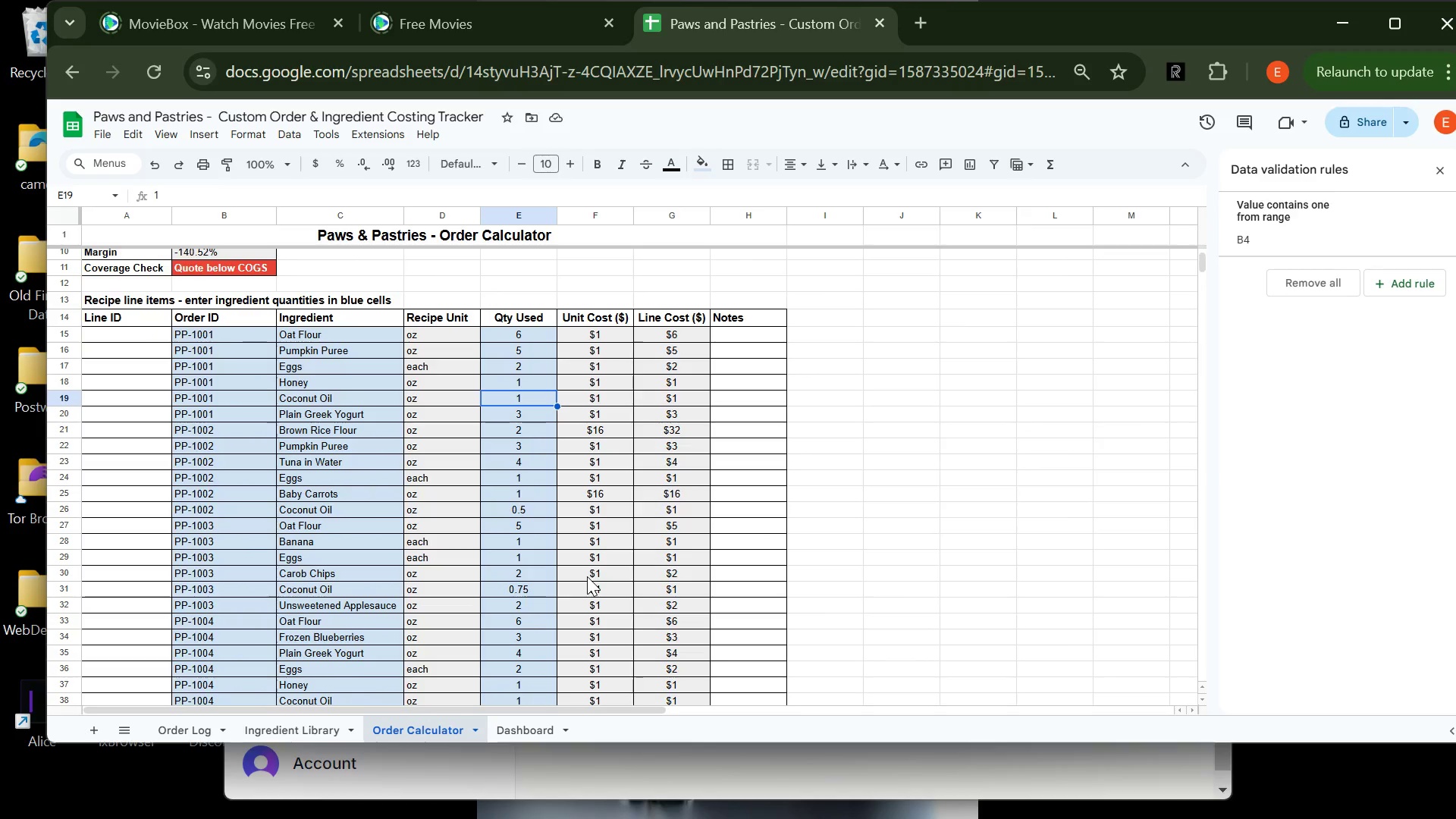 
wait(7.78)
 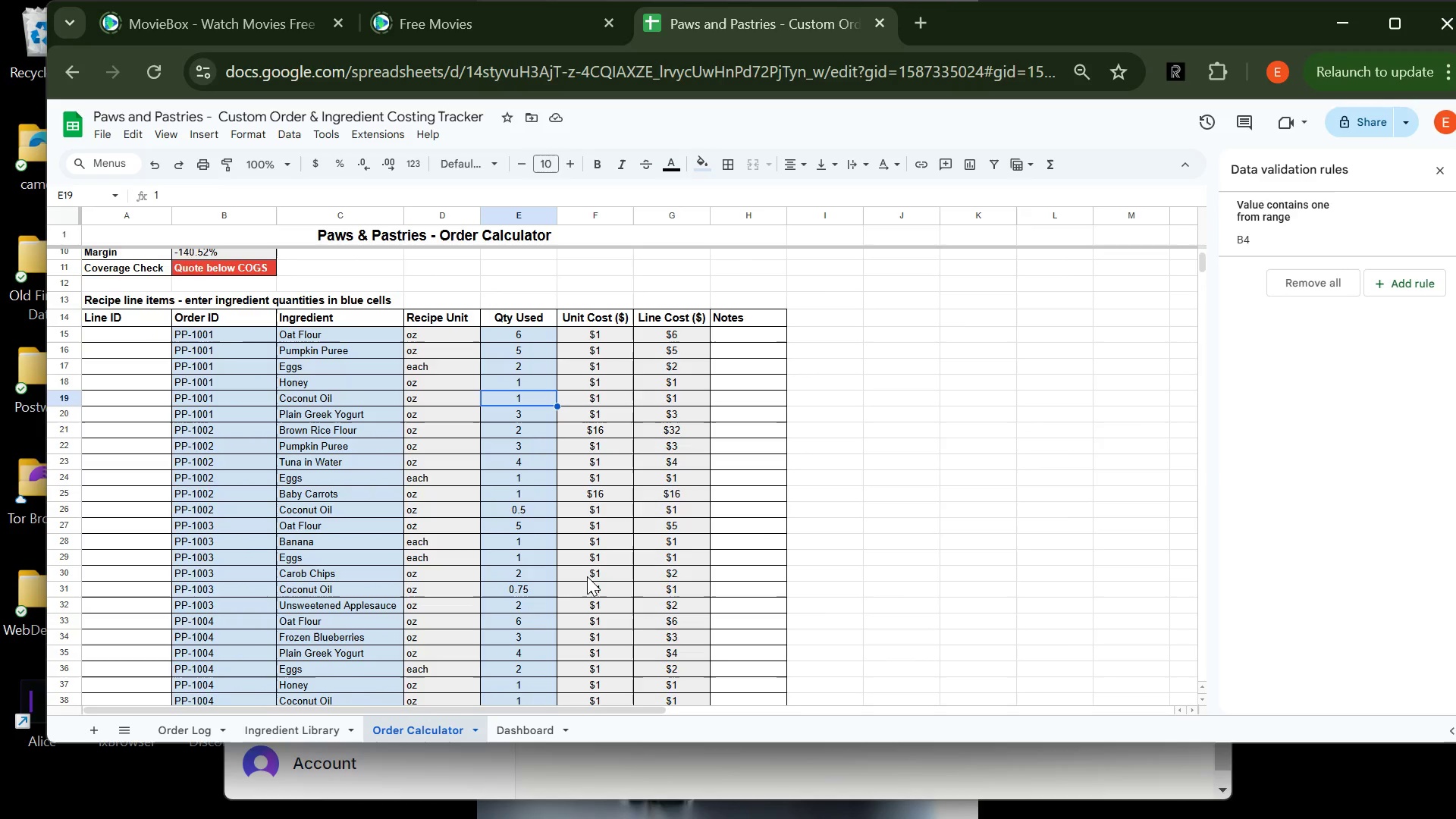 
left_click([530, 729])
 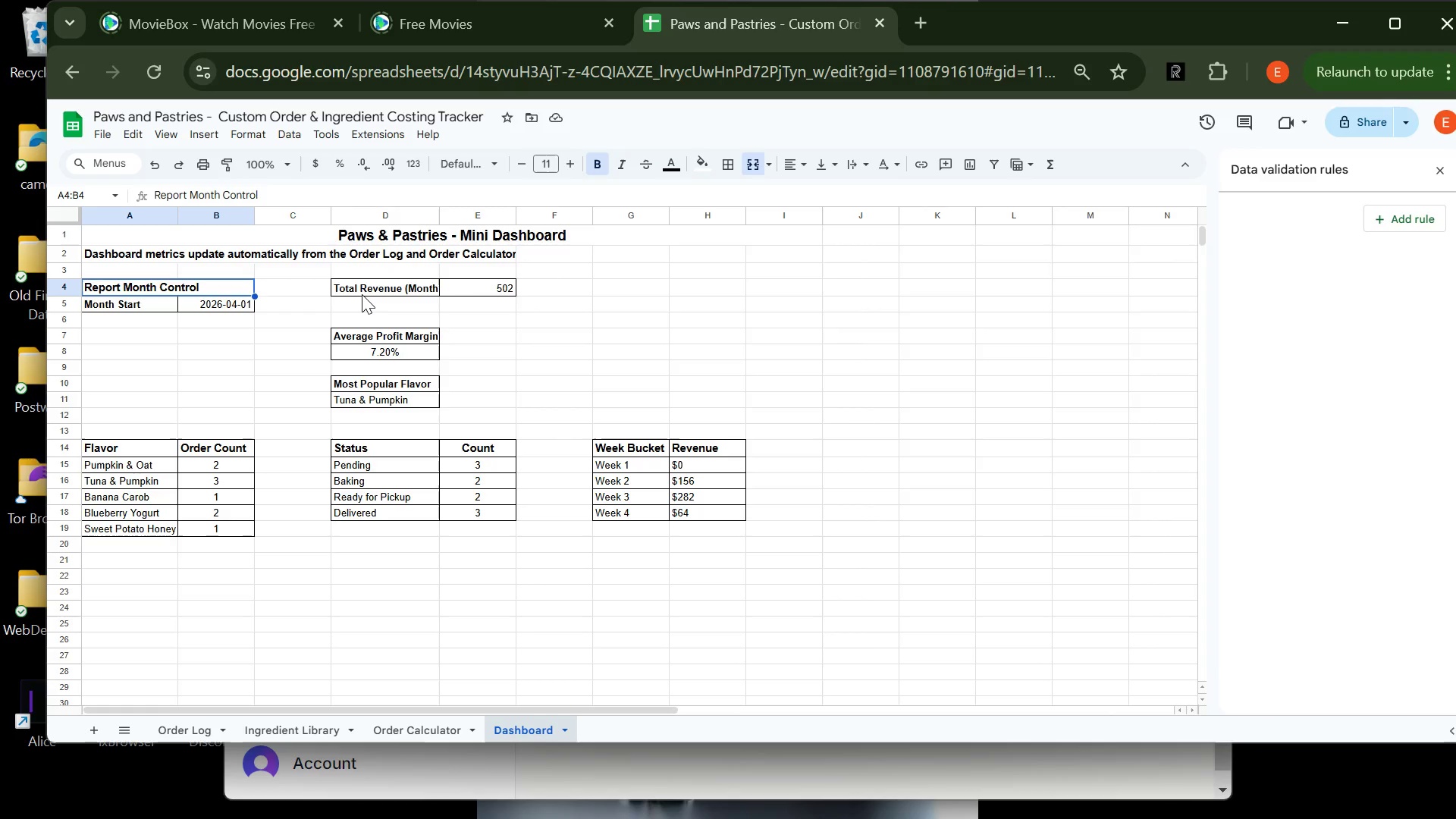 
wait(23.25)
 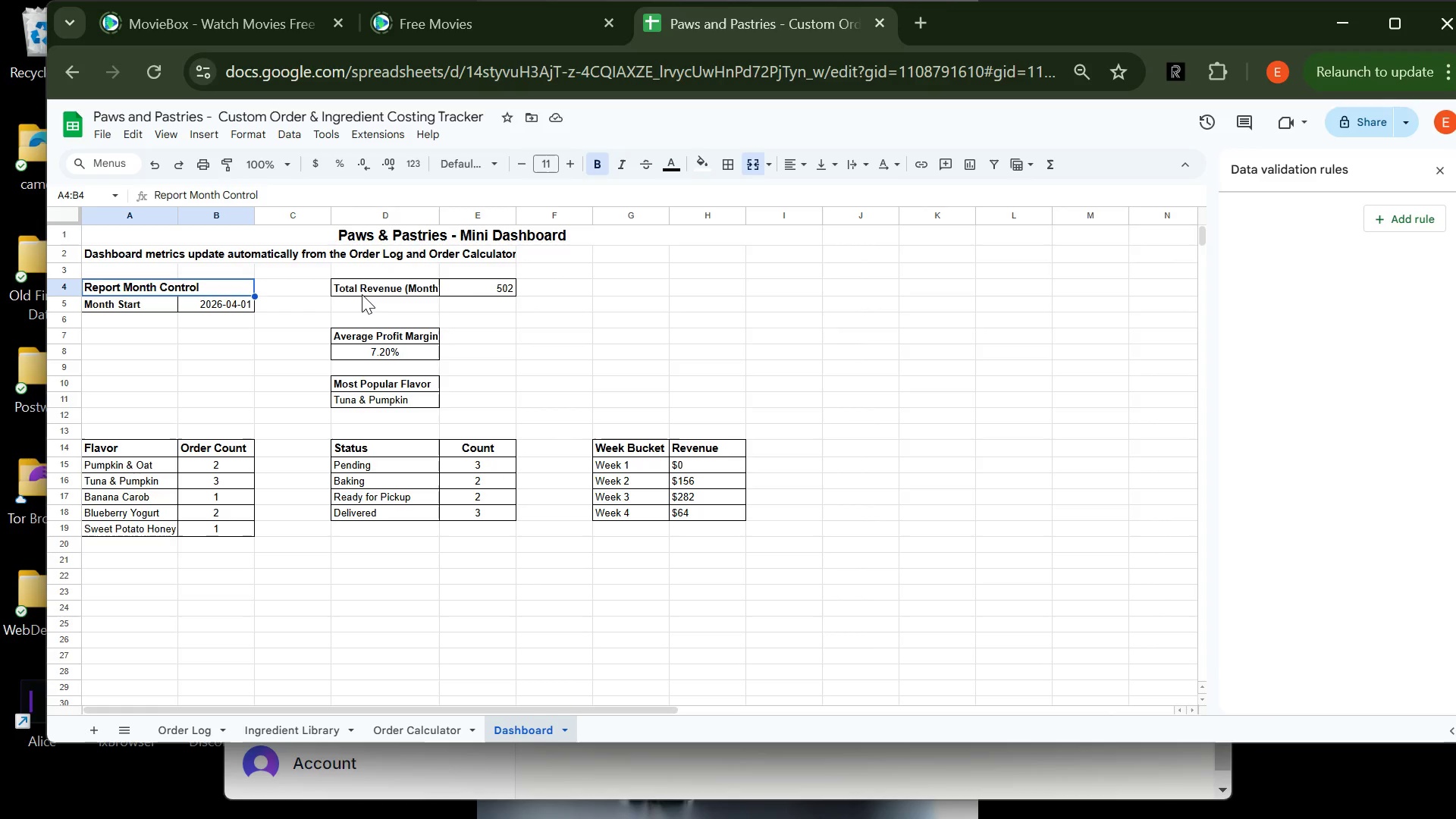 
left_click([146, 305])
 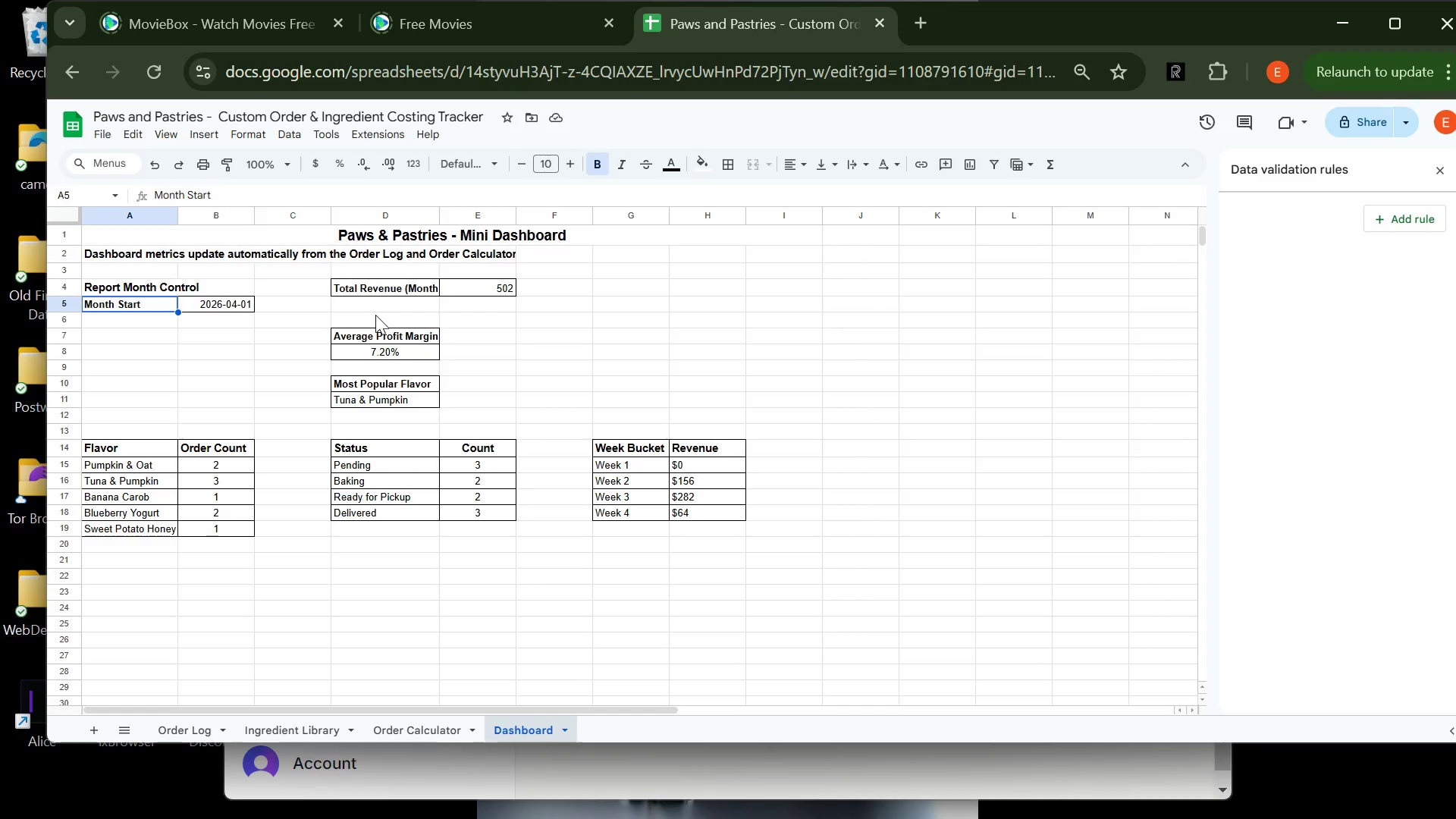 
left_click([376, 315])
 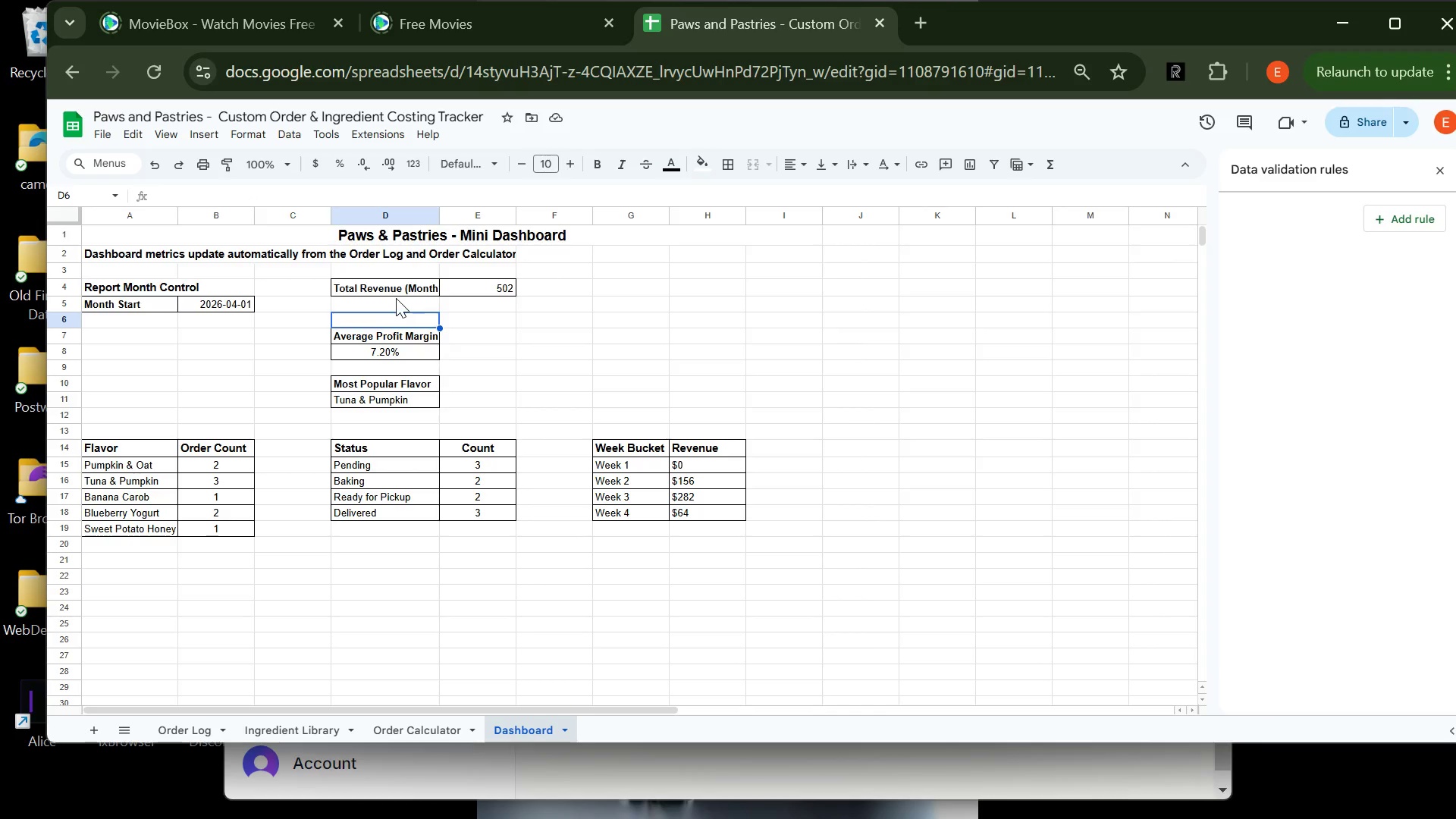 
left_click([396, 298])
 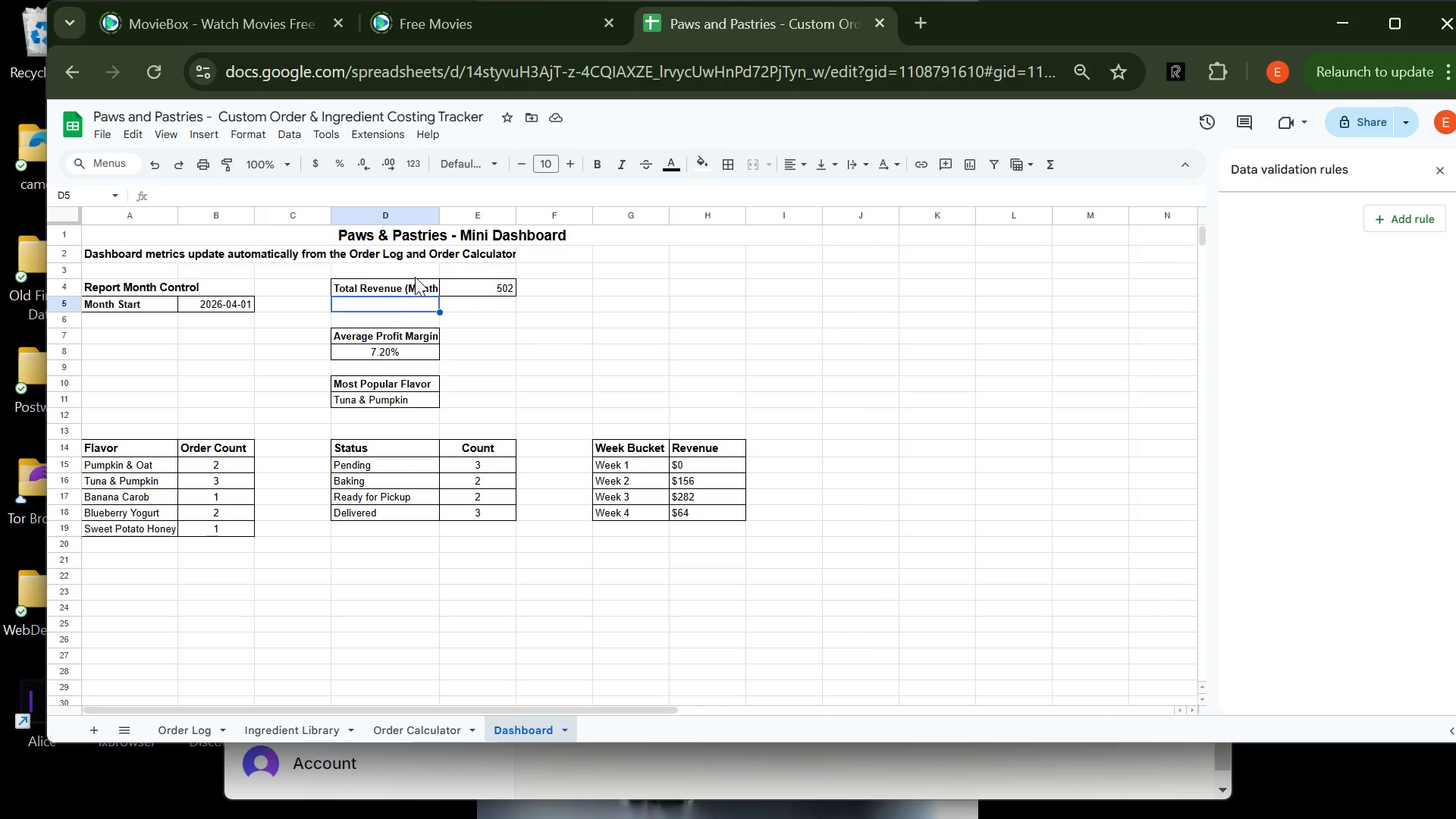 
left_click([411, 282])
 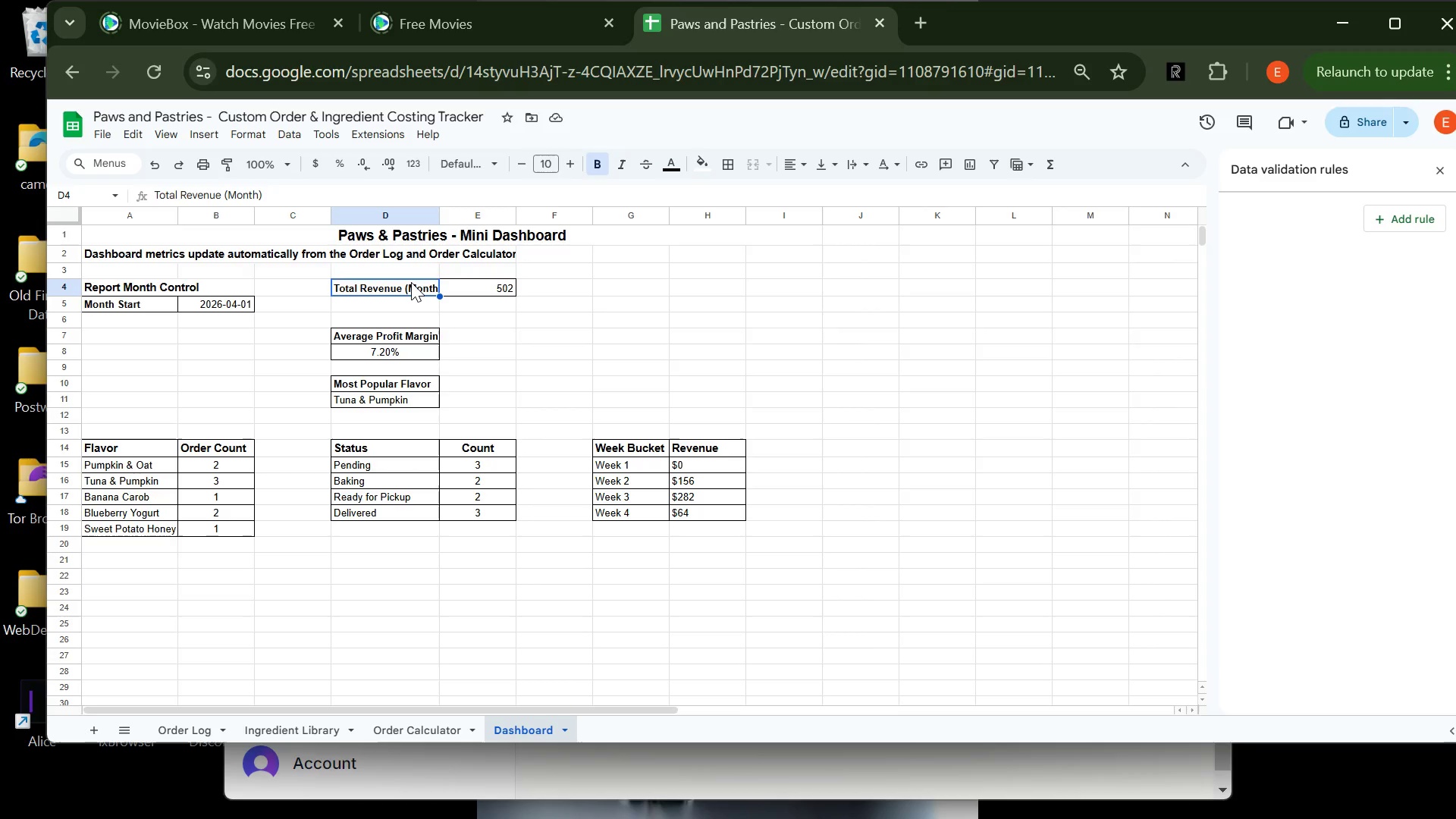 
left_click_drag(start_coordinate=[411, 282], to_coordinate=[463, 280])
 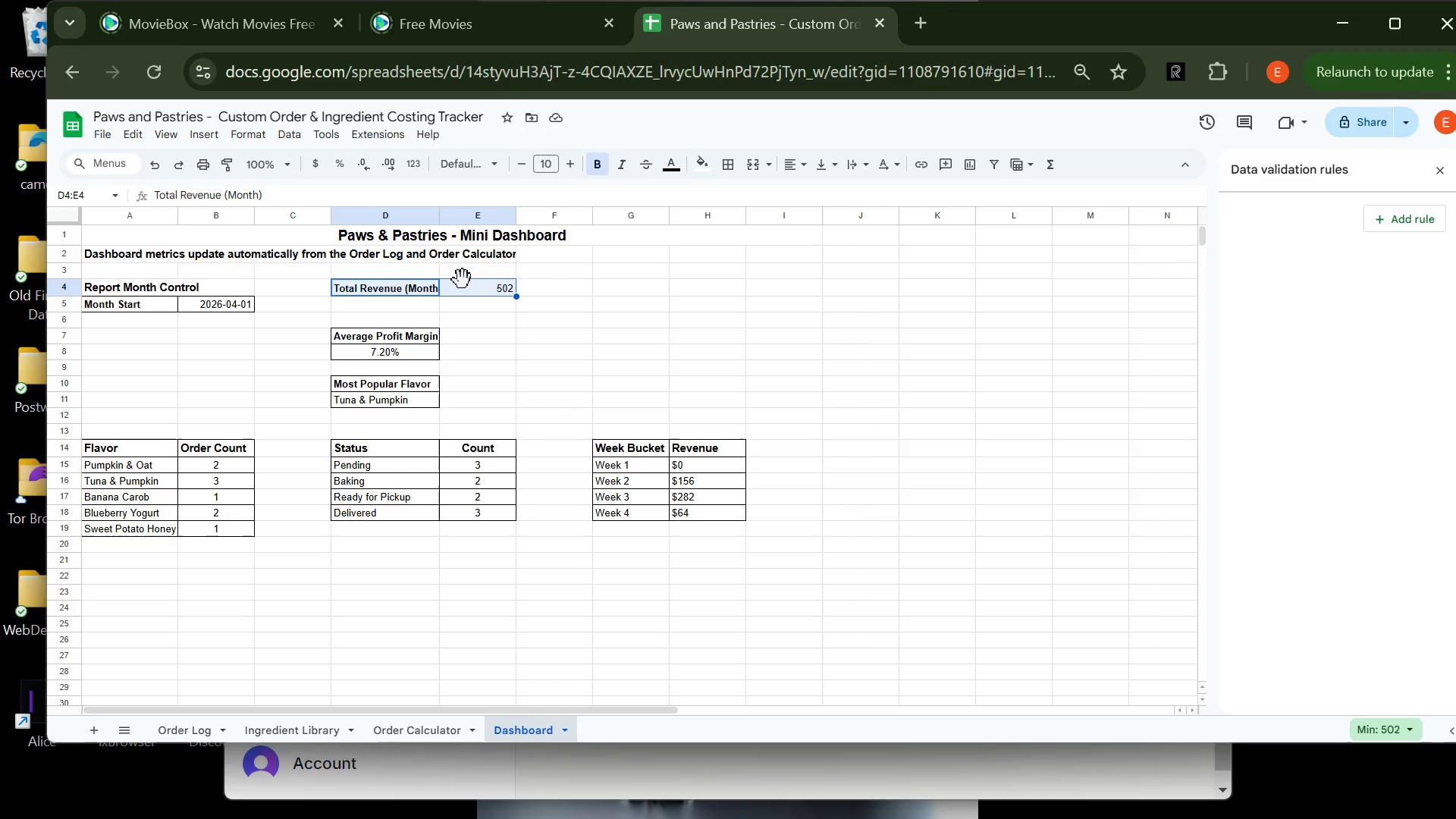 
key(Control+X)
 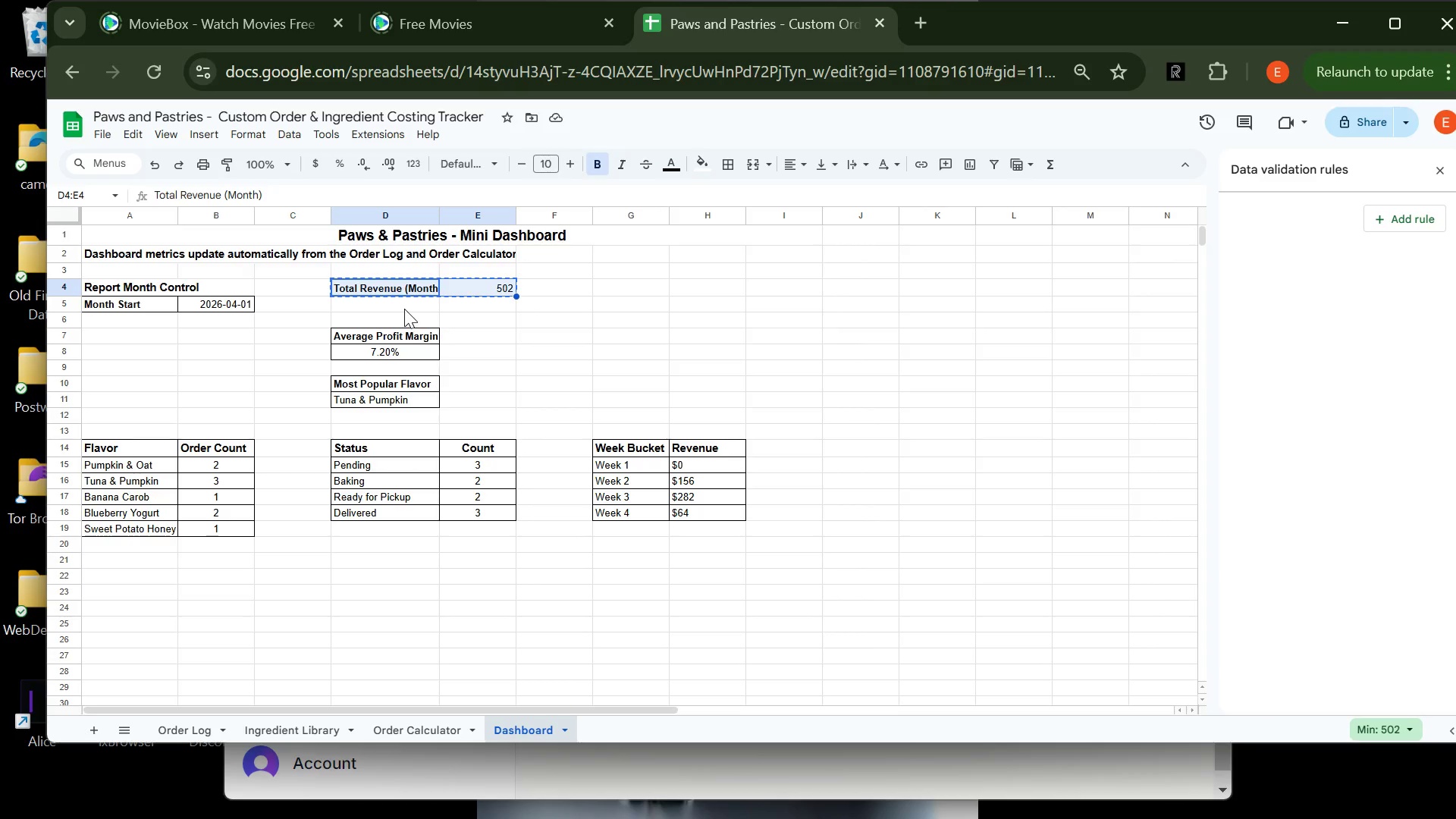 
left_click([403, 309])
 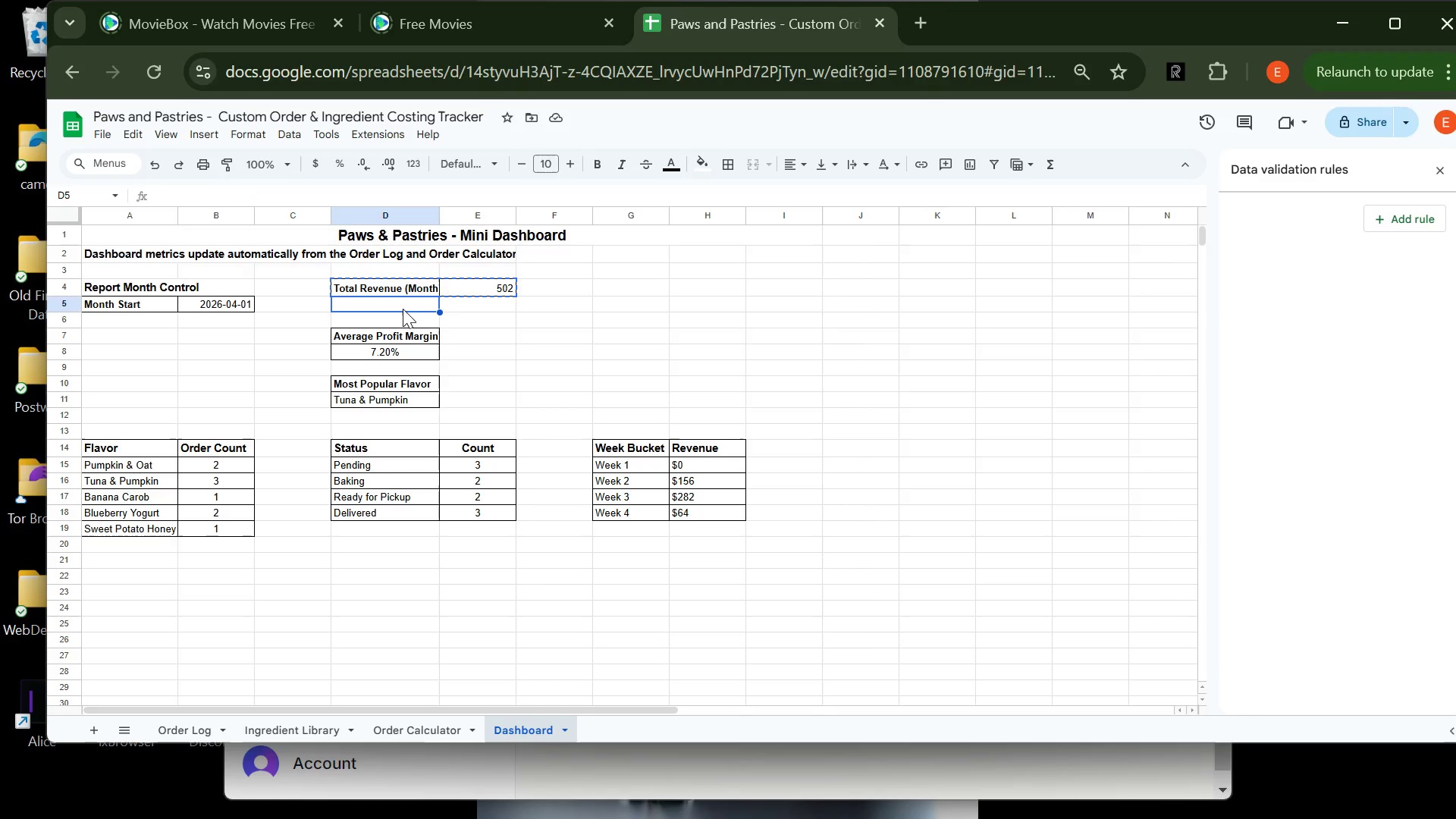 
key(Control+V)
 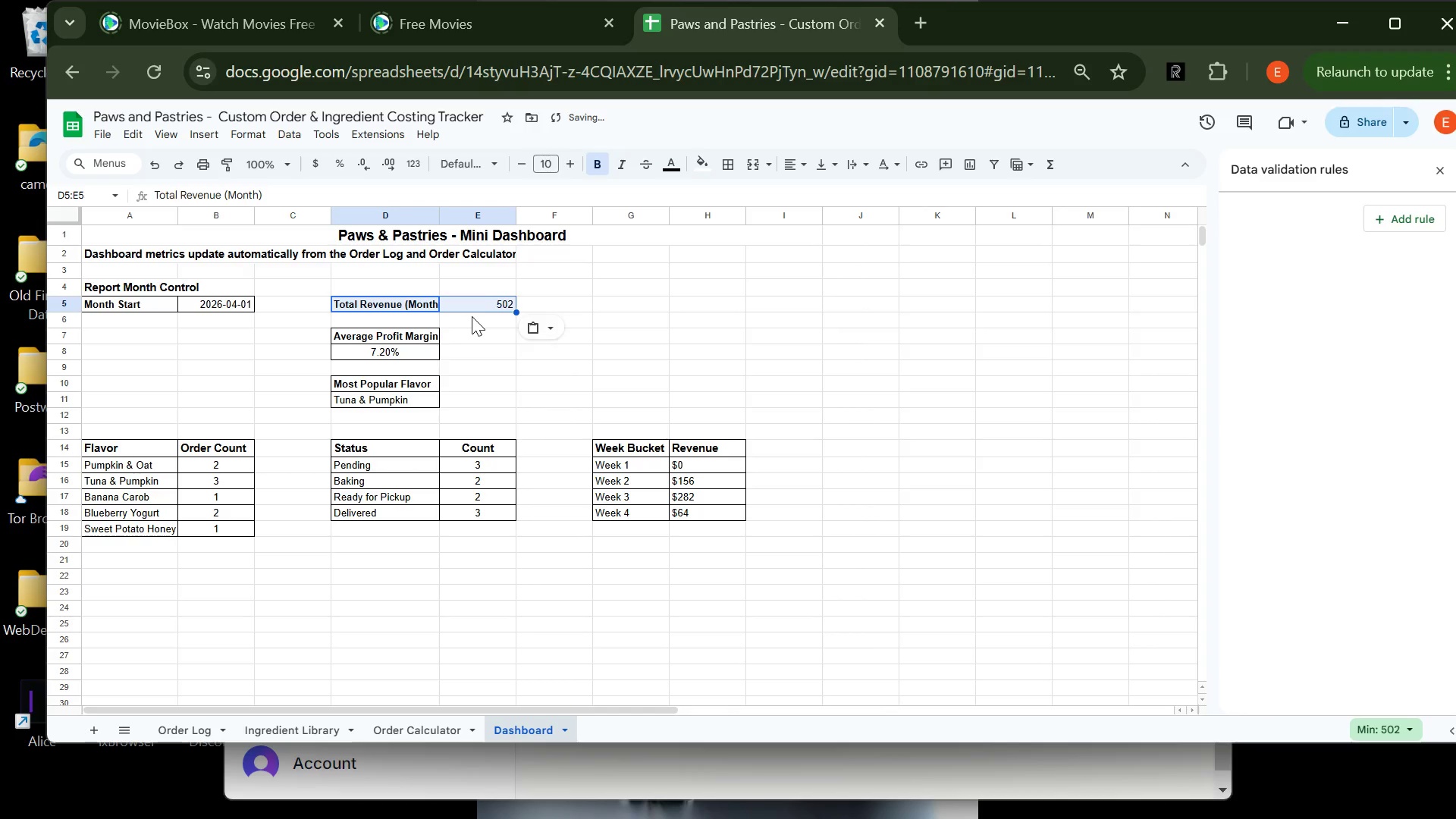 
left_click([479, 315])
 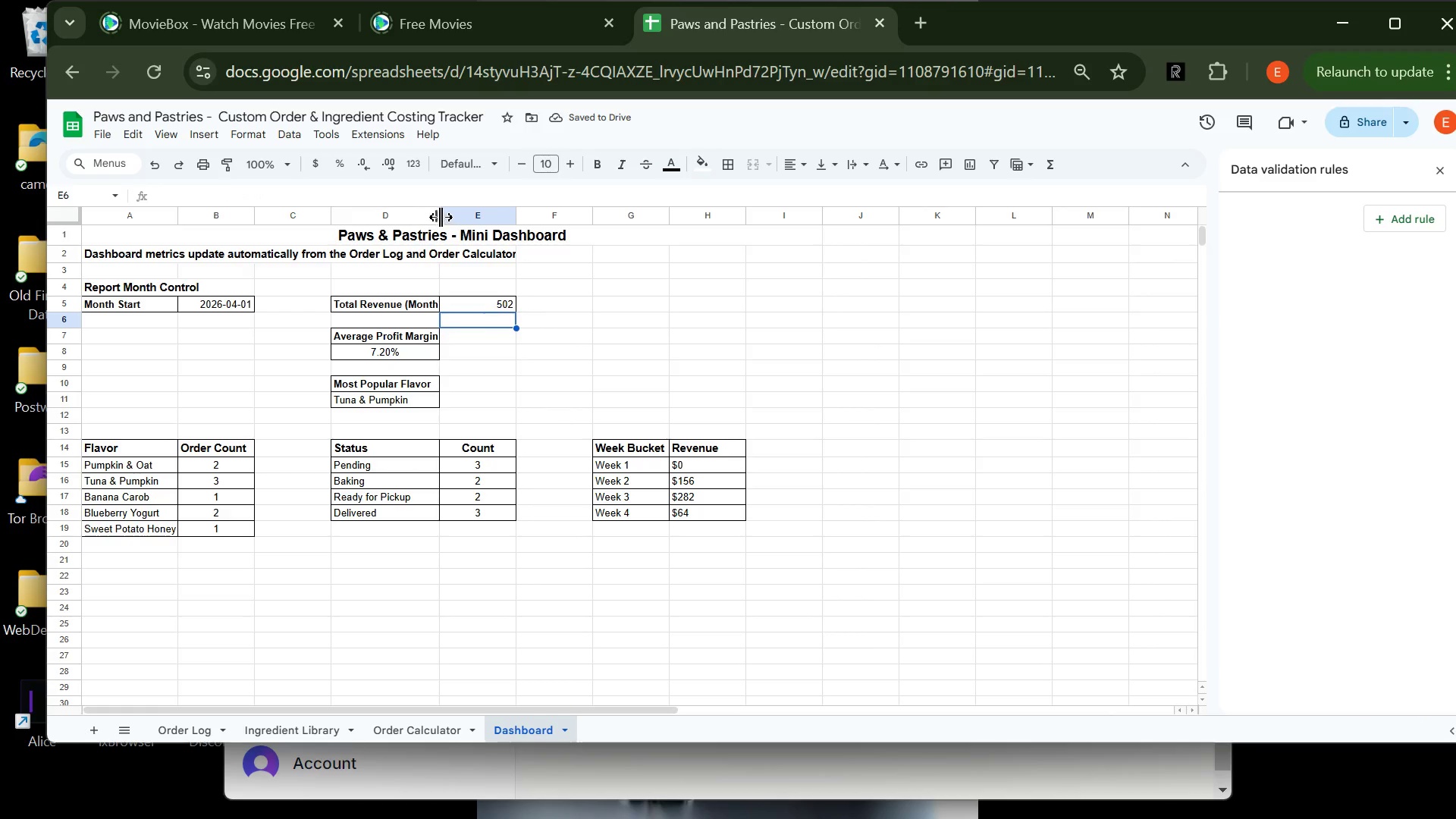 
left_click_drag(start_coordinate=[441, 216], to_coordinate=[448, 217])
 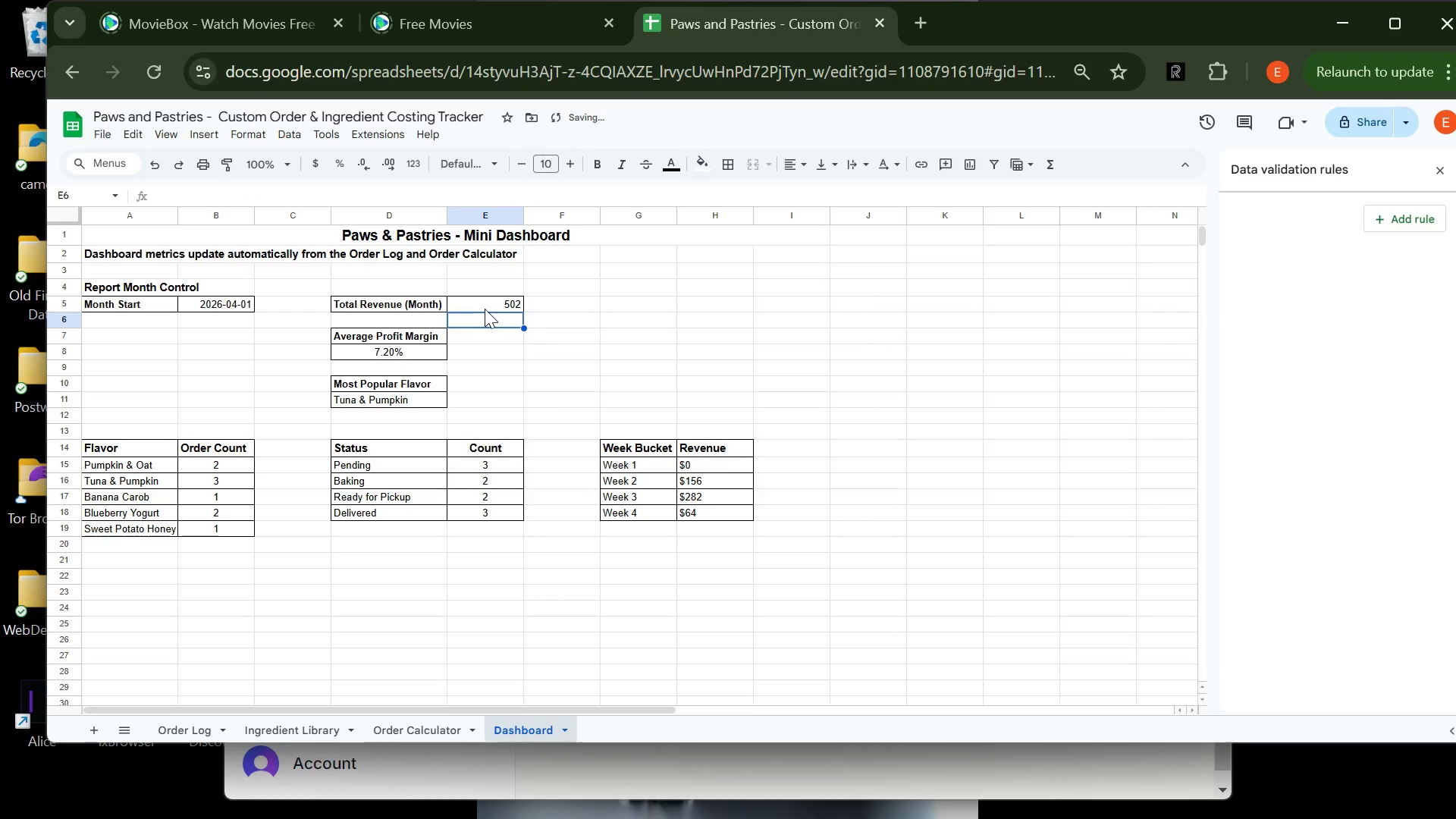 
left_click([485, 309])
 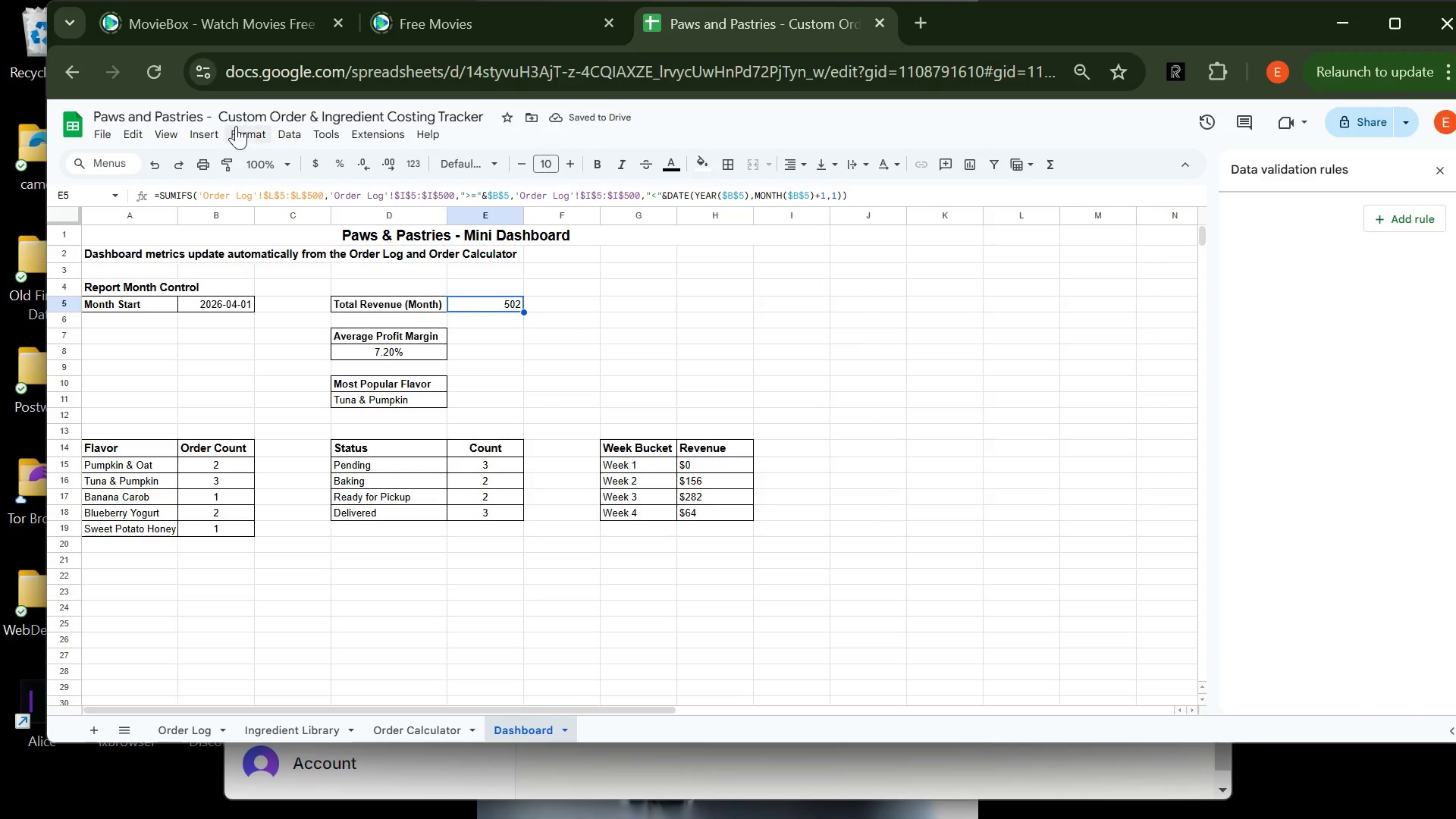 
left_click([244, 132])
 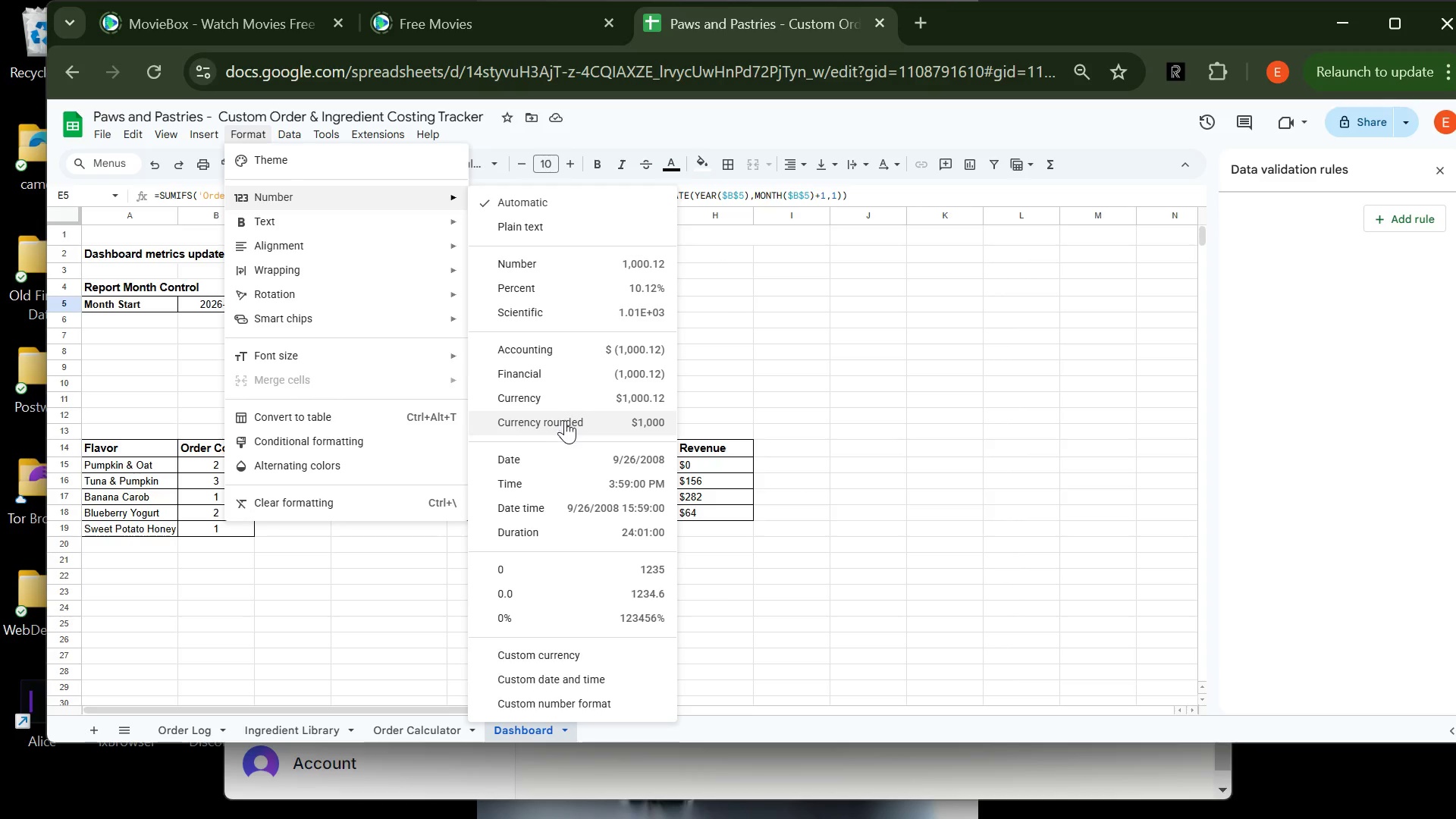 
left_click([565, 420])
 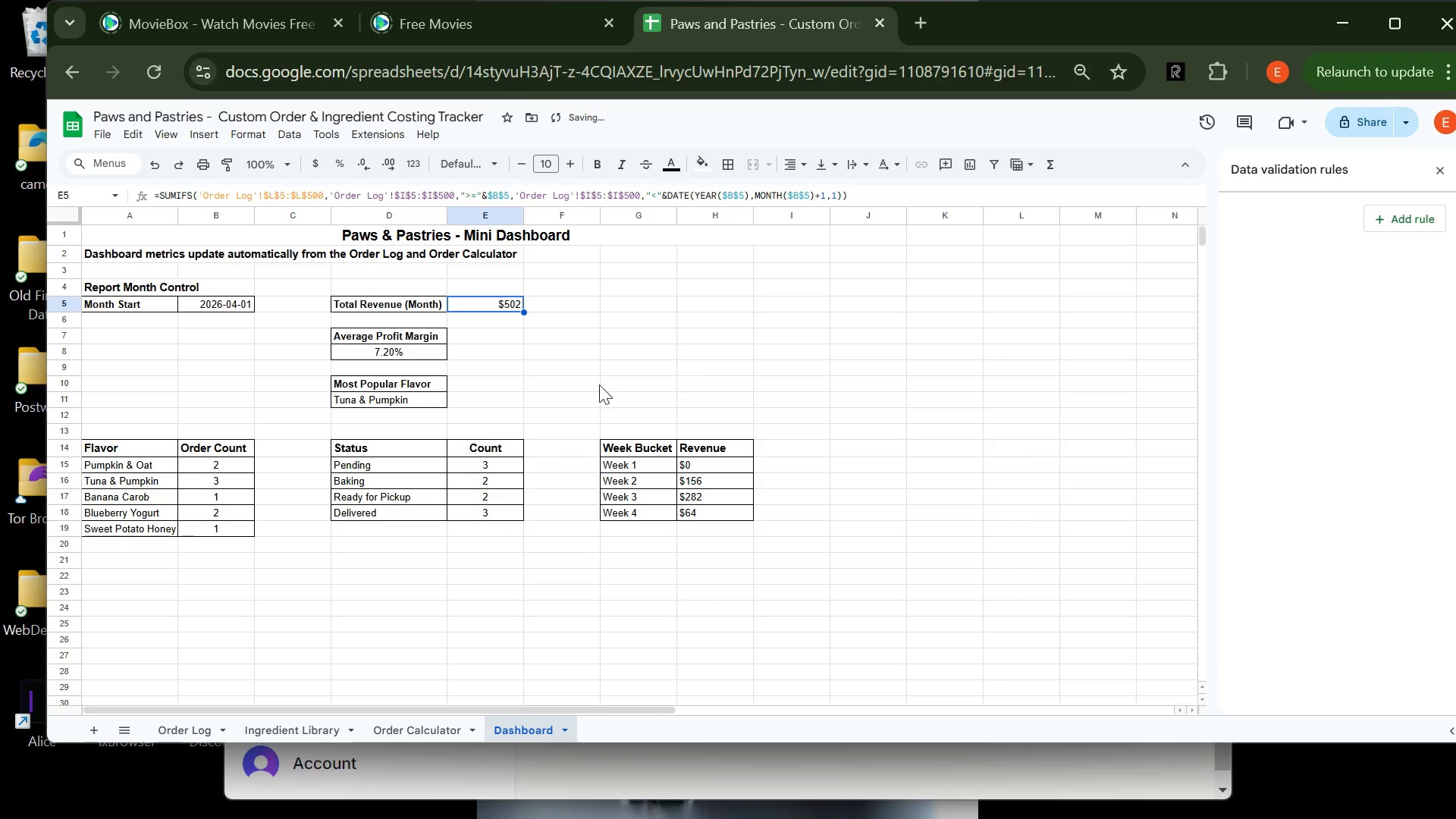 
left_click([599, 384])
 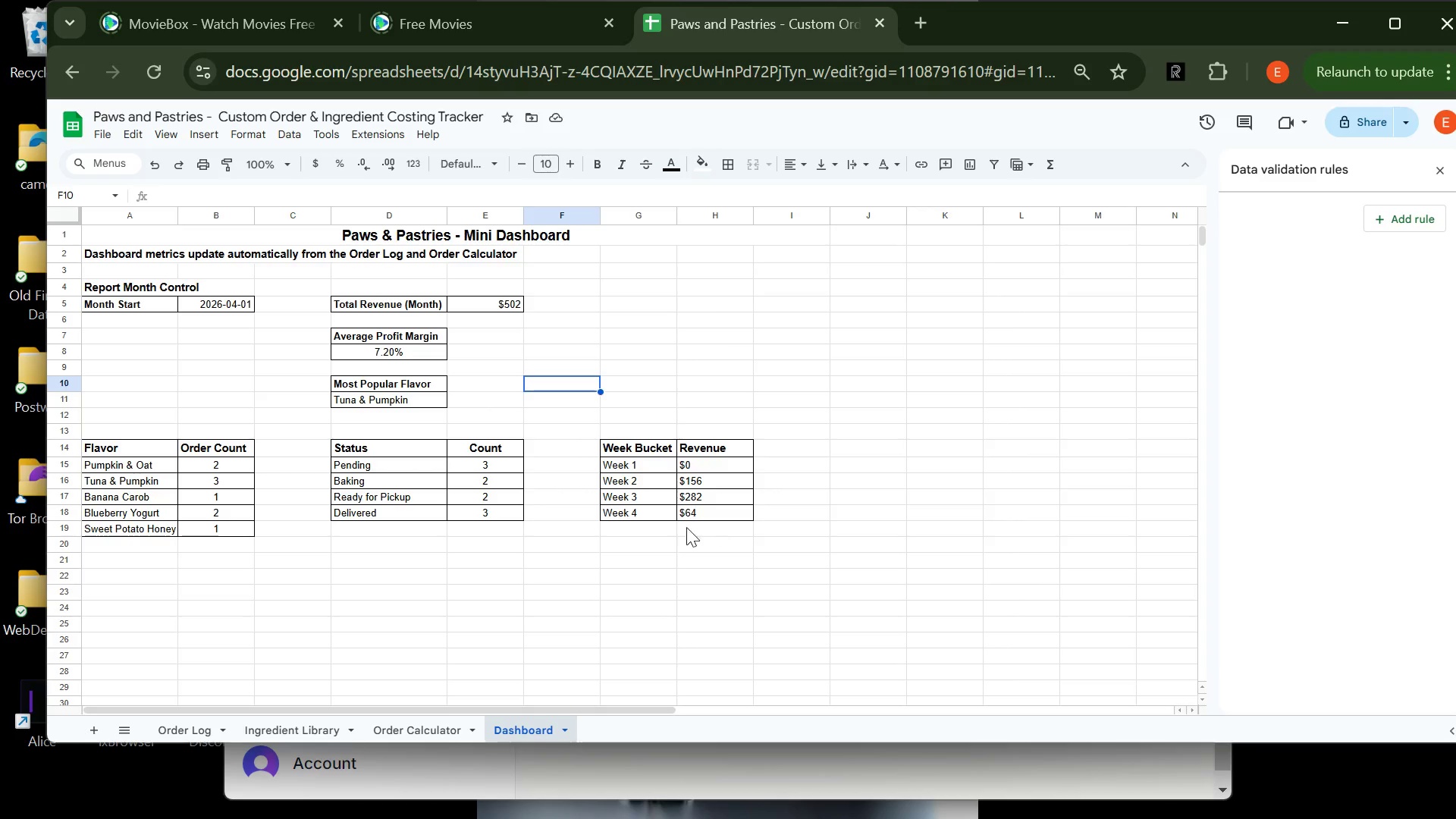 
wait(16.86)
 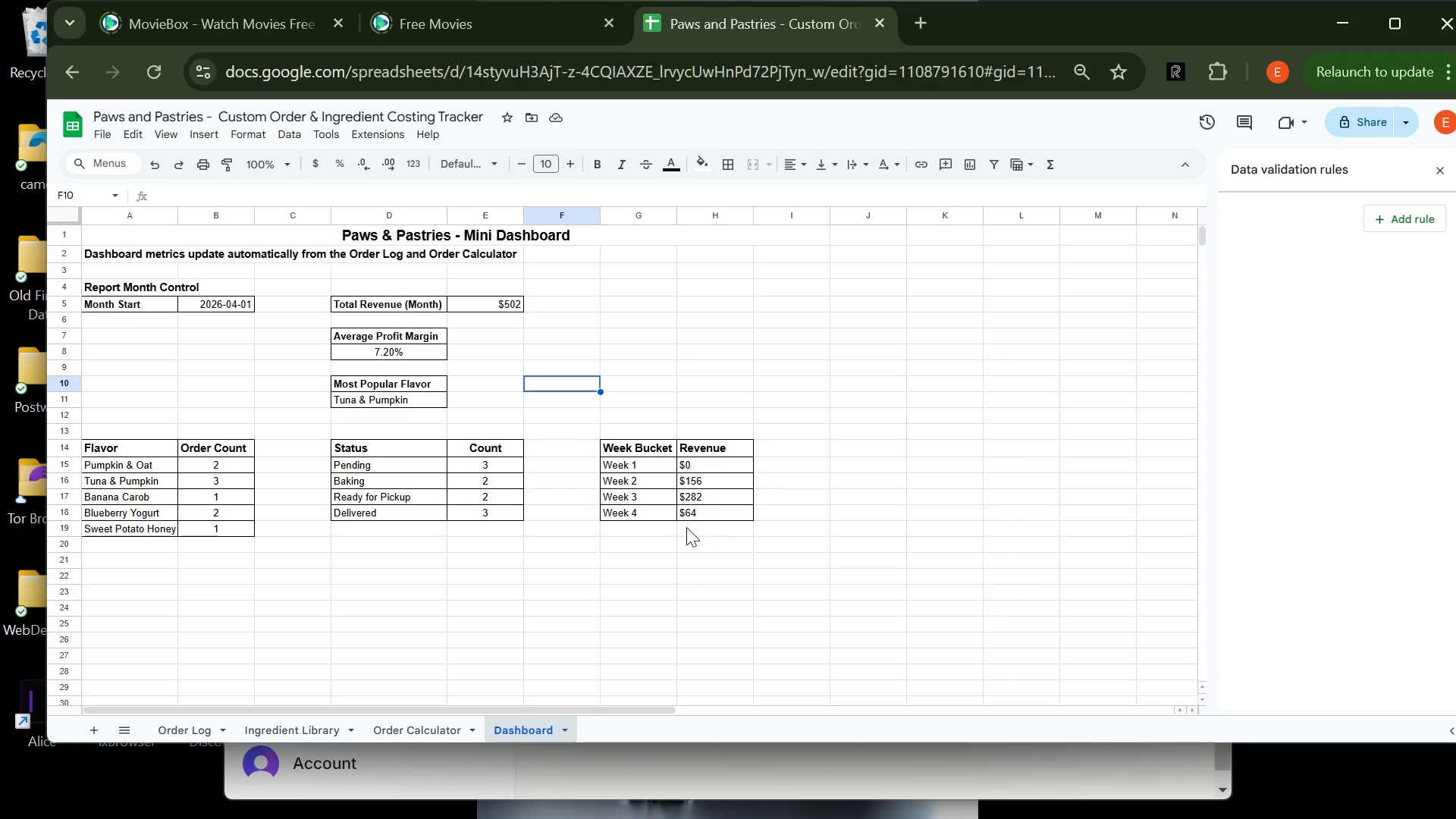 
left_click([336, 367])
 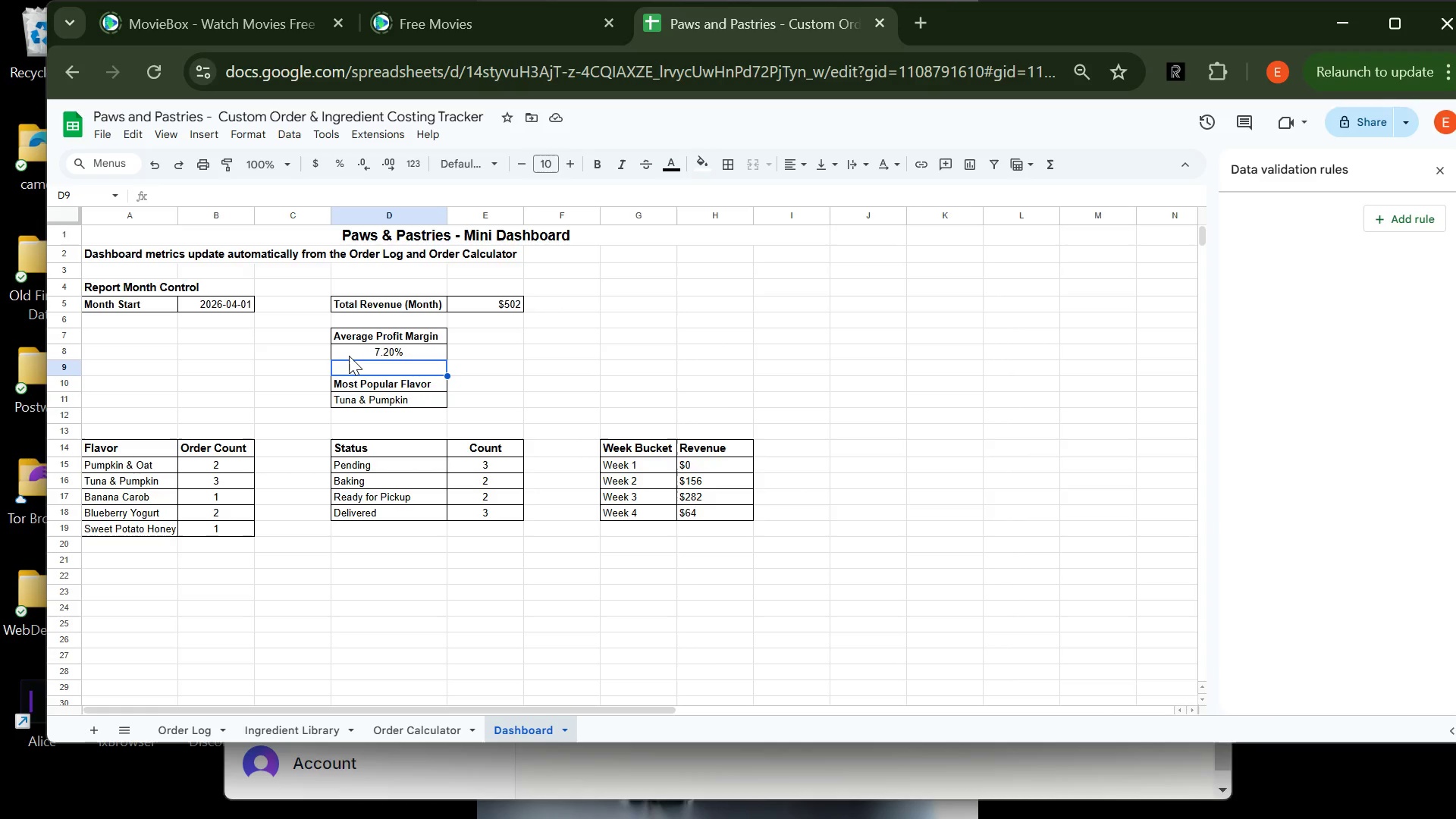 
left_click([351, 356])
 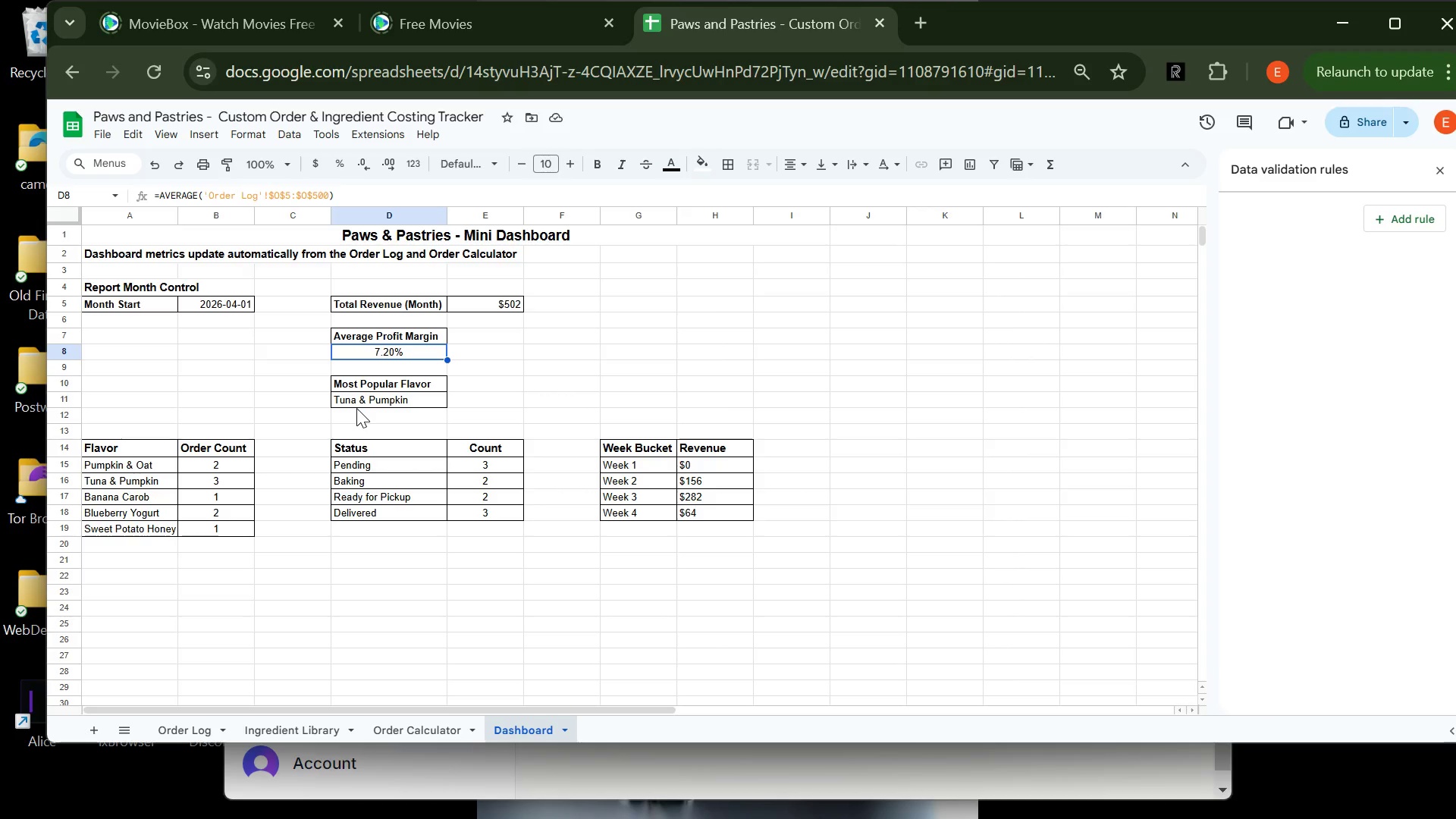 
left_click([373, 399])
 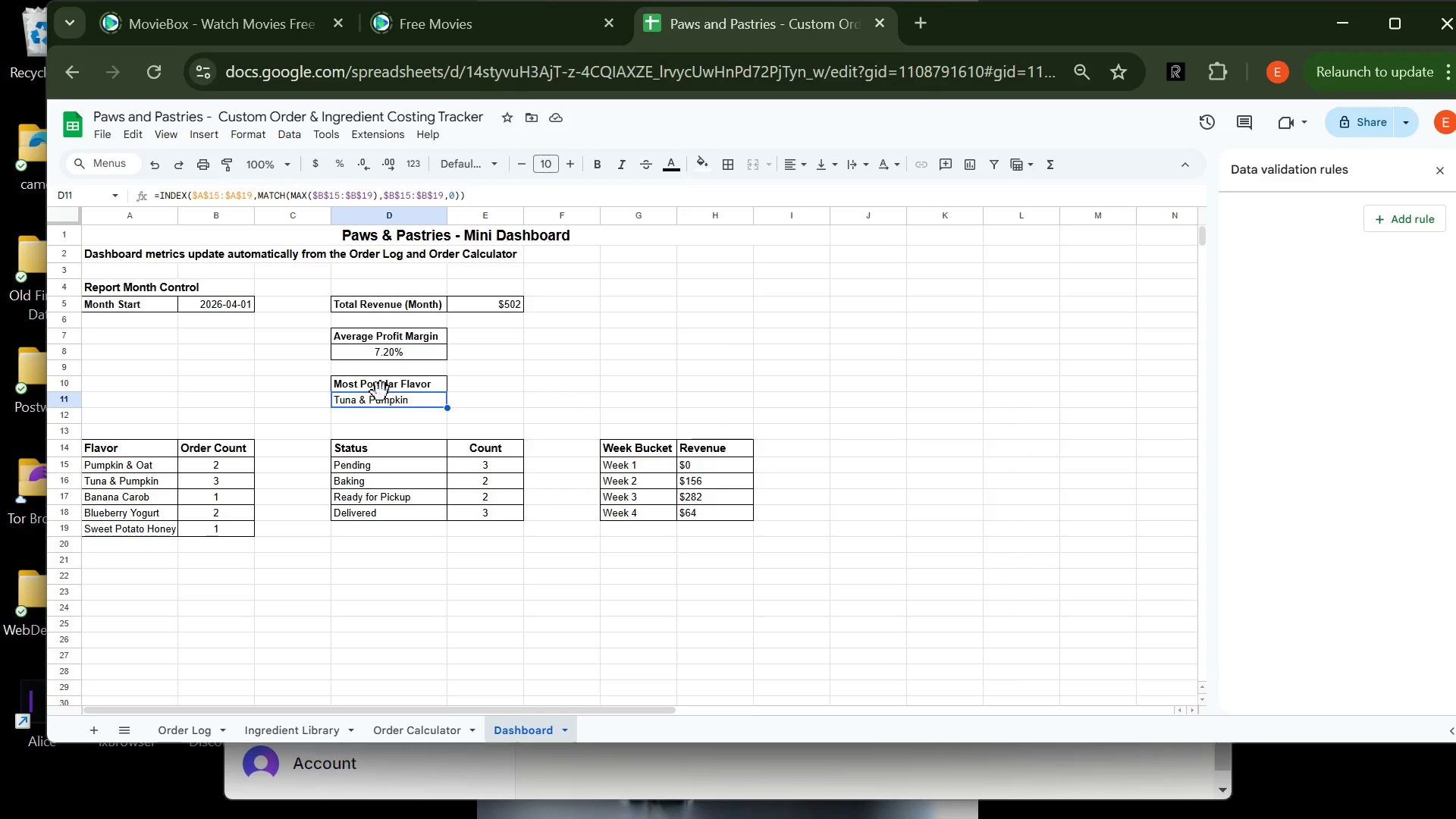 
left_click([499, 464])
 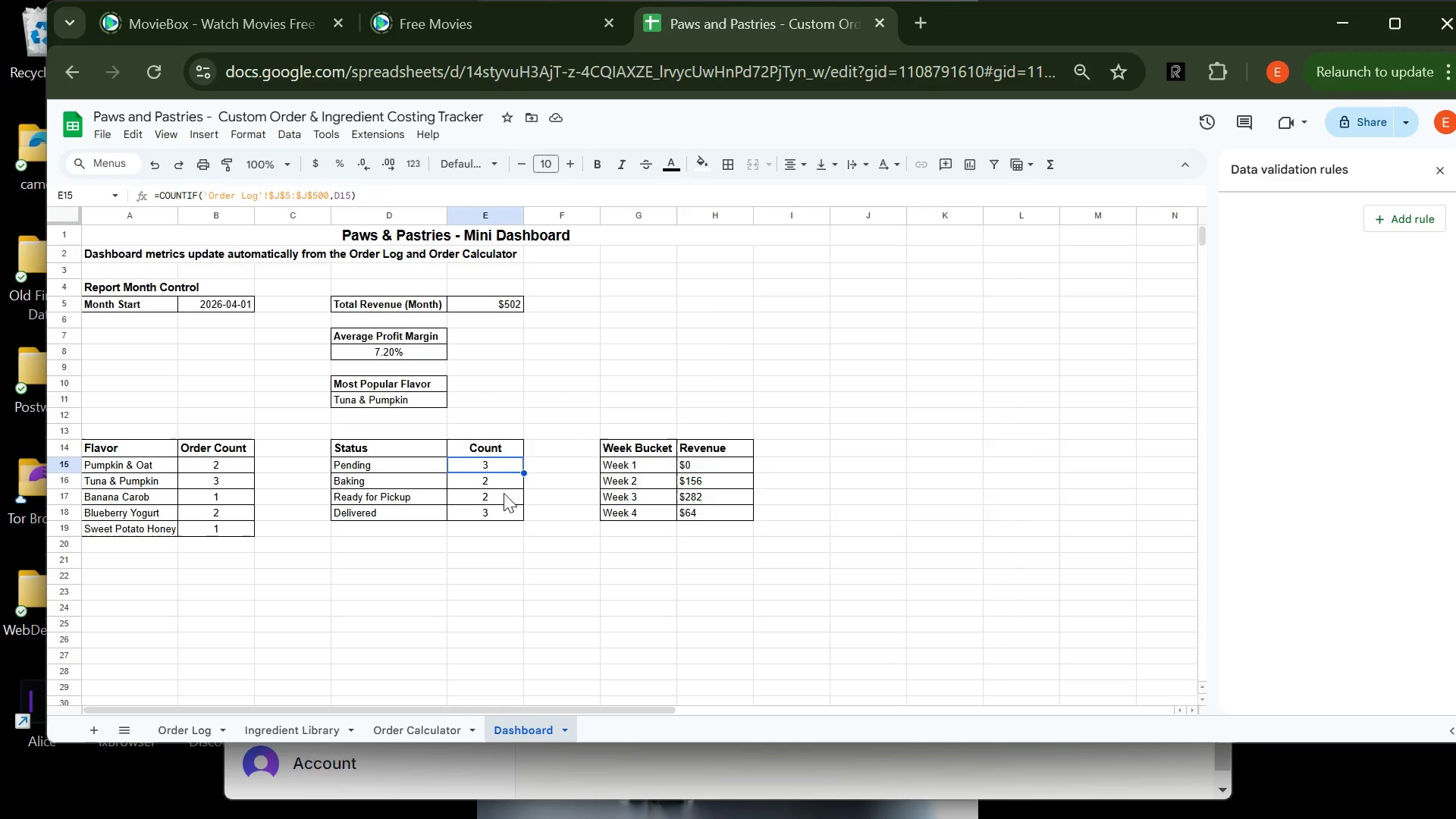 
left_click([504, 493])
 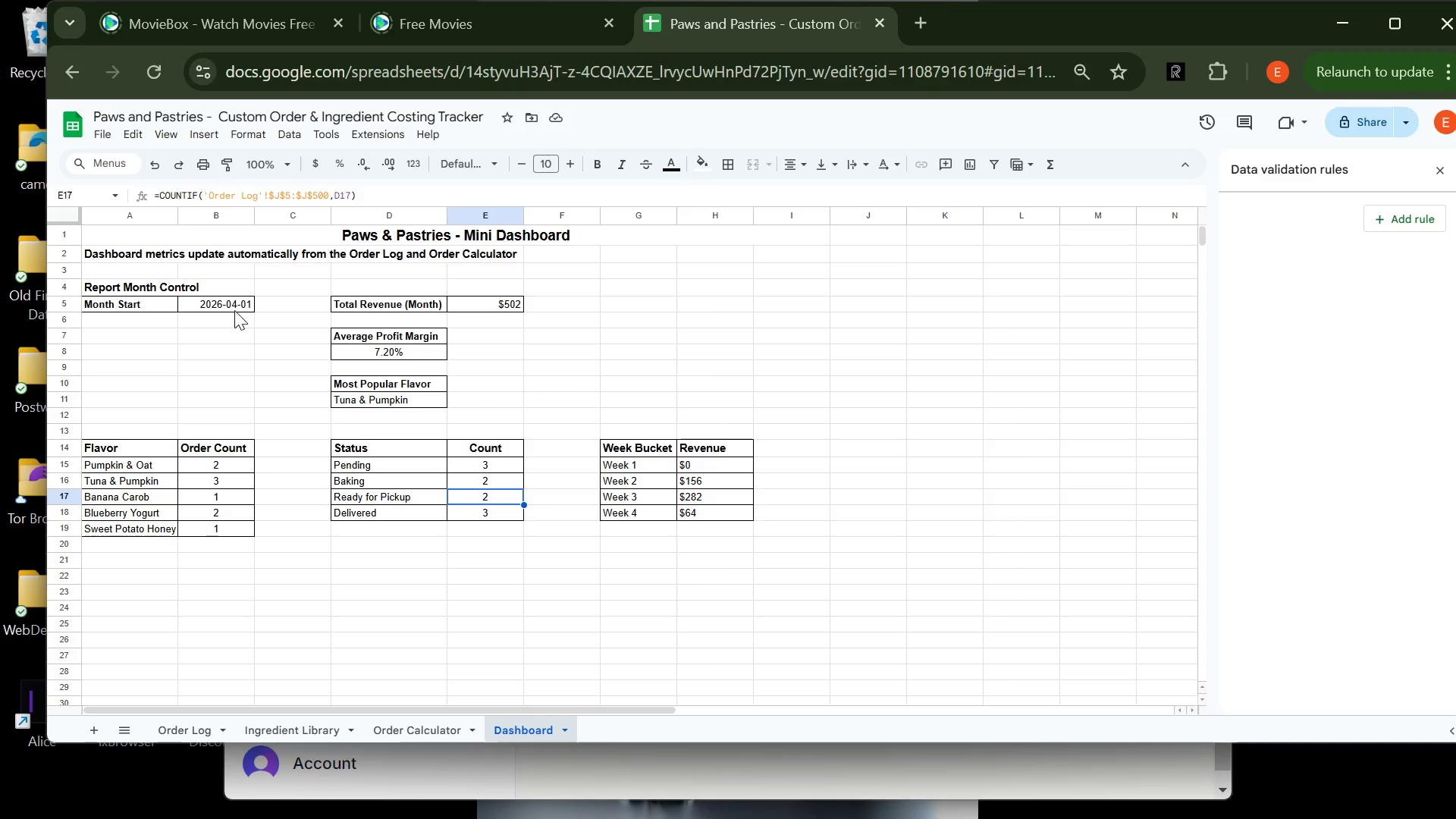 
left_click([232, 303])
 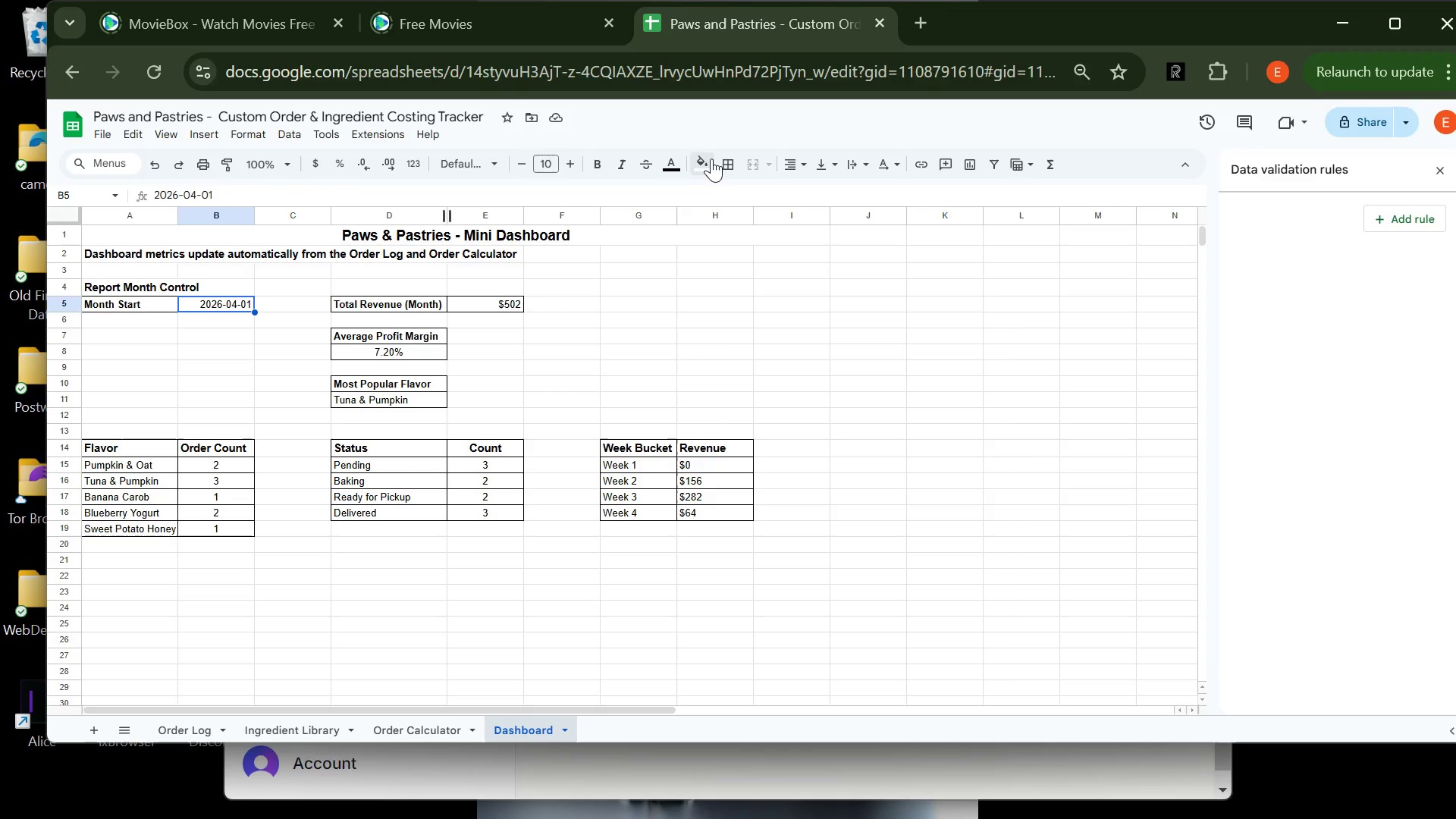 
left_click([708, 160])
 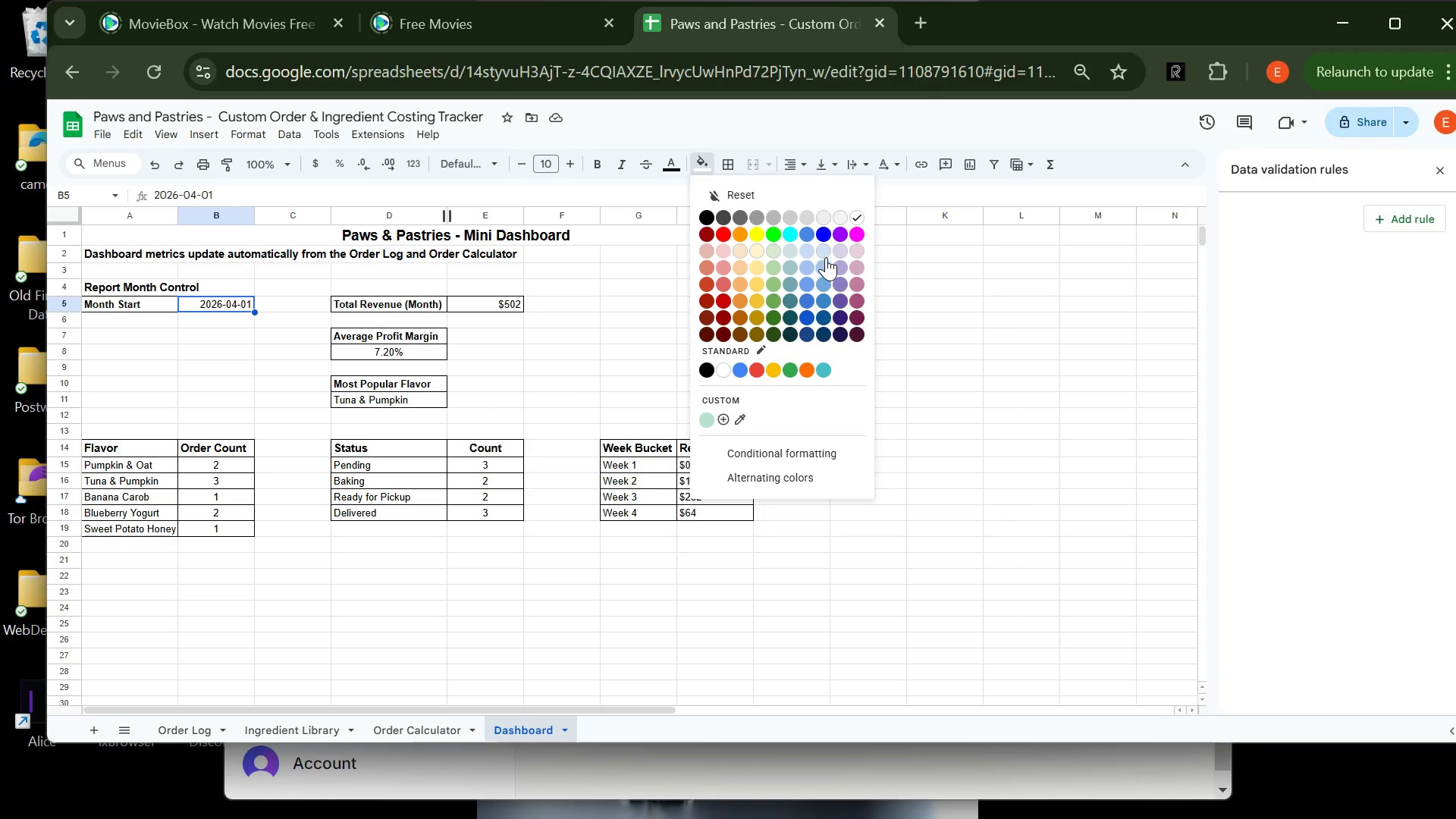 
left_click([826, 252])
 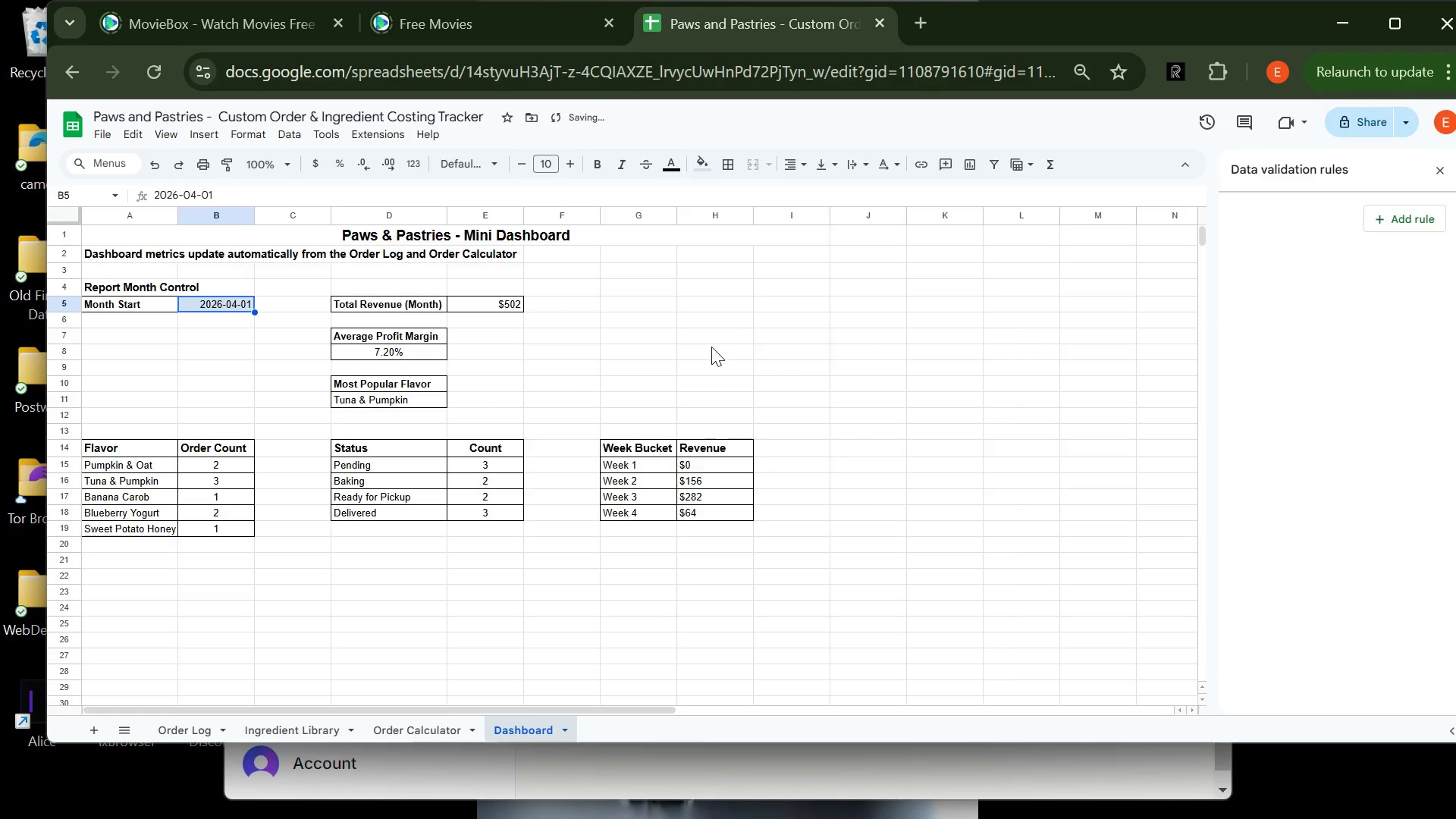 
left_click([711, 347])
 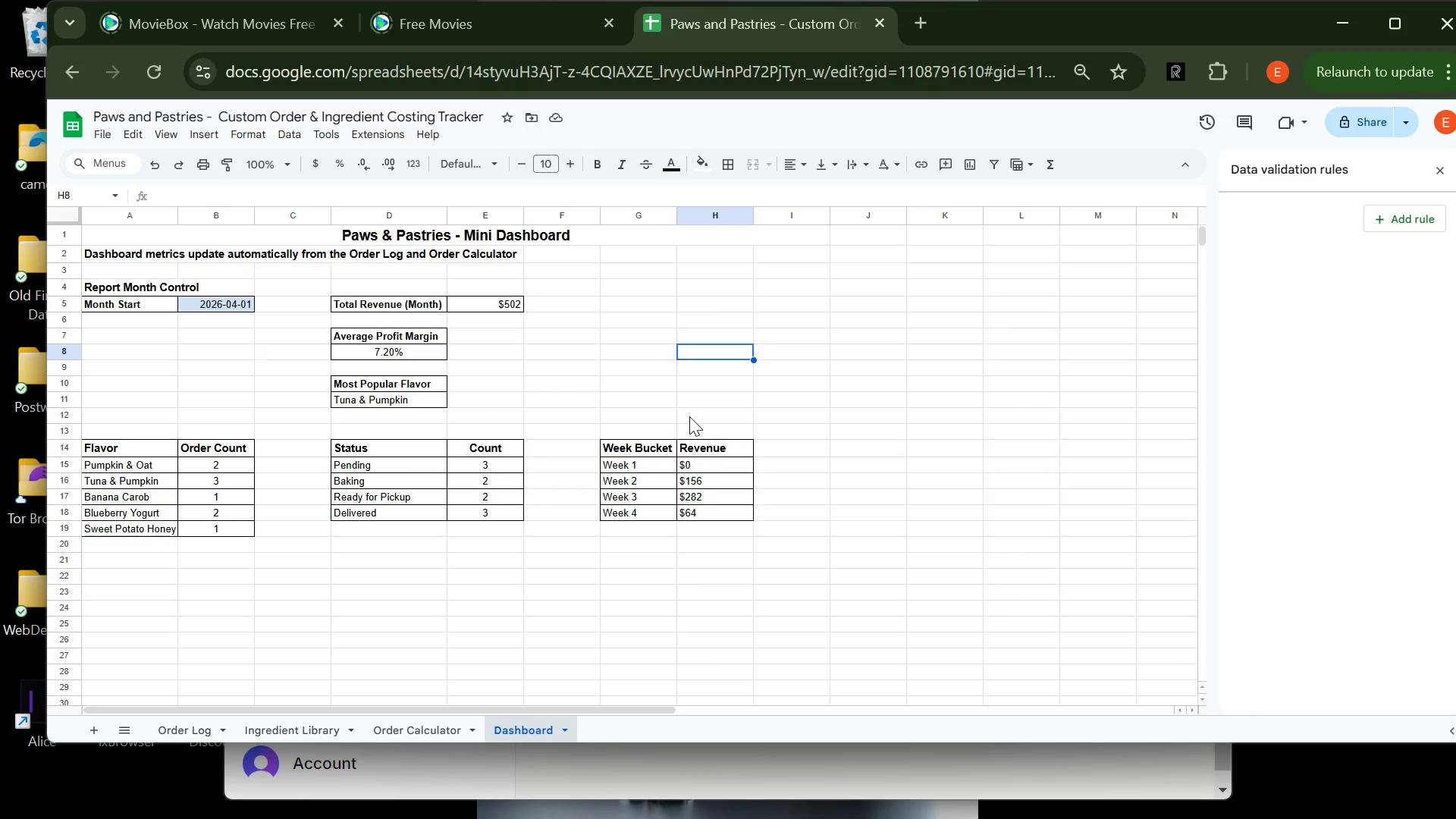 
wait(24.49)
 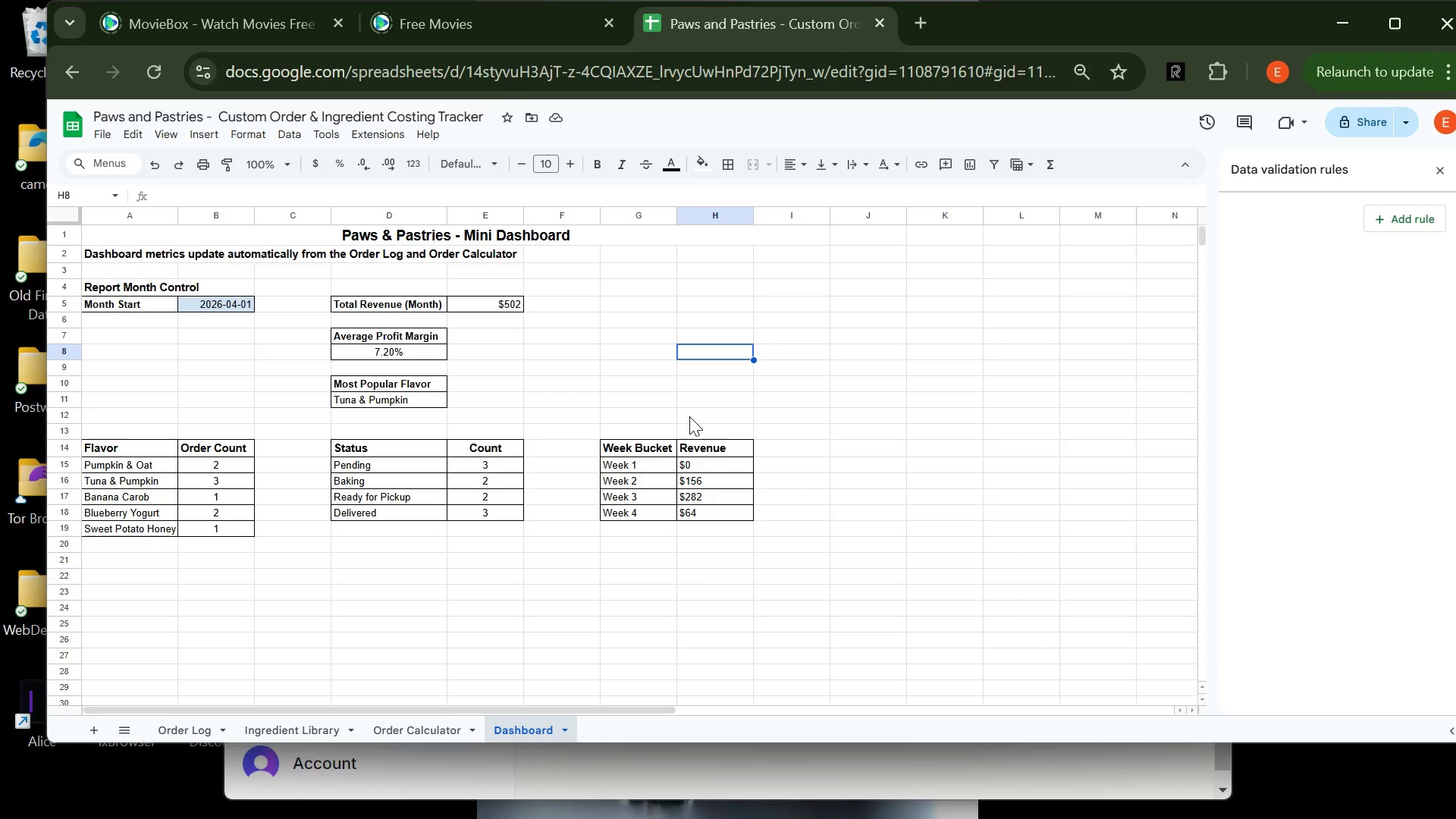 
left_click_drag(start_coordinate=[521, 215], to_coordinate=[544, 214])
 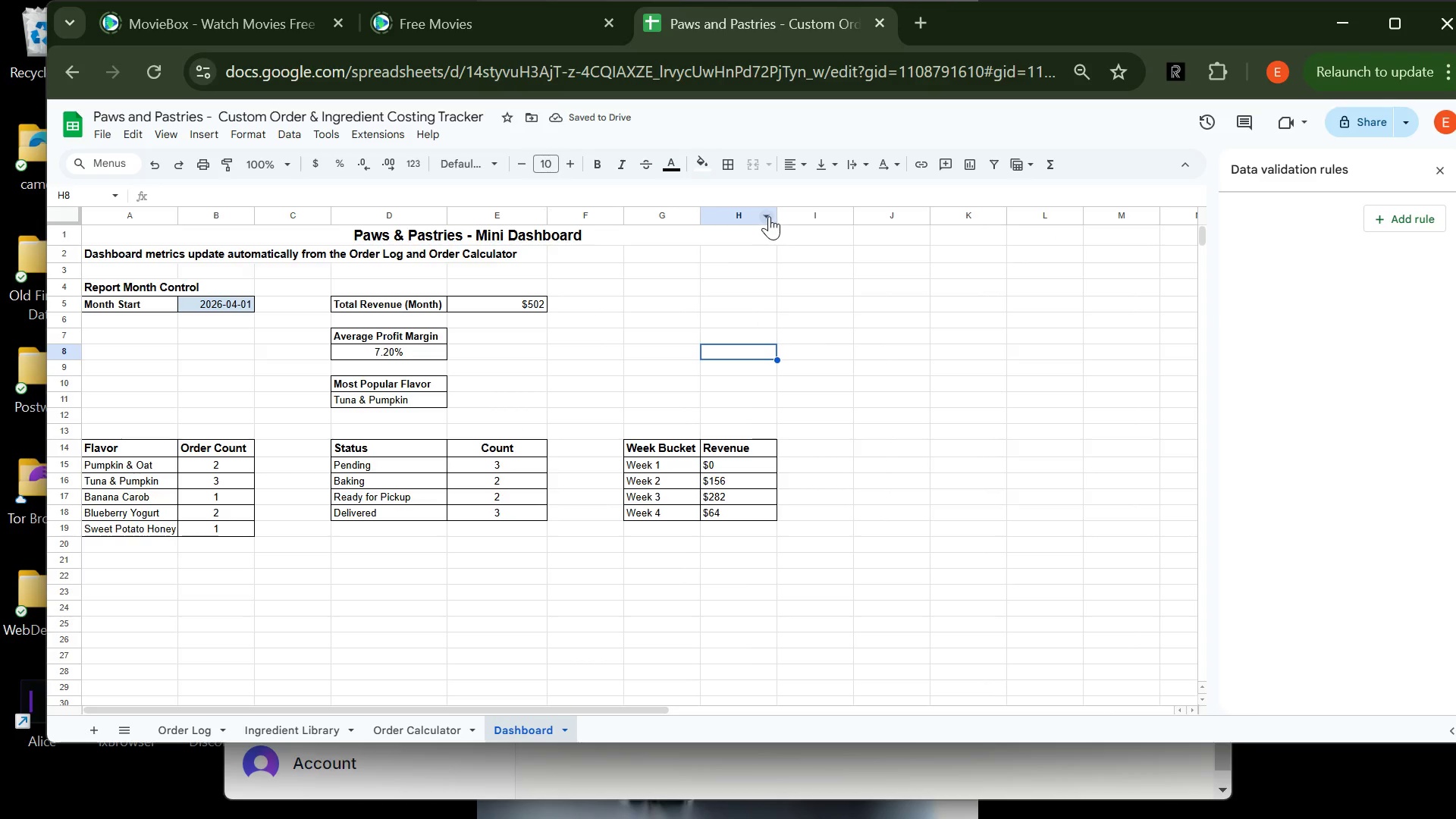 
left_click_drag(start_coordinate=[780, 209], to_coordinate=[817, 206])
 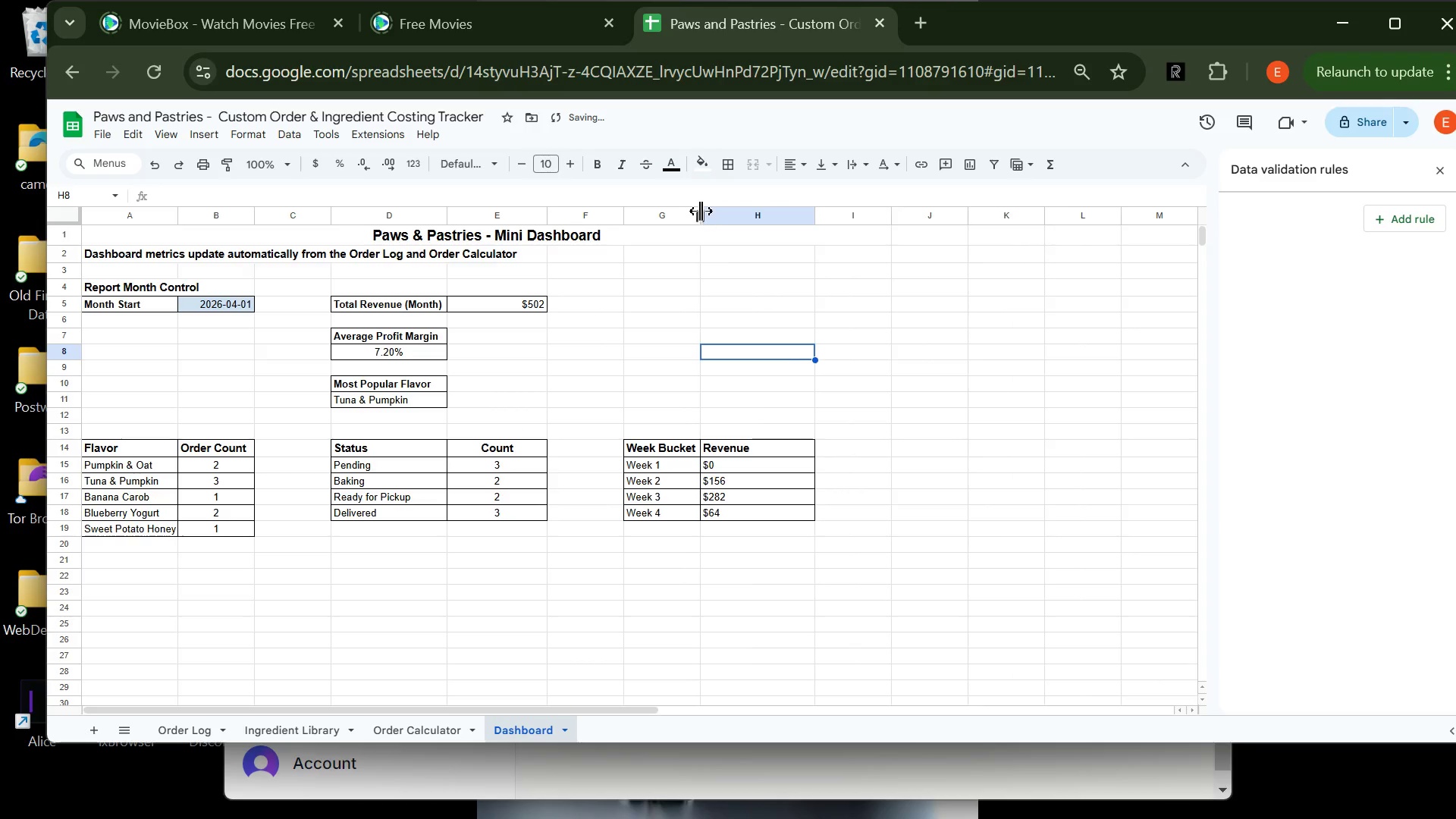 
left_click_drag(start_coordinate=[701, 211], to_coordinate=[715, 209])
 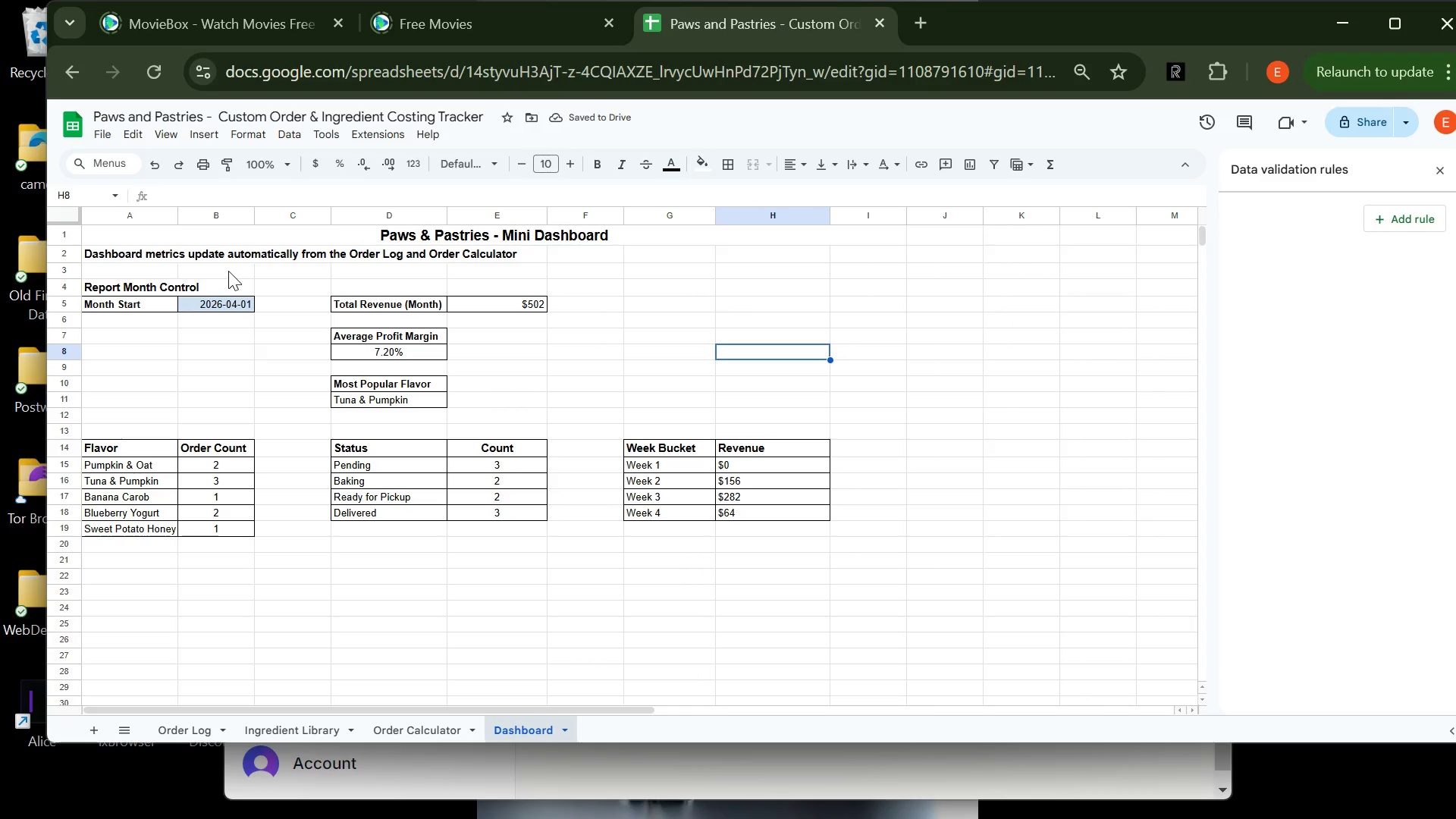 
left_click_drag(start_coordinate=[256, 213], to_coordinate=[280, 213])
 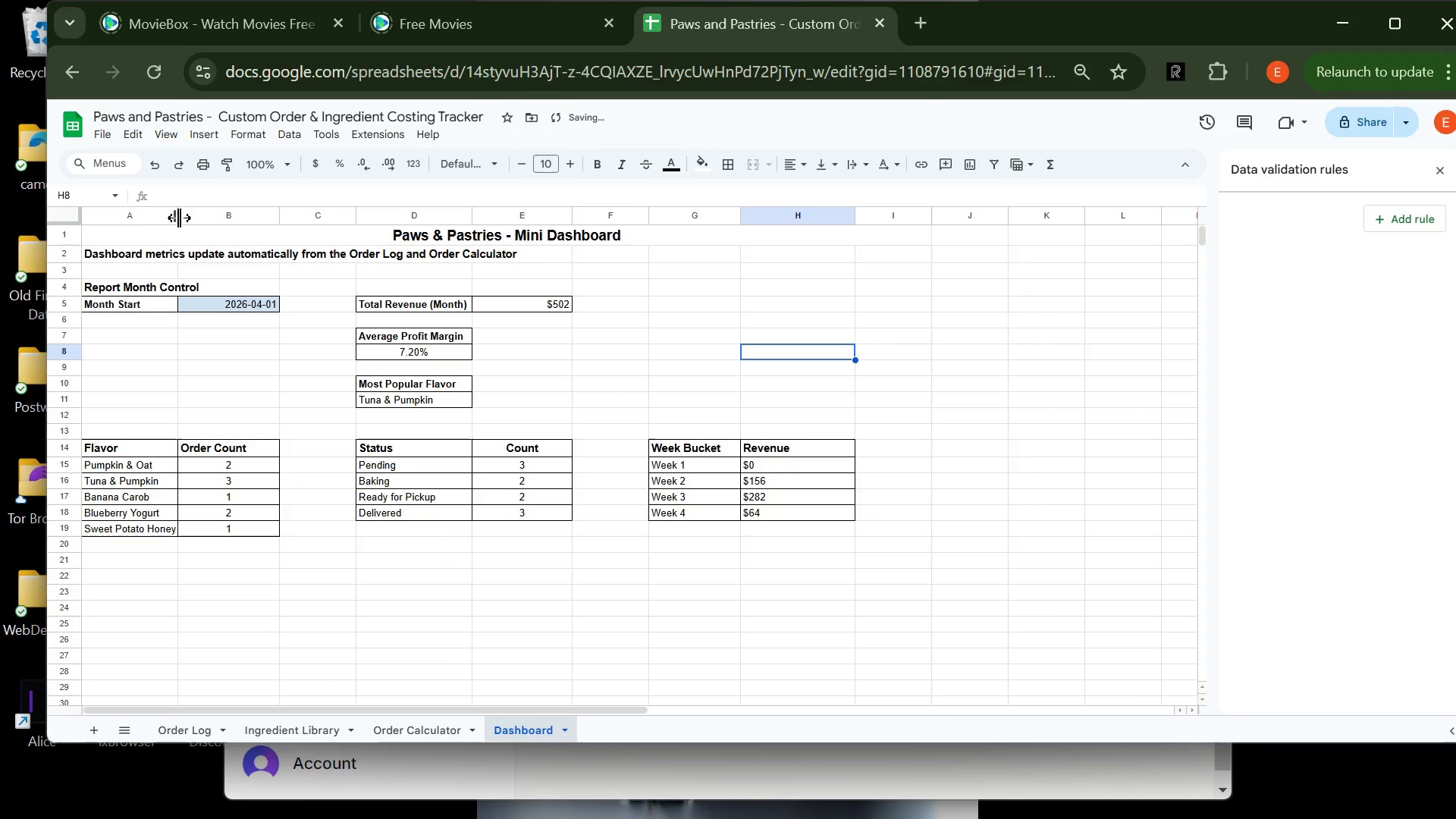 
left_click_drag(start_coordinate=[179, 214], to_coordinate=[196, 210])
 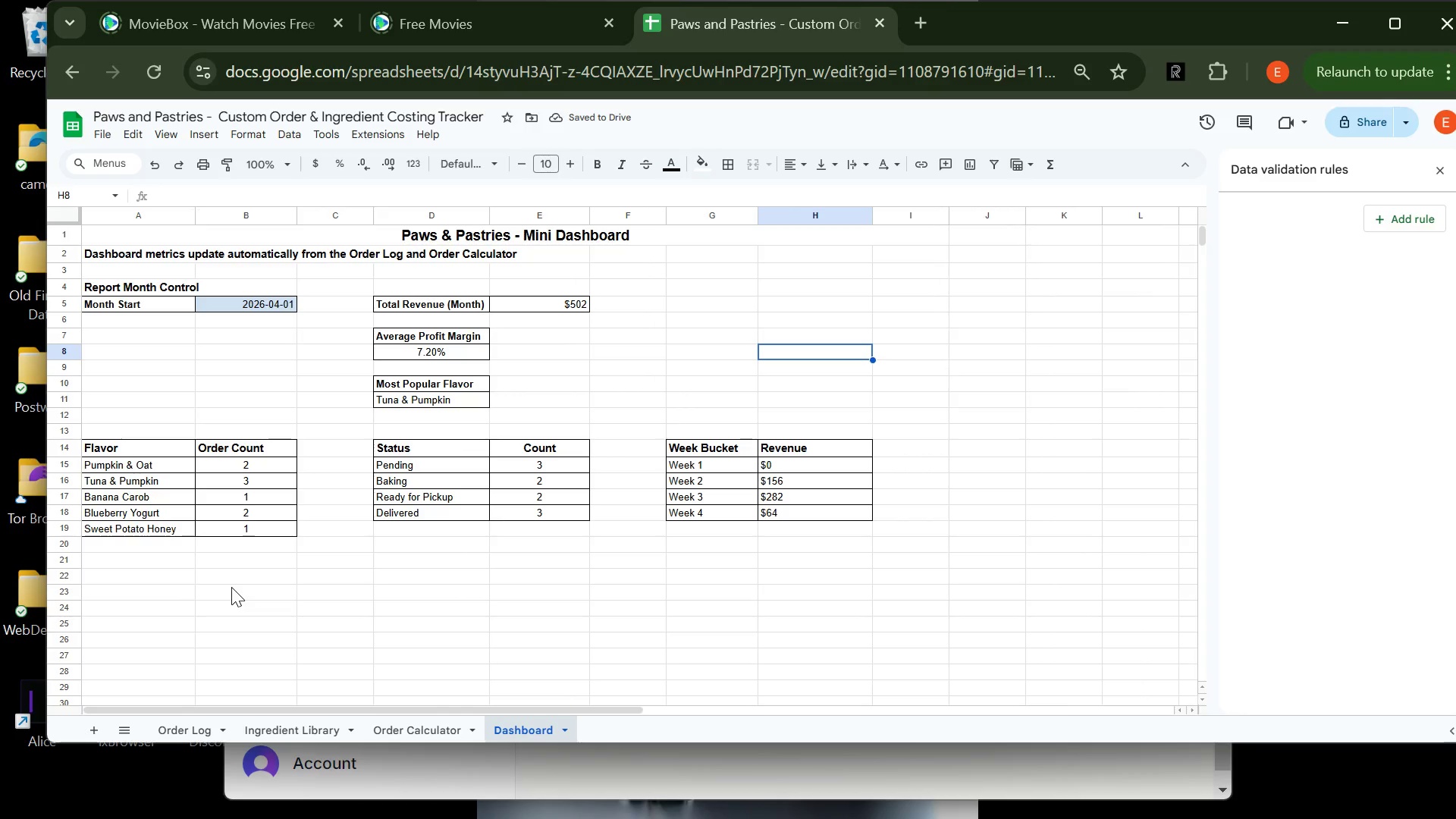 
left_click([231, 587])
 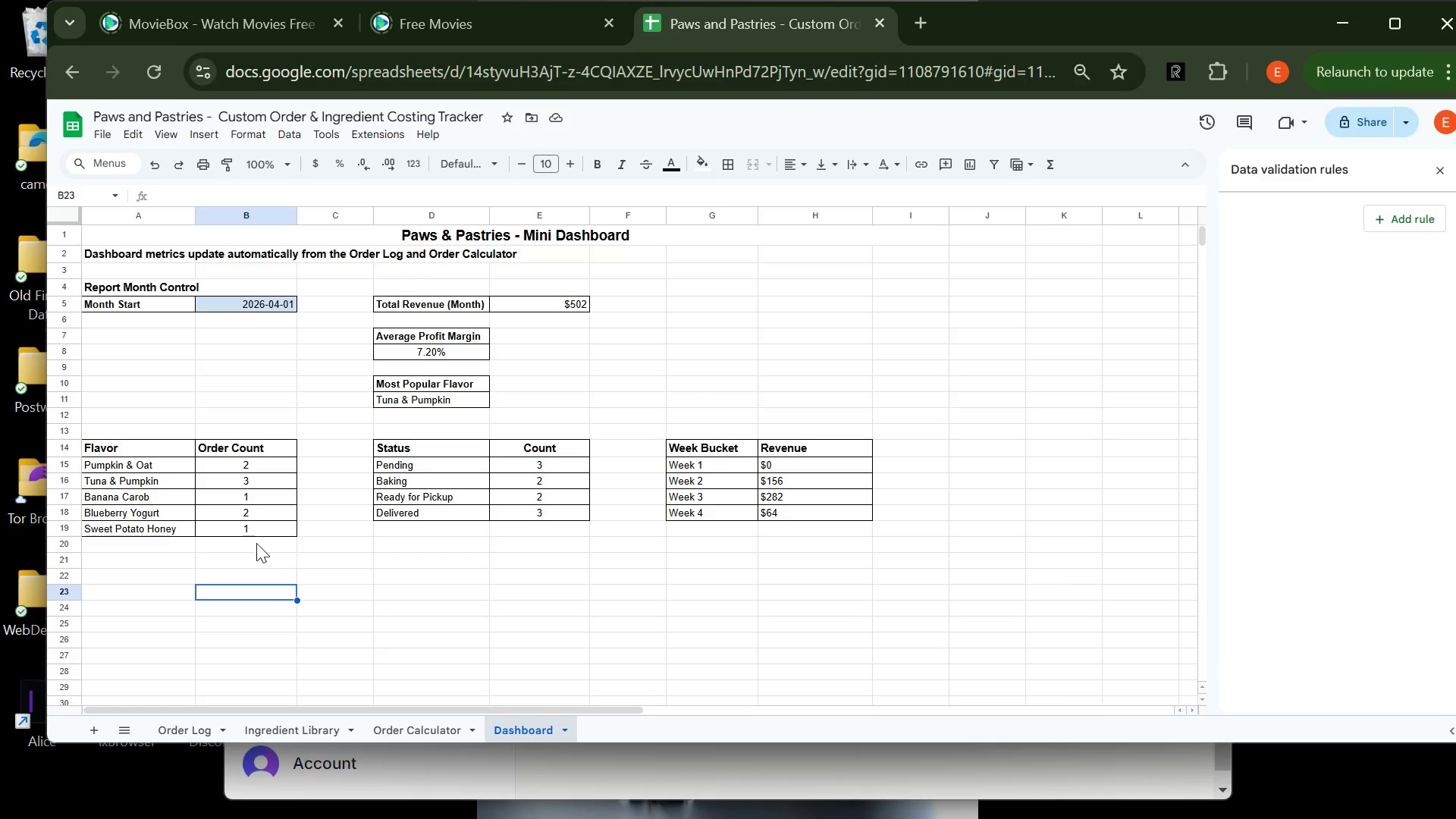 
wait(7.78)
 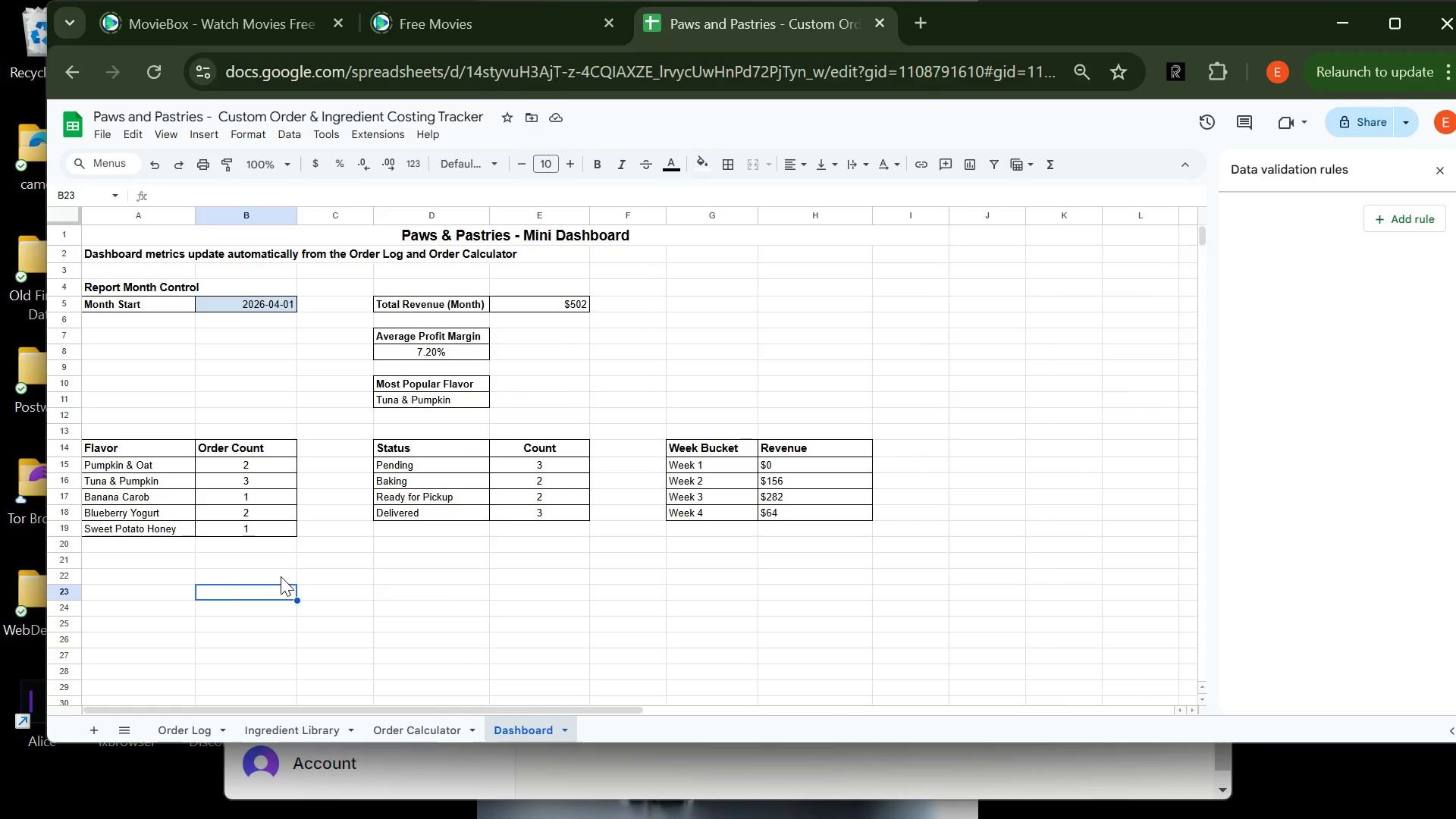 
left_click([193, 726])
 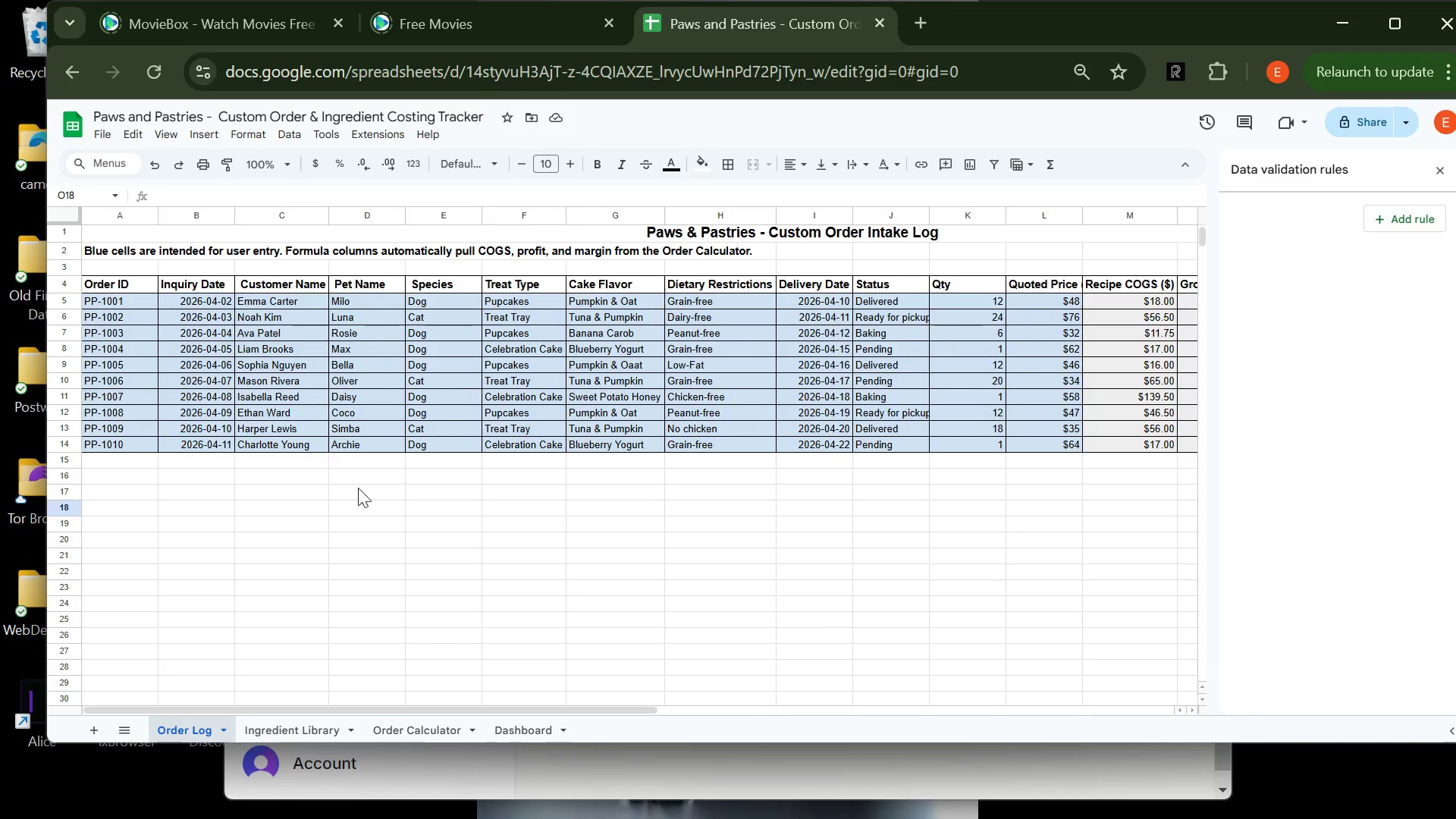 
left_click([365, 511])
 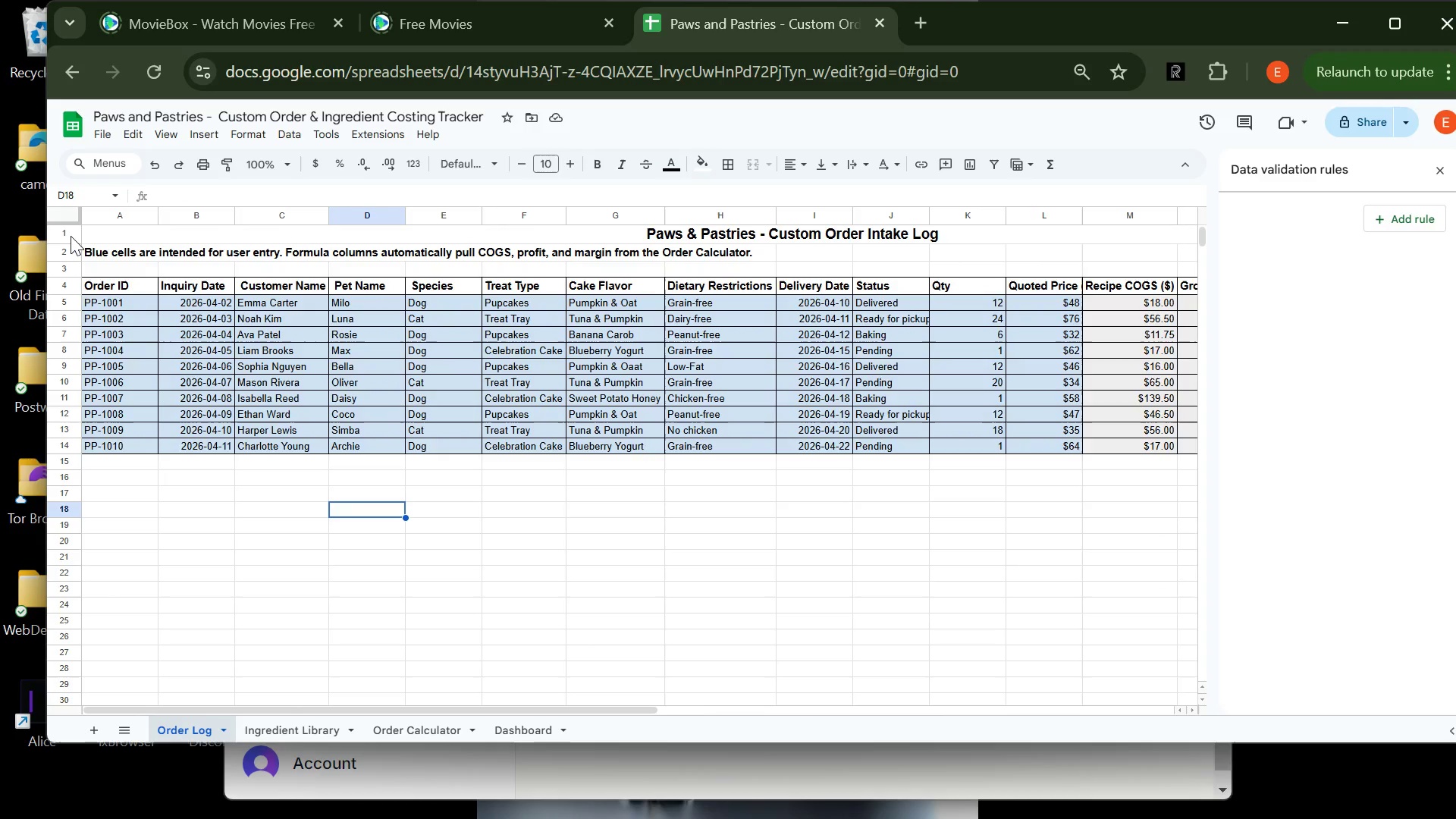 
wait(18.91)
 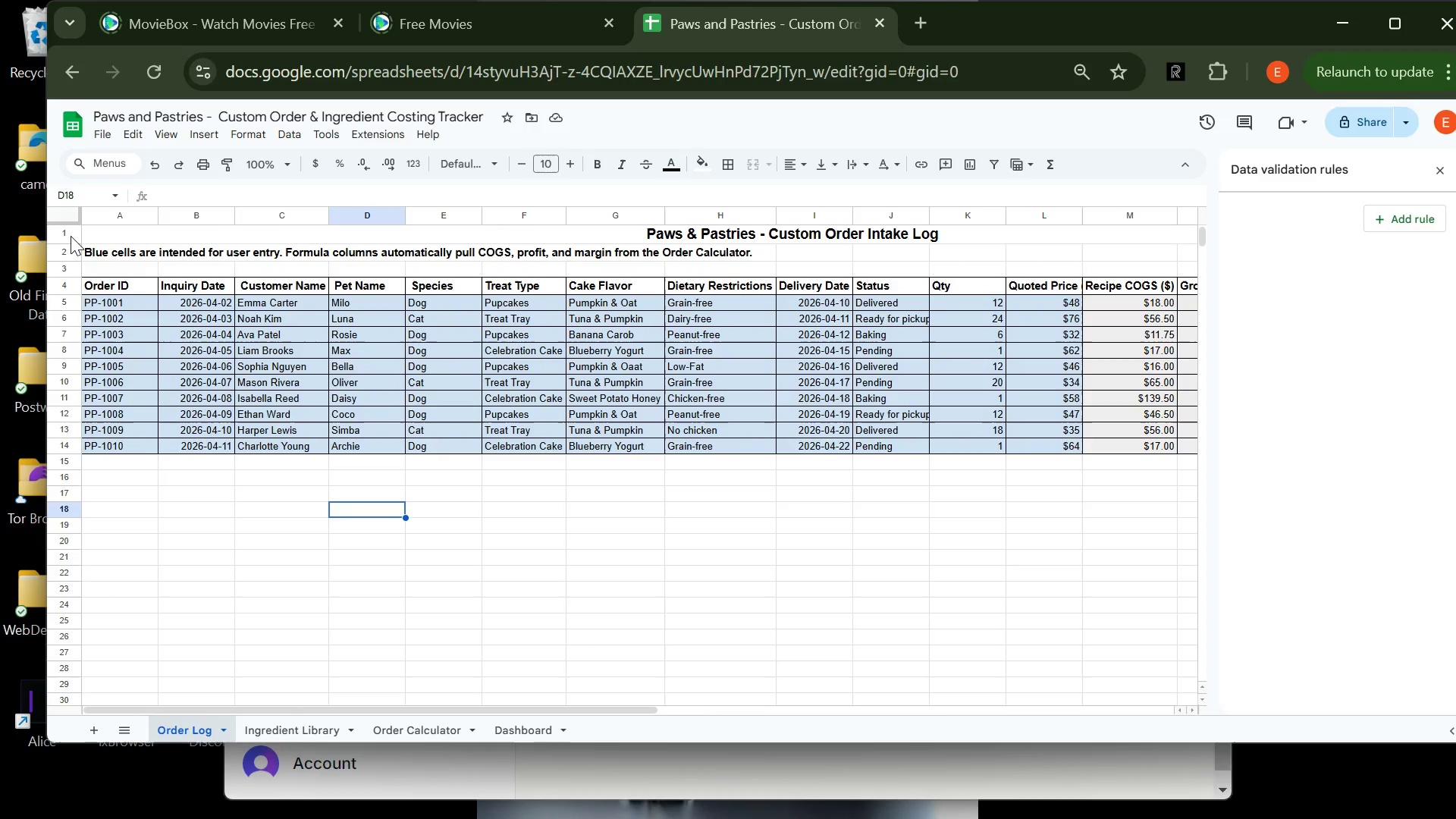 
left_click([63, 286])
 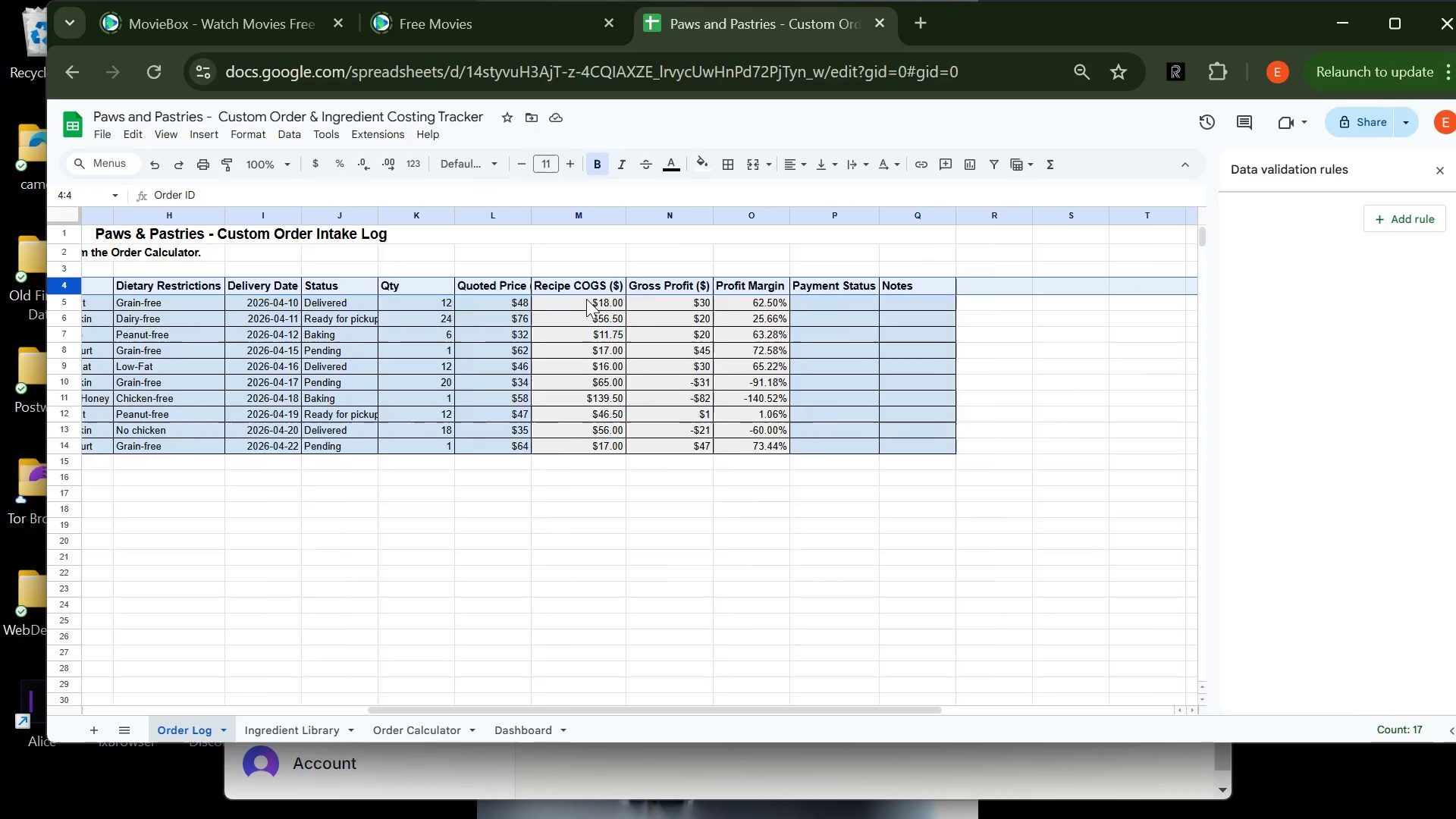 
left_click([535, 511])
 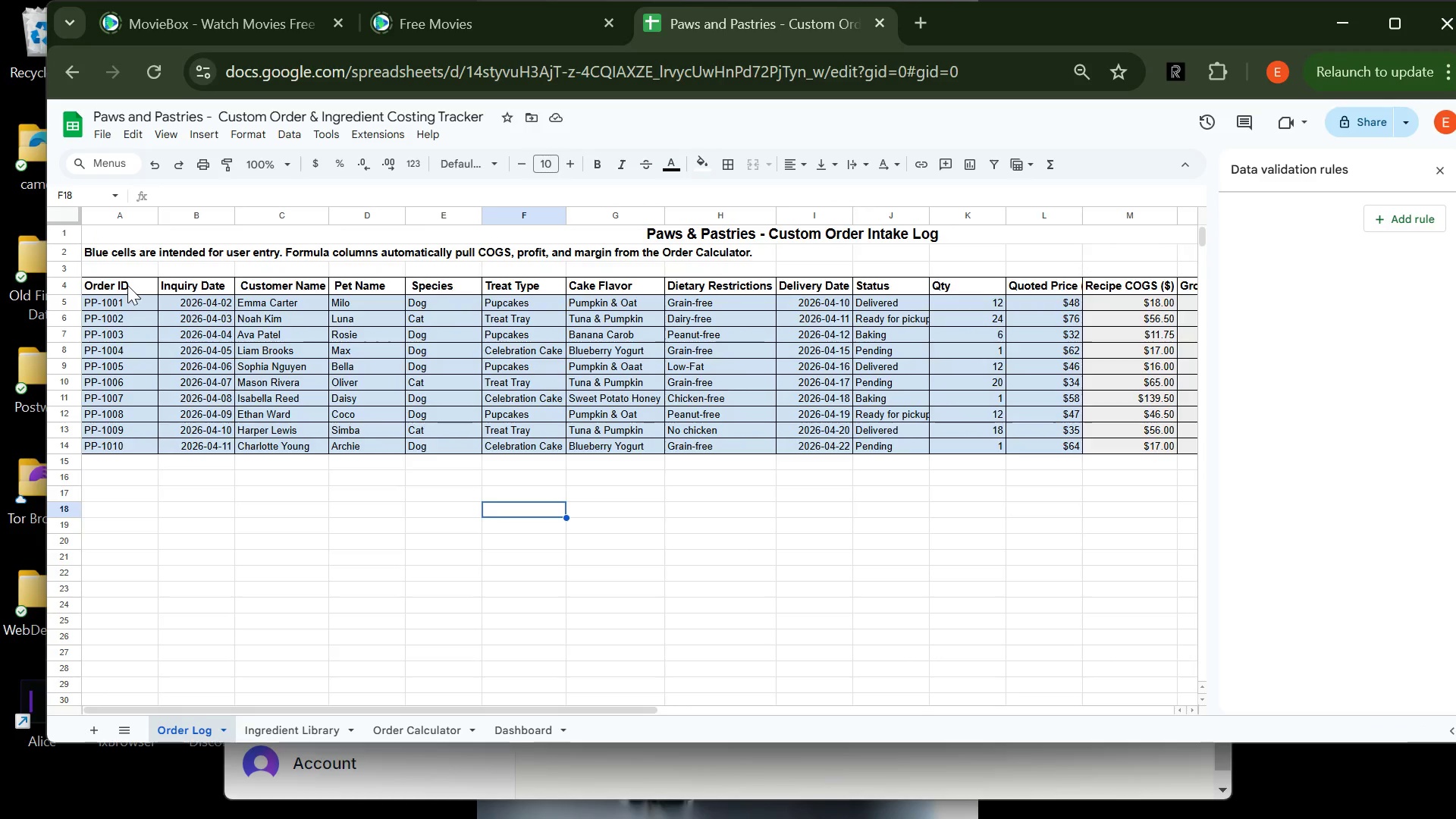 
left_click_drag(start_coordinate=[127, 282], to_coordinate=[1041, 290])
 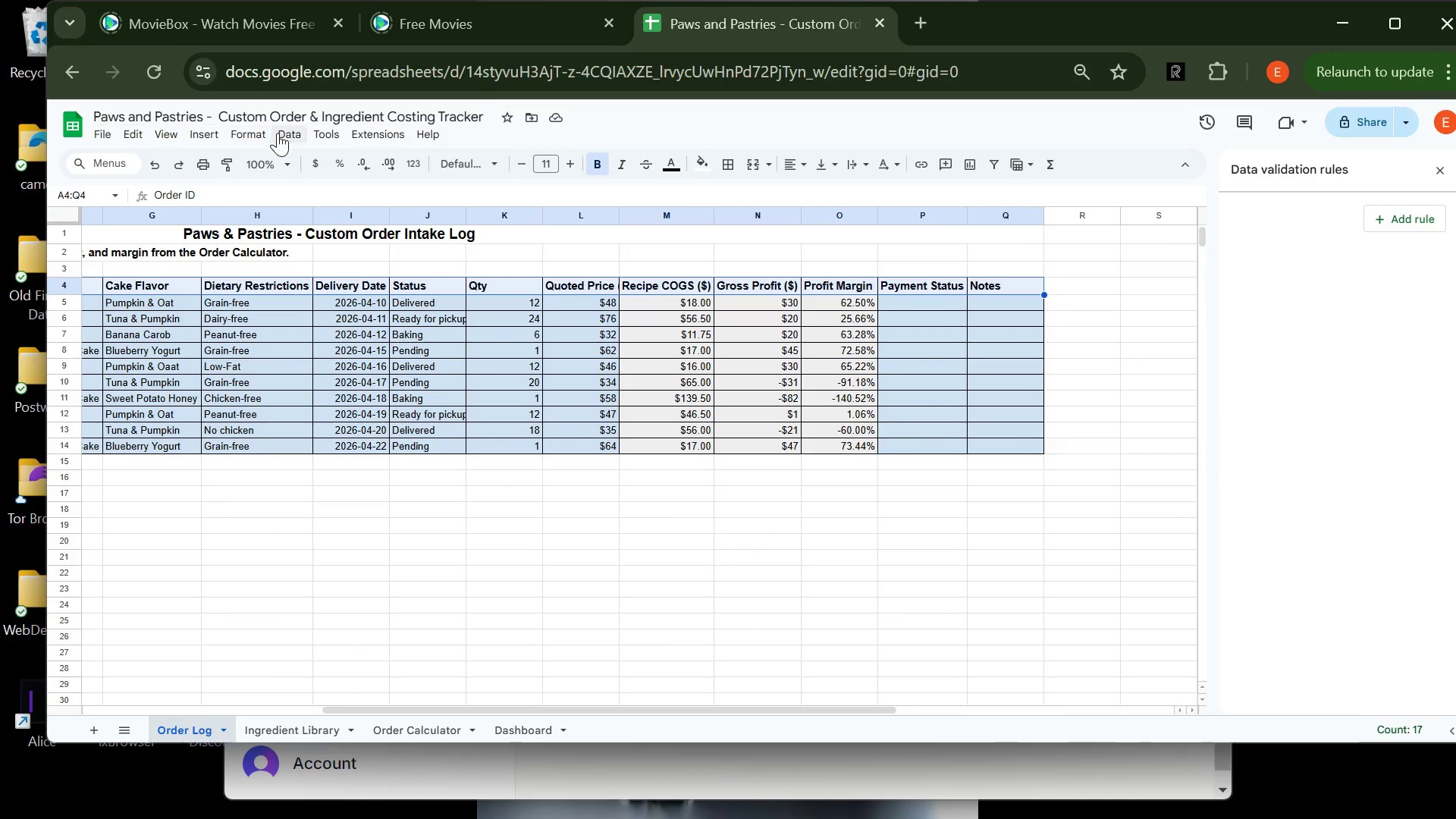 
left_click([281, 134])
 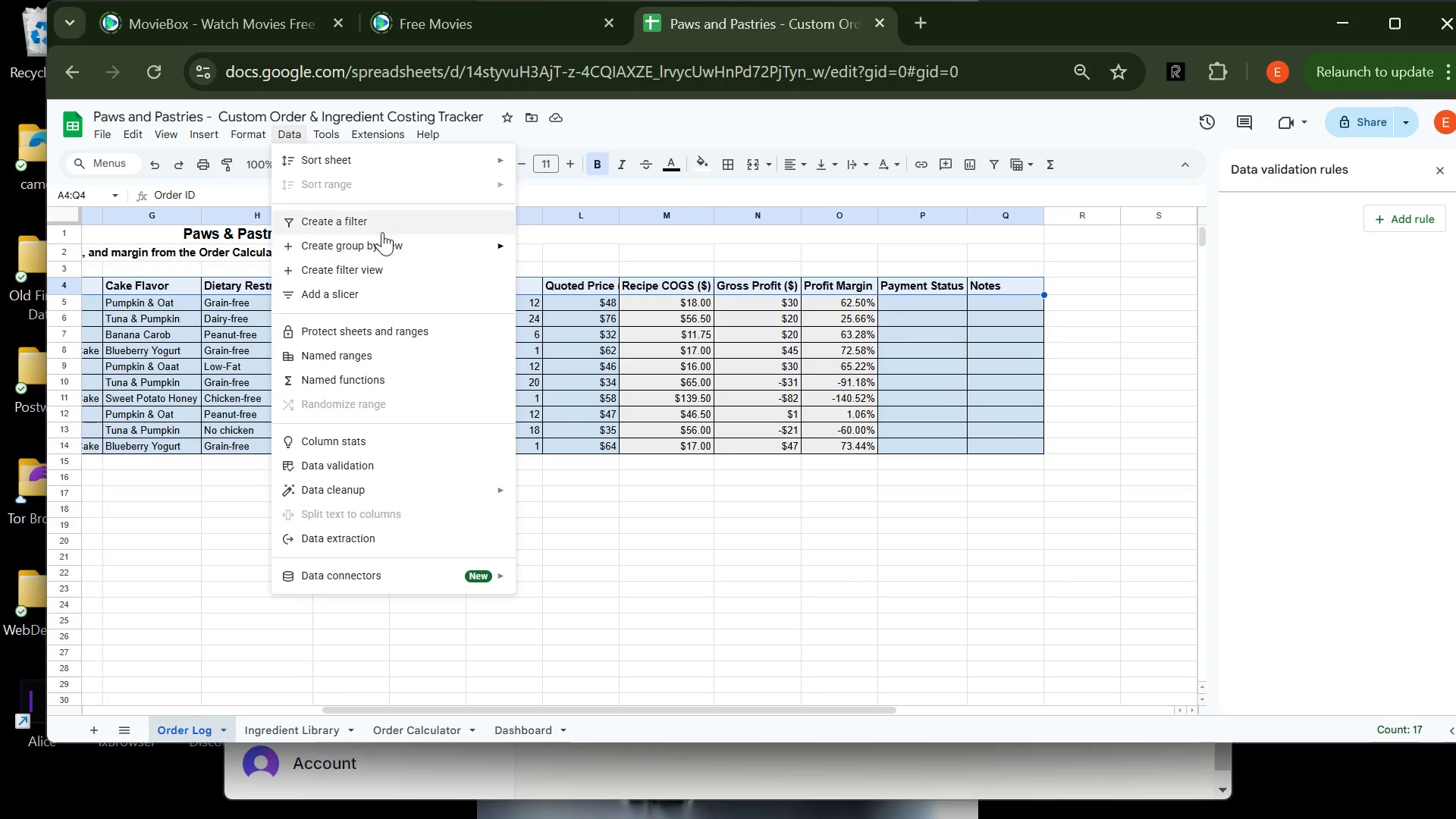 
left_click([383, 225])
 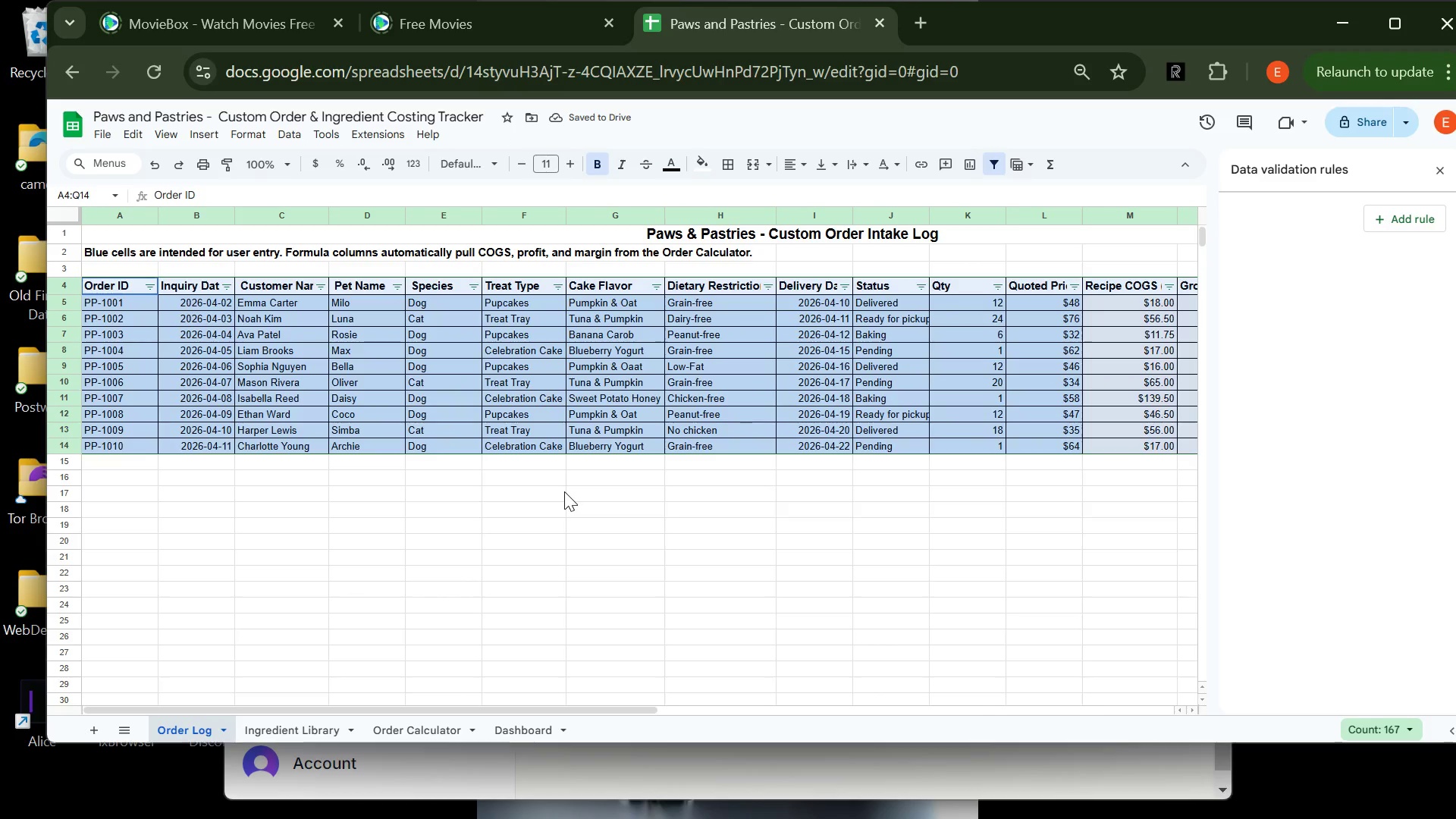 
wait(5.28)
 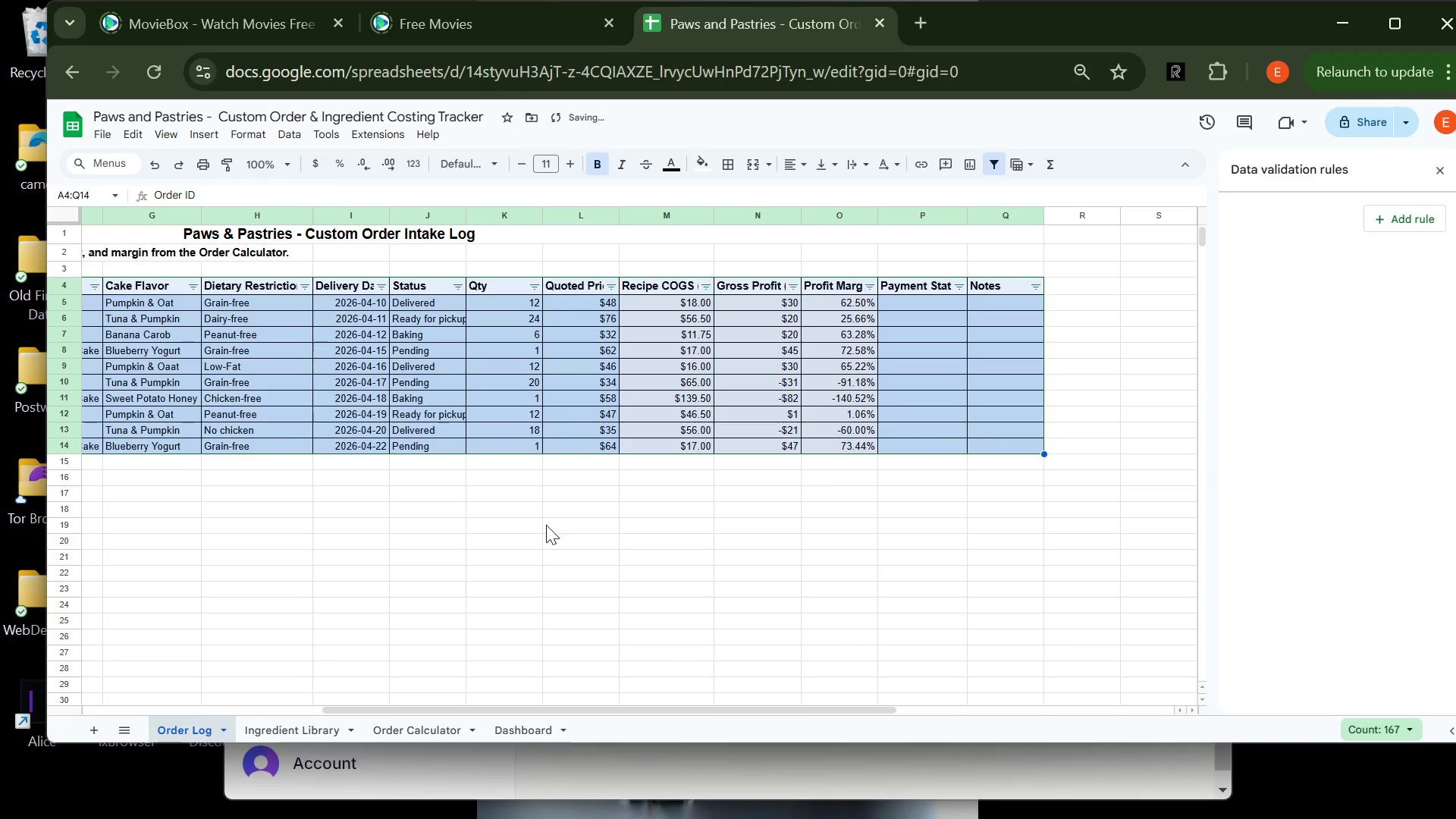 
left_click([480, 510])
 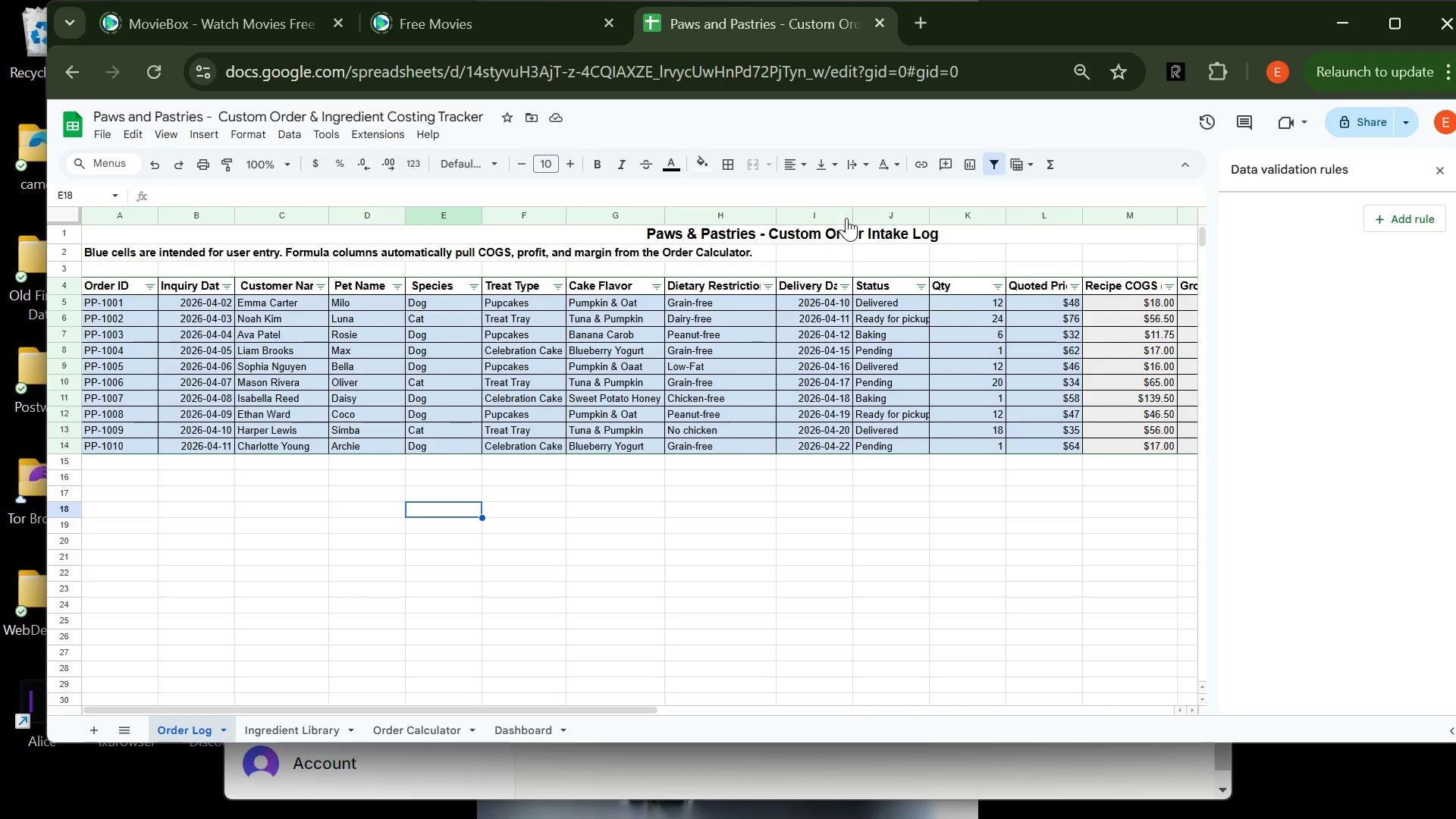 
left_click_drag(start_coordinate=[854, 209], to_coordinate=[865, 209])
 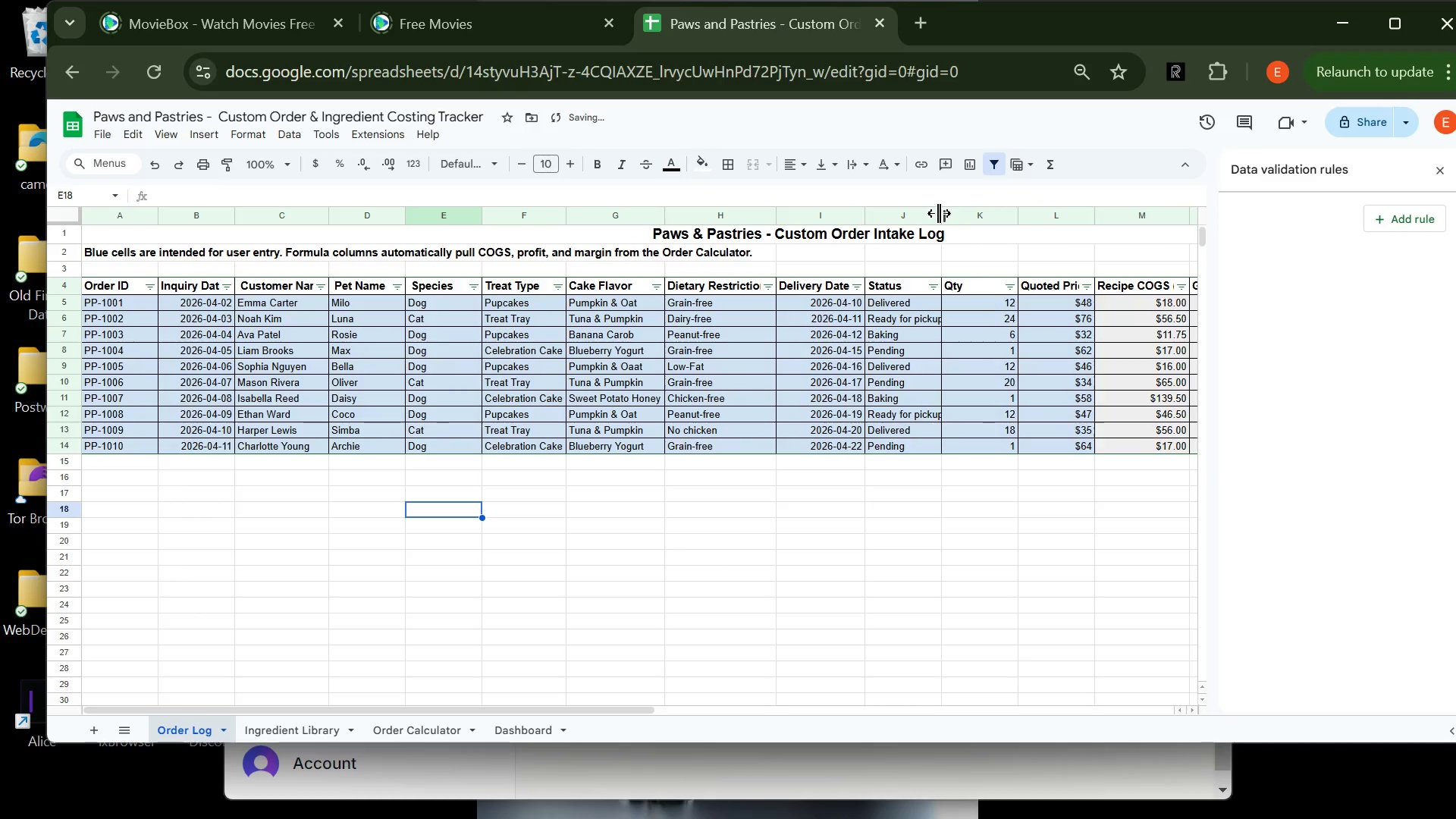 
left_click_drag(start_coordinate=[939, 213], to_coordinate=[951, 213])
 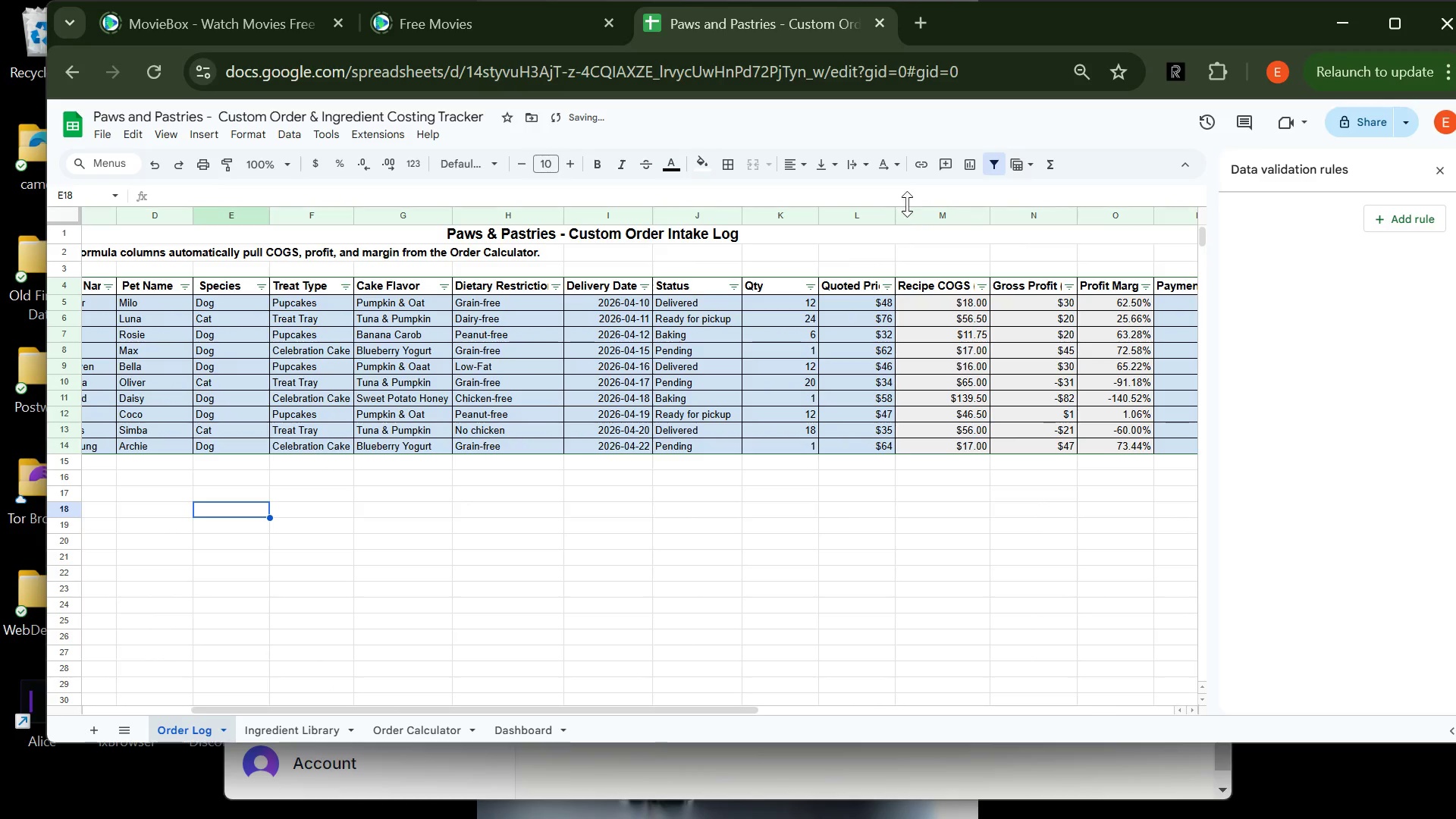 
left_click_drag(start_coordinate=[897, 213], to_coordinate=[921, 211])
 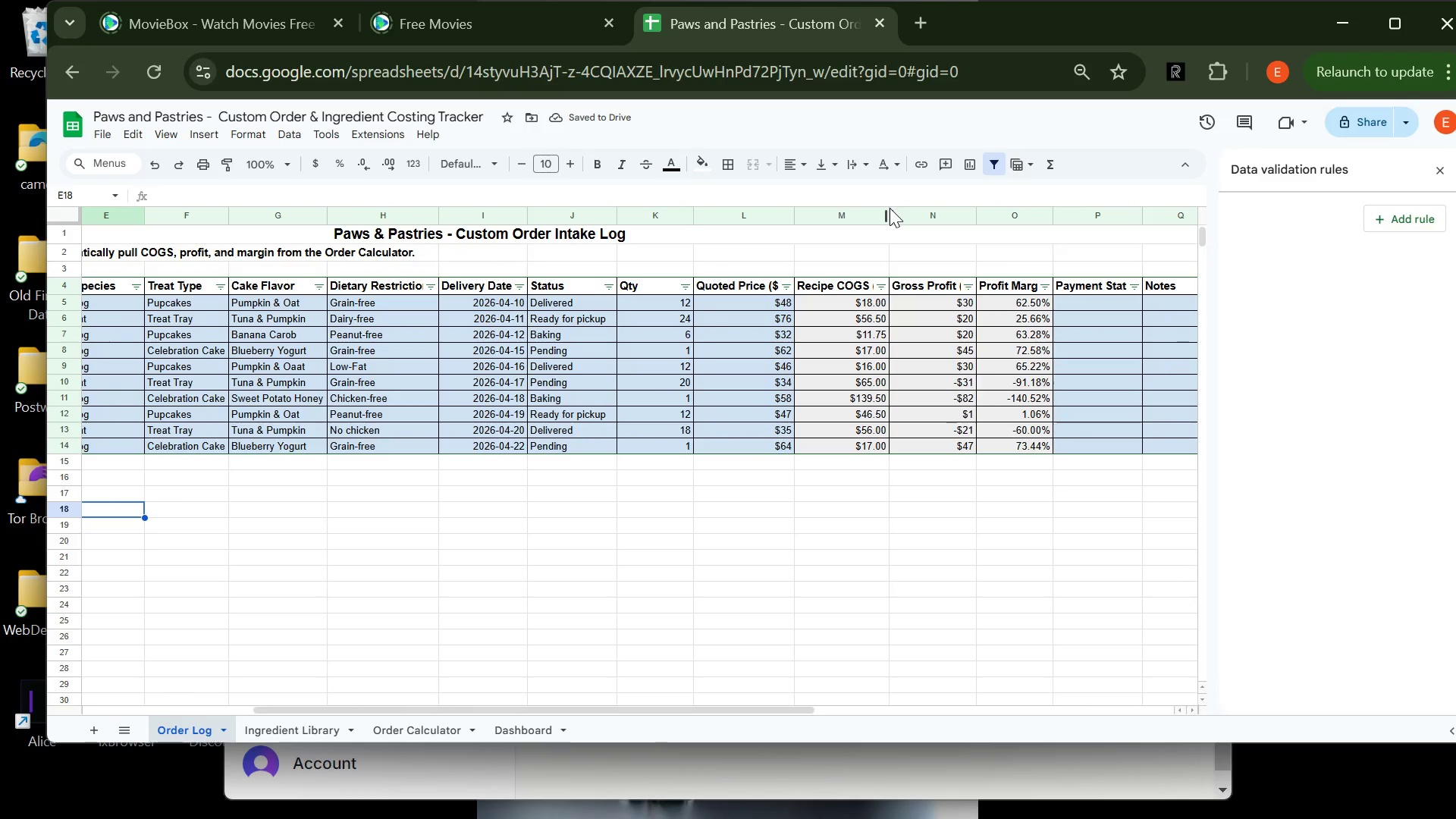 
wait(5.22)
 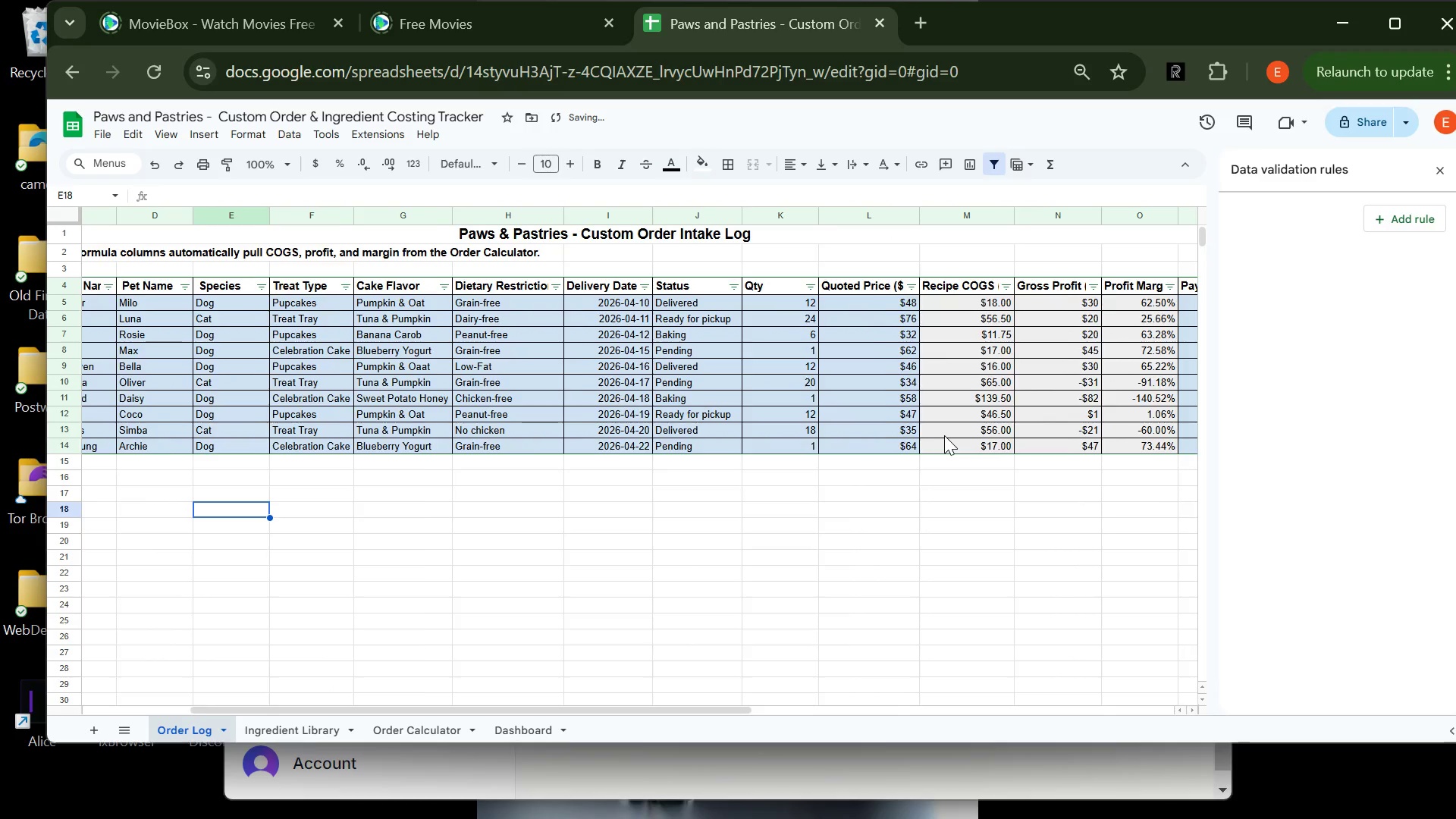 
left_click_drag(start_coordinate=[890, 212], to_coordinate=[904, 208])
 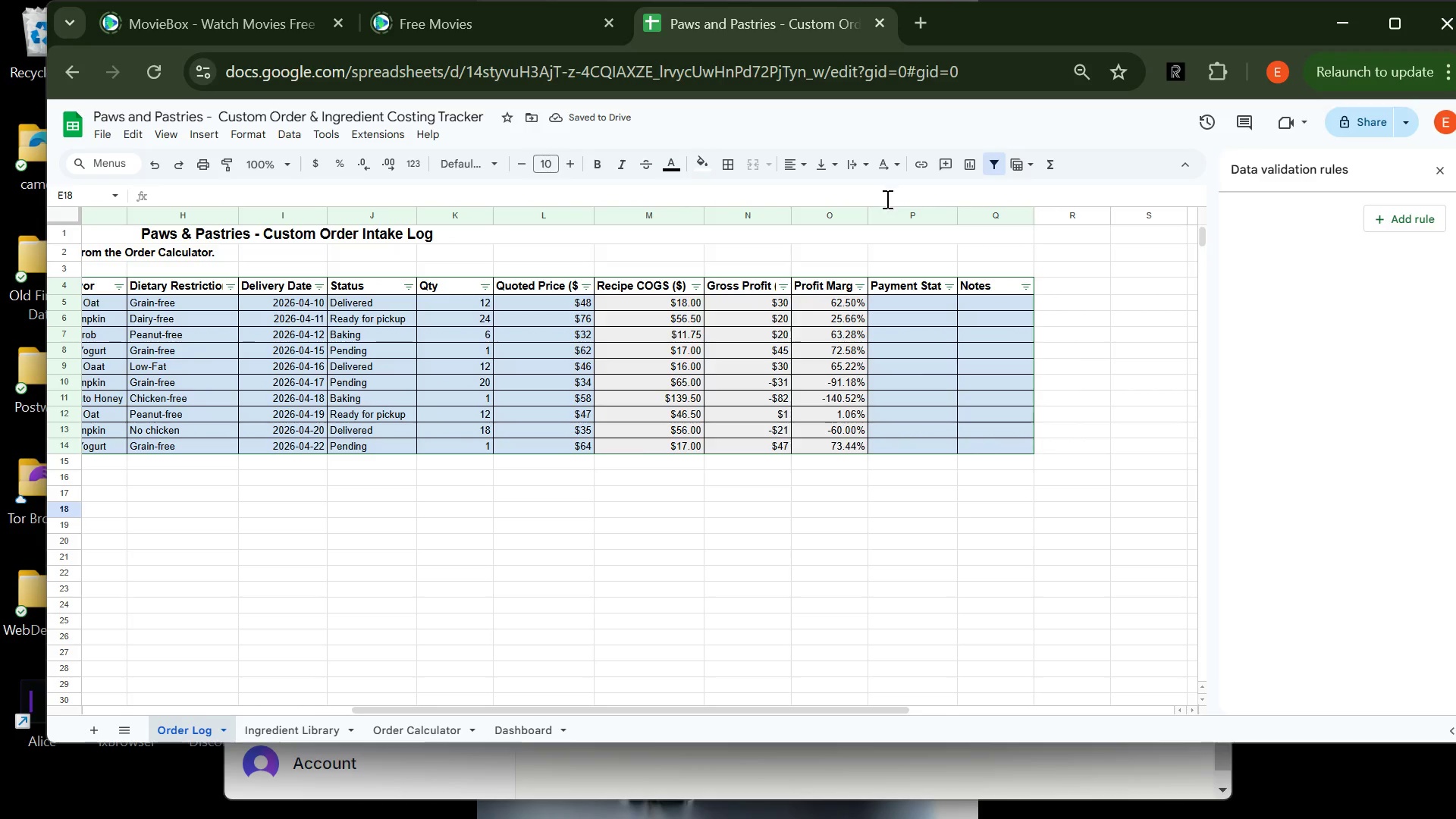 
left_click_drag(start_coordinate=[869, 212], to_coordinate=[905, 210])
 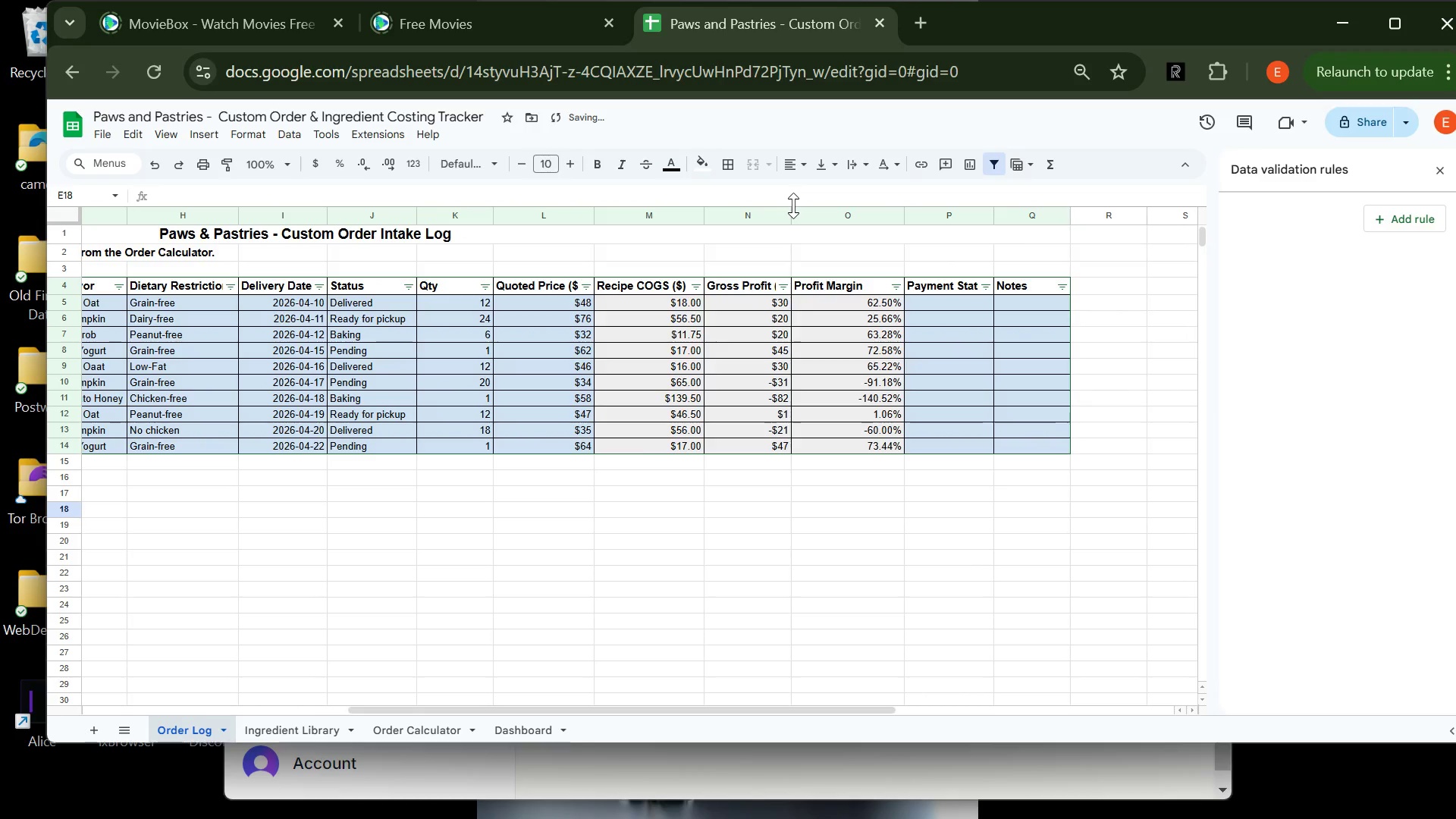 
left_click_drag(start_coordinate=[793, 206], to_coordinate=[805, 204])
 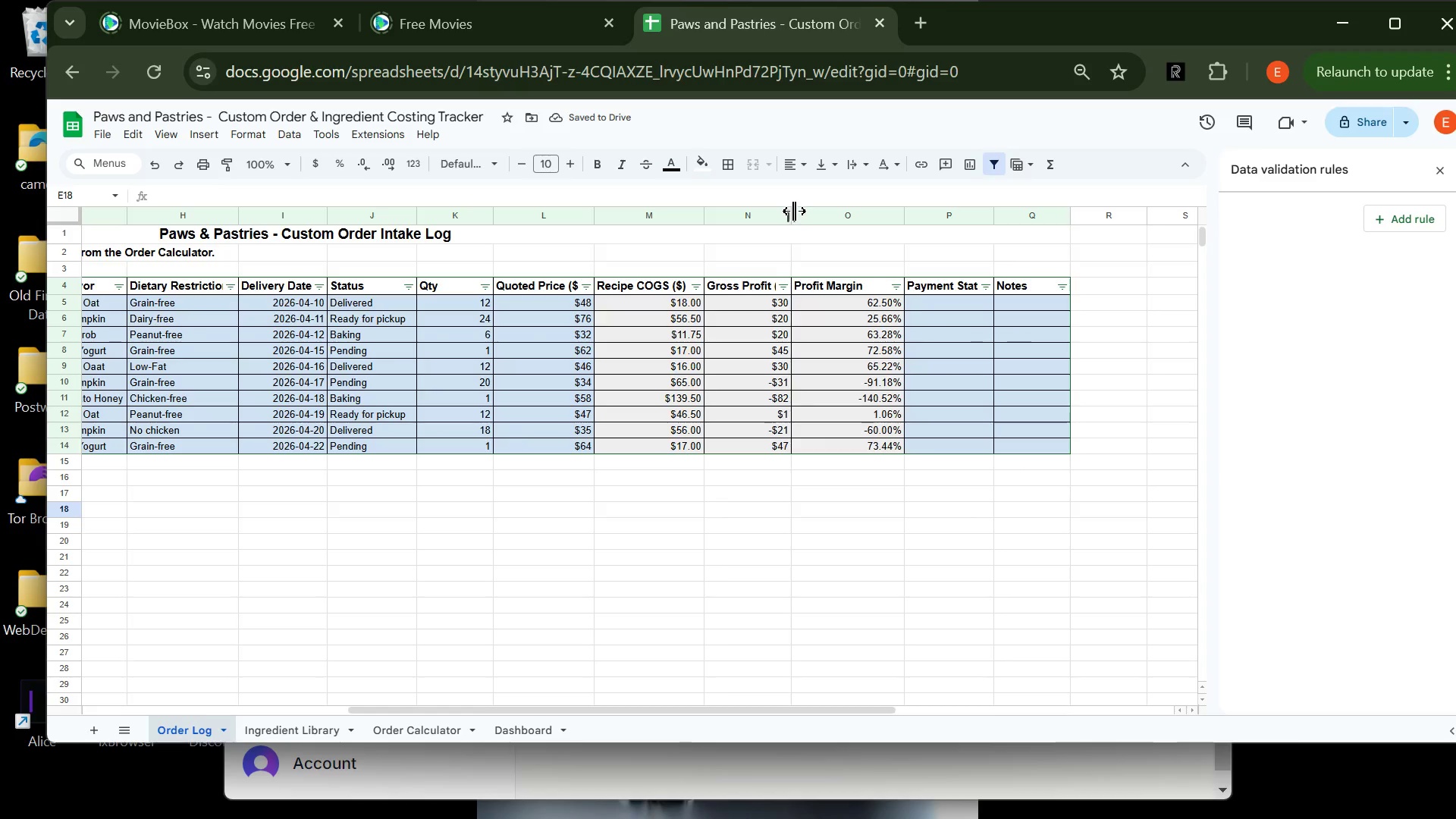 
left_click_drag(start_coordinate=[794, 211], to_coordinate=[814, 209])
 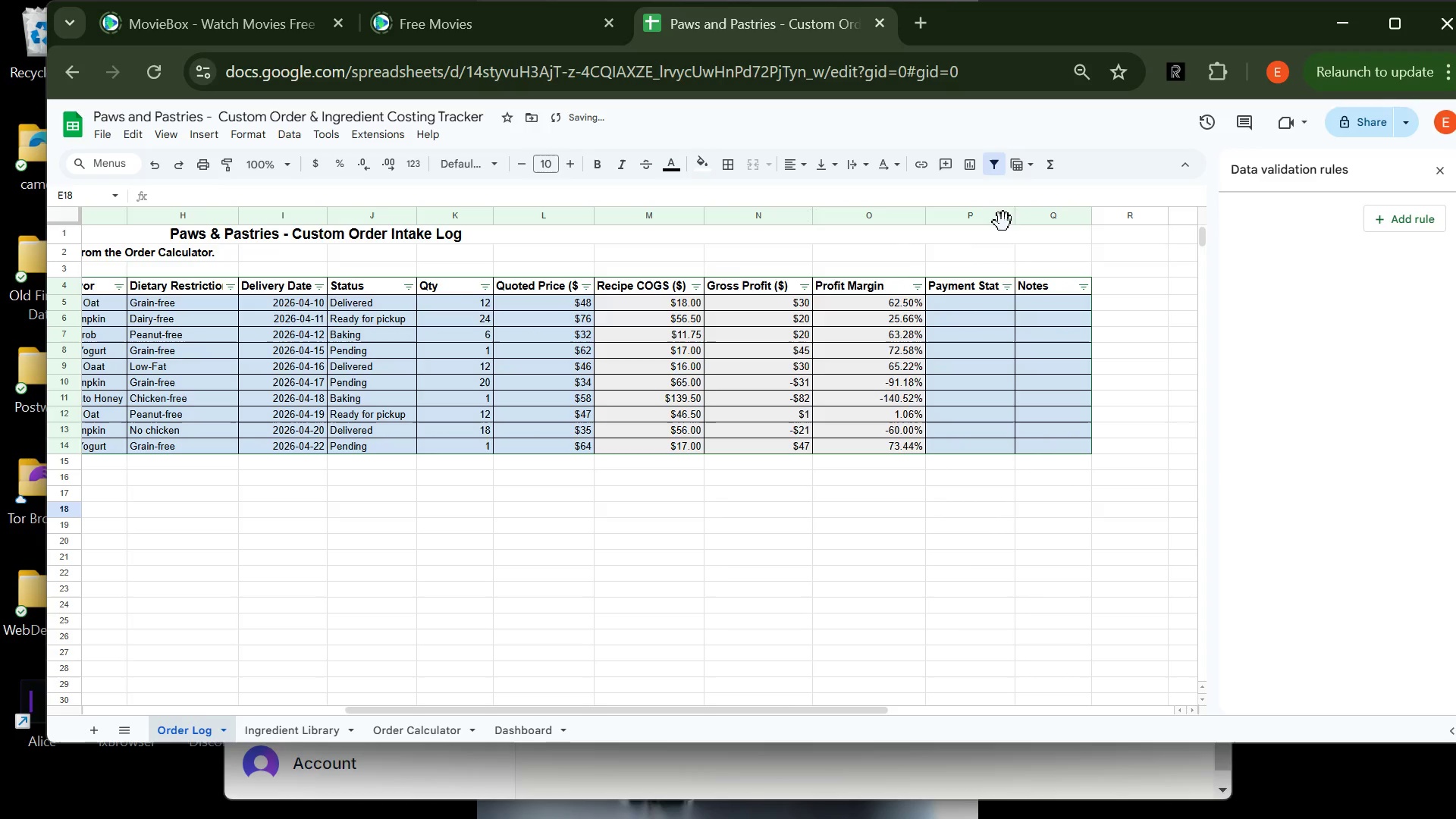 
left_click_drag(start_coordinate=[1018, 212], to_coordinate=[1032, 212])
 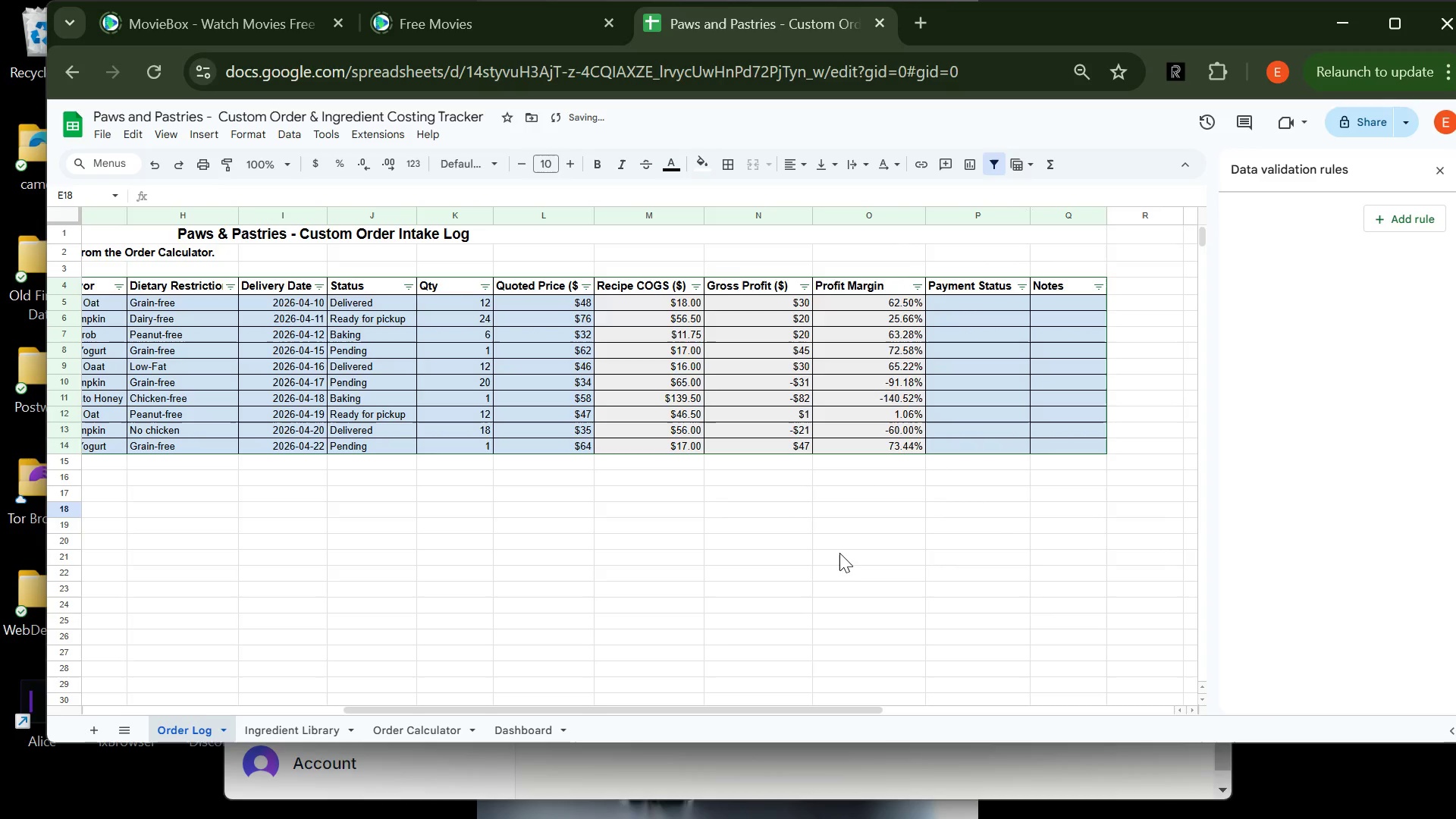 
left_click([799, 566])
 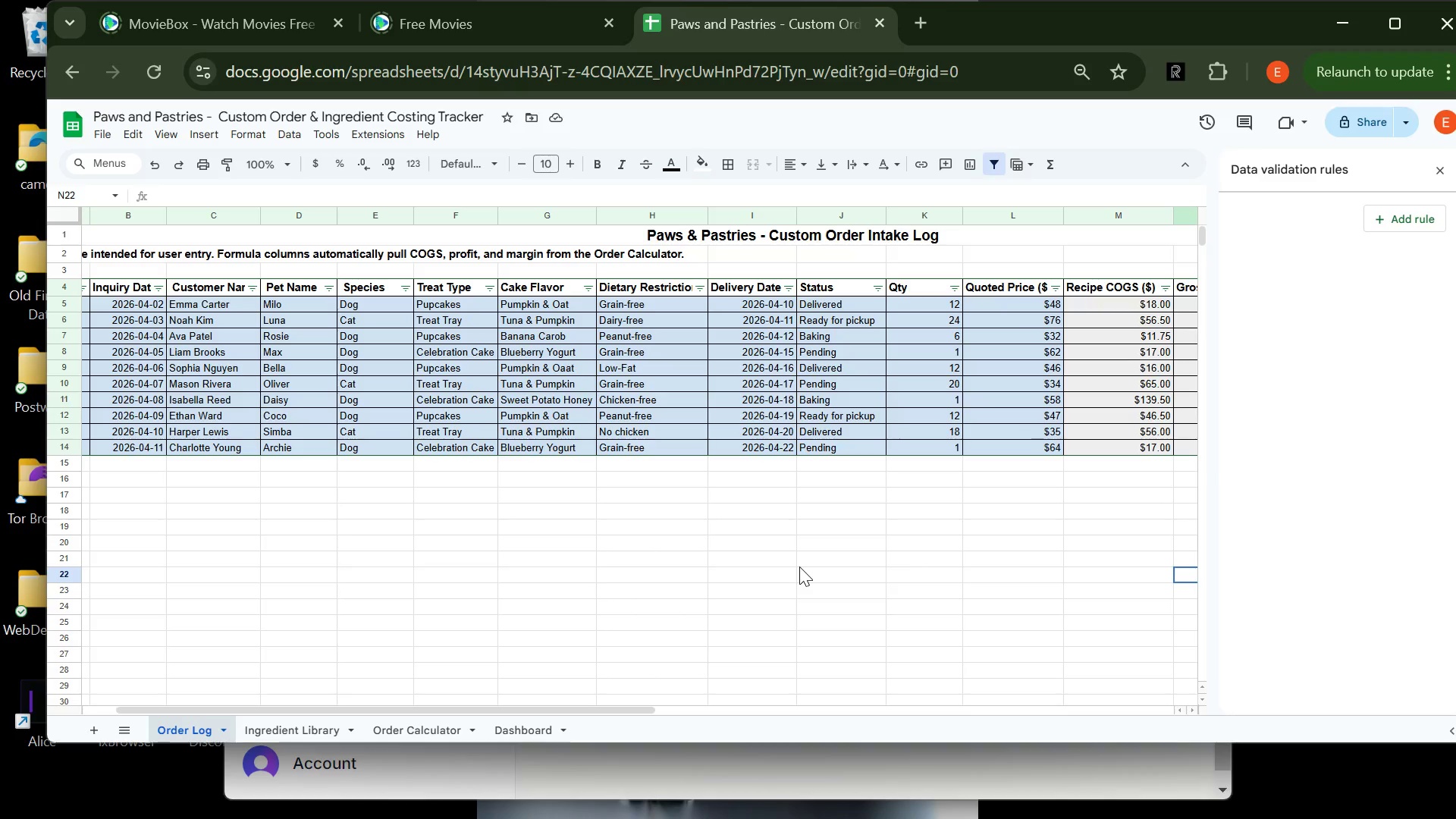 
wait(11.36)
 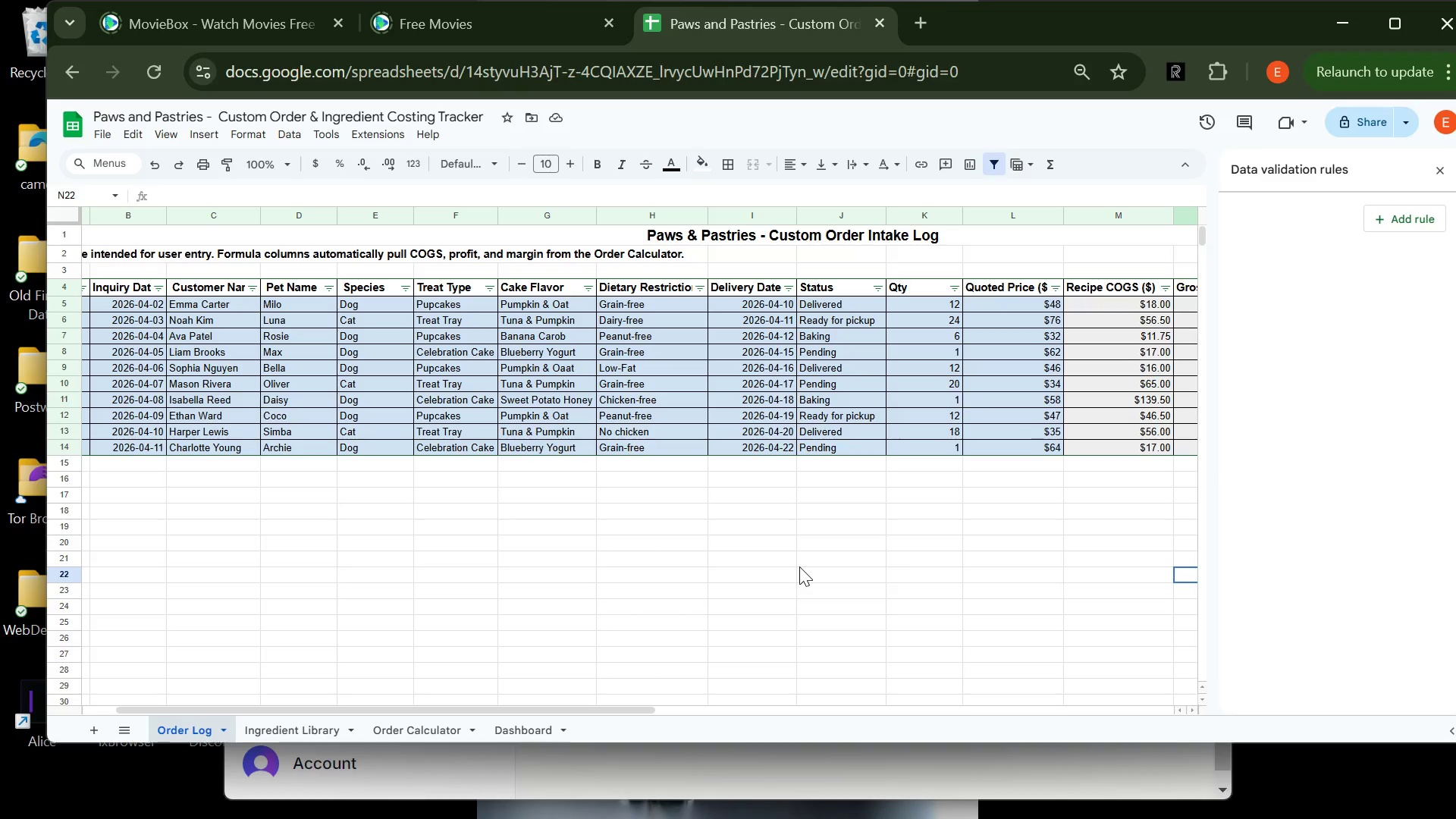 
left_click([505, 532])
 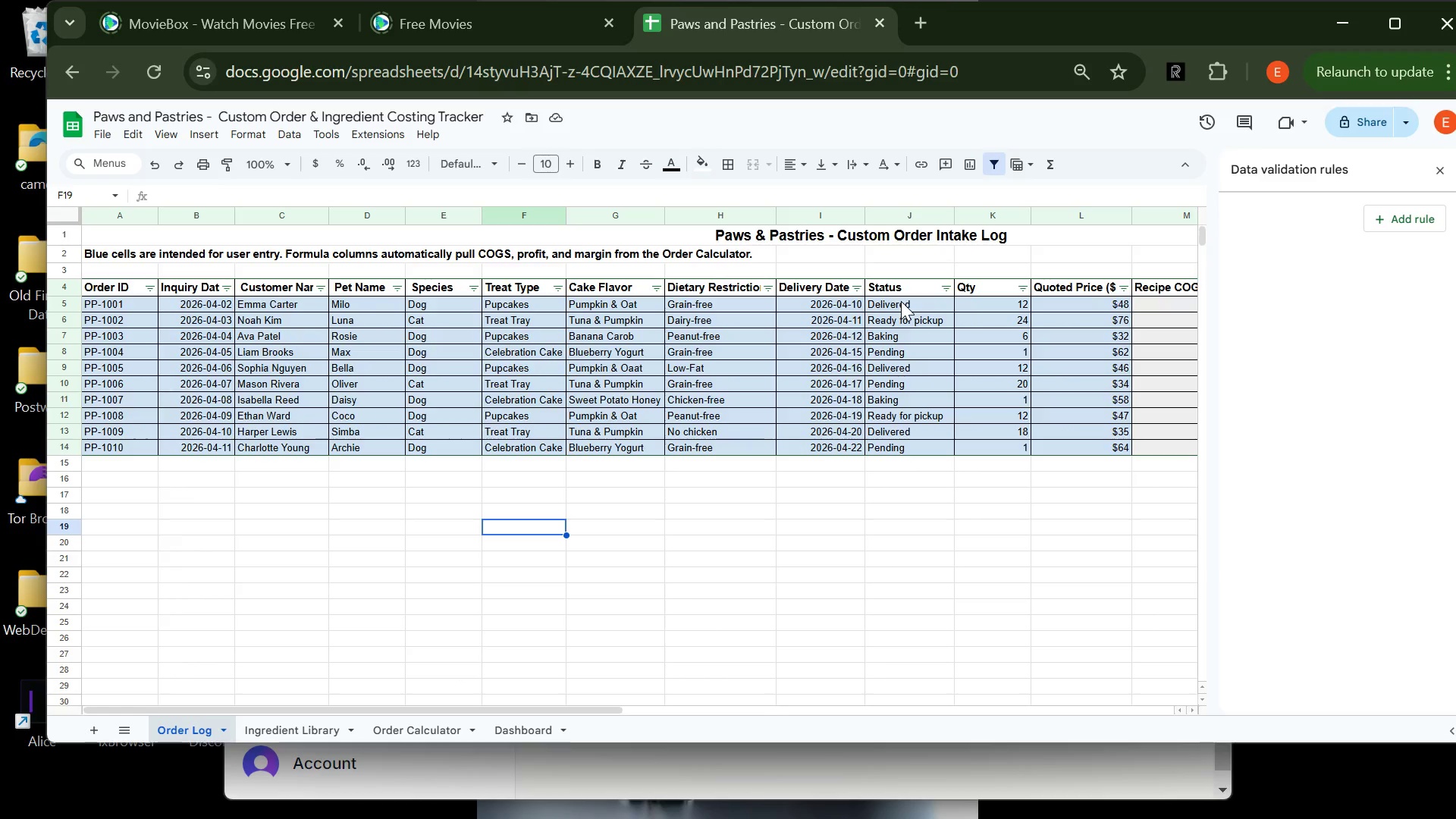 
wait(19.12)
 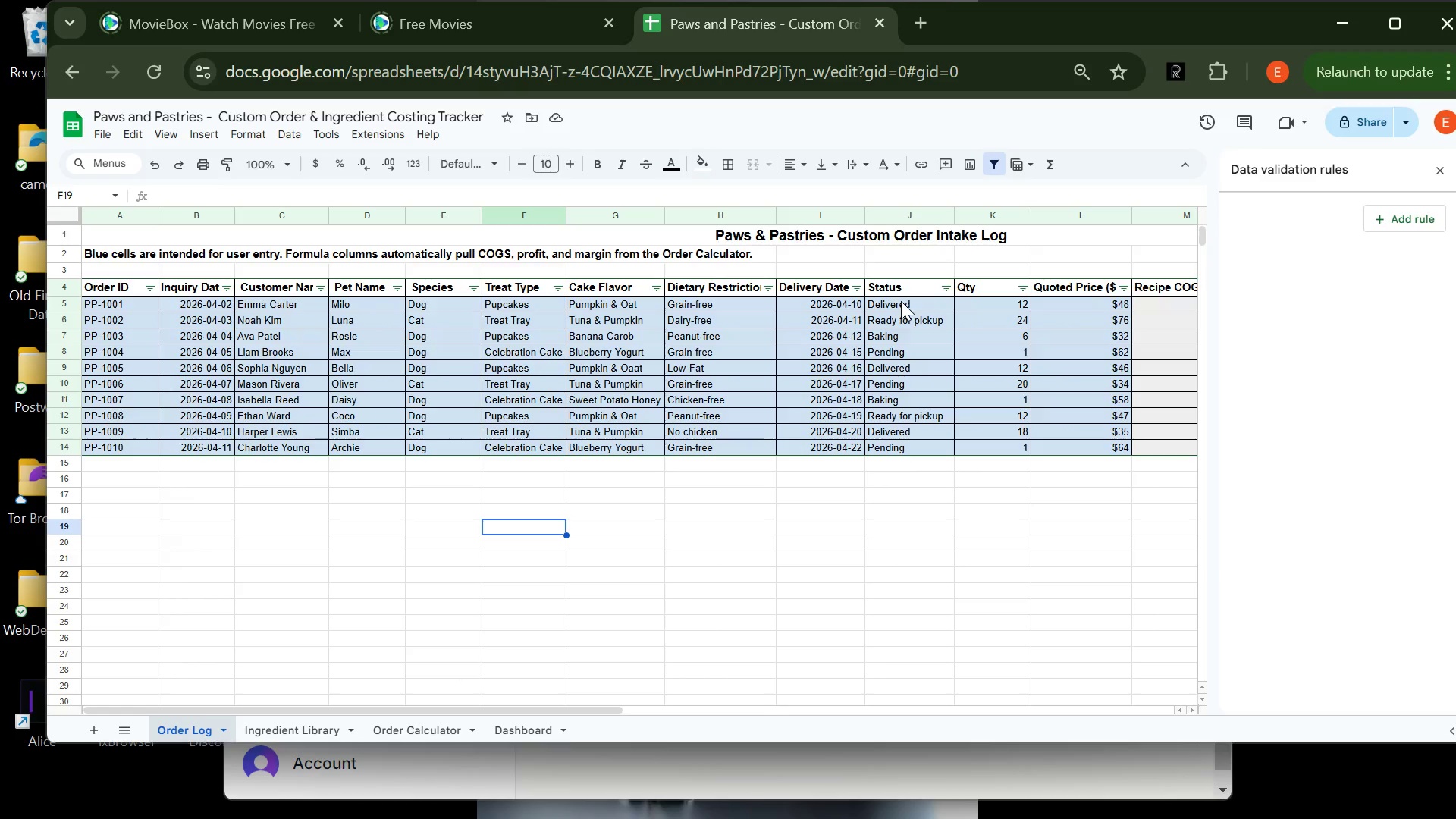 
left_click_drag(start_coordinate=[901, 301], to_coordinate=[912, 449])
 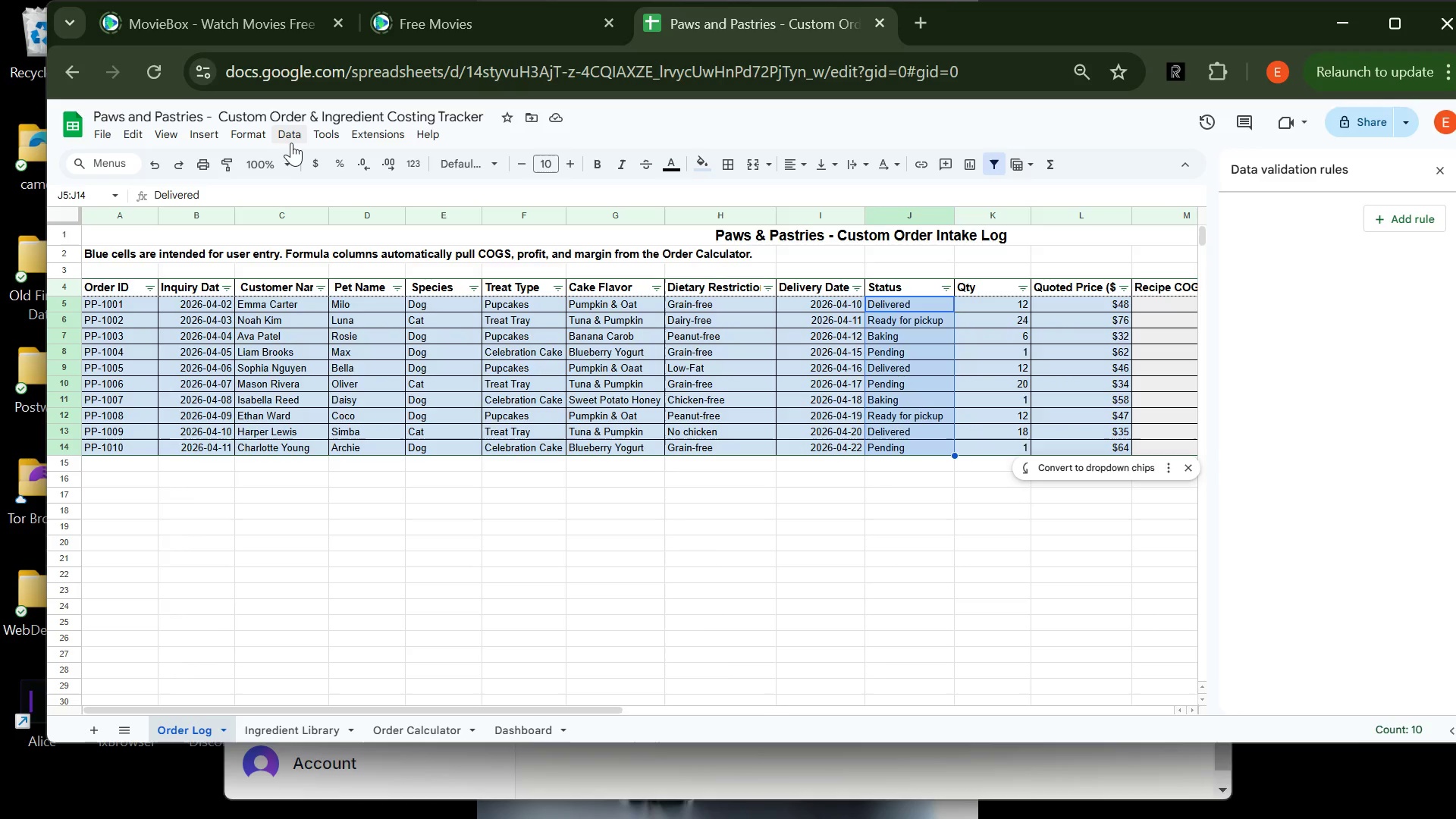 
left_click([284, 140])
 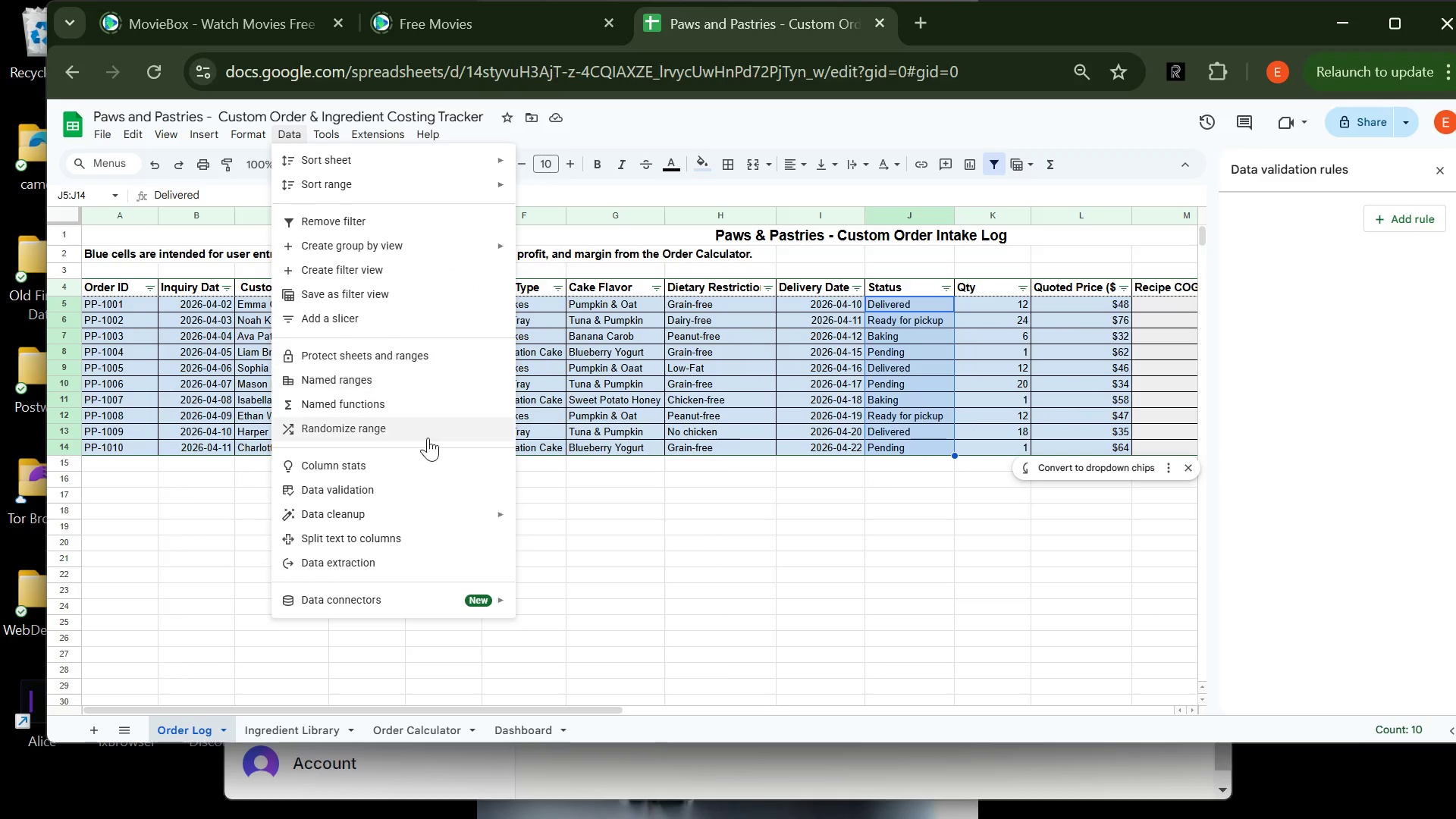 
left_click([410, 492])
 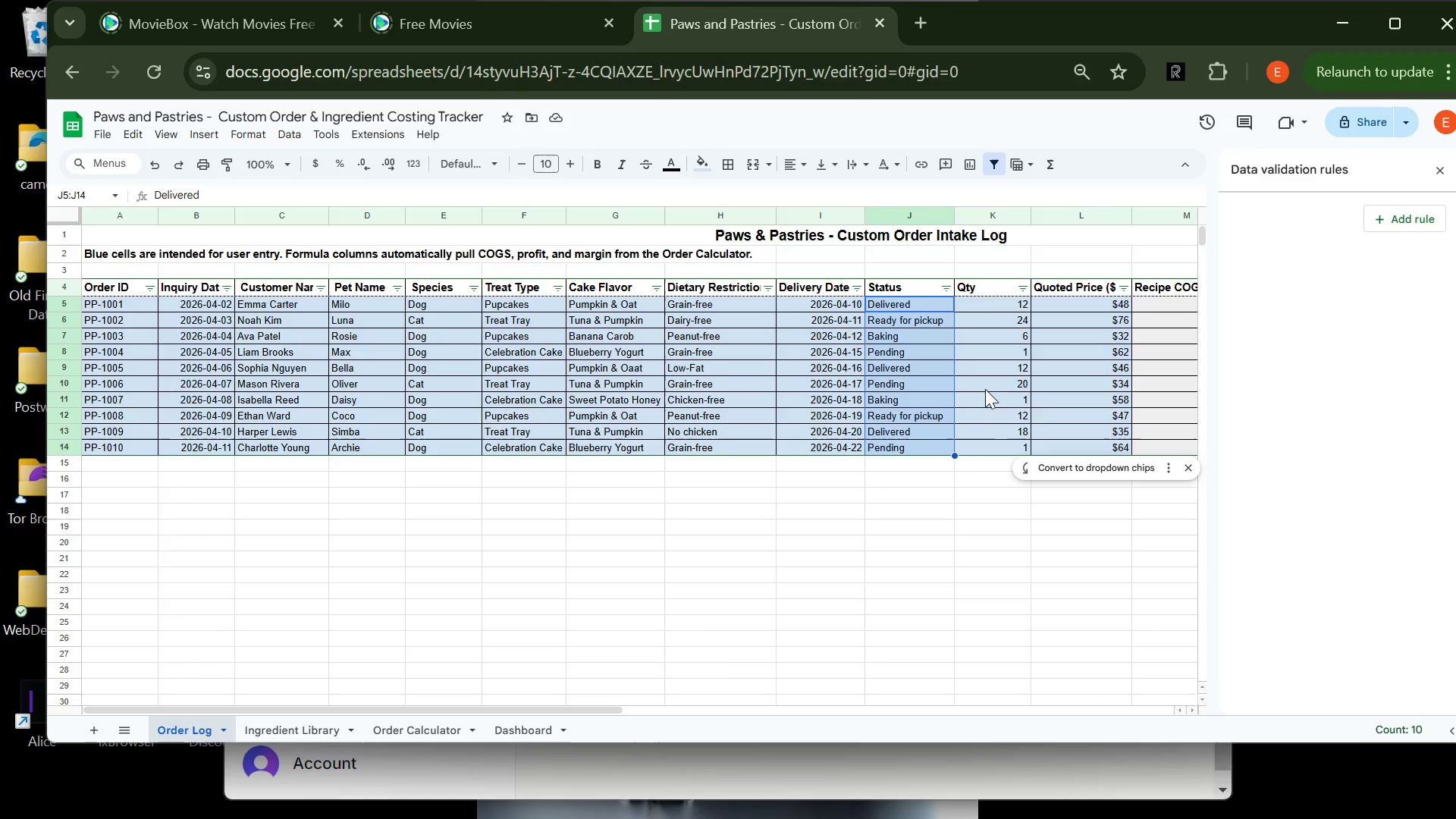 
wait(5.06)
 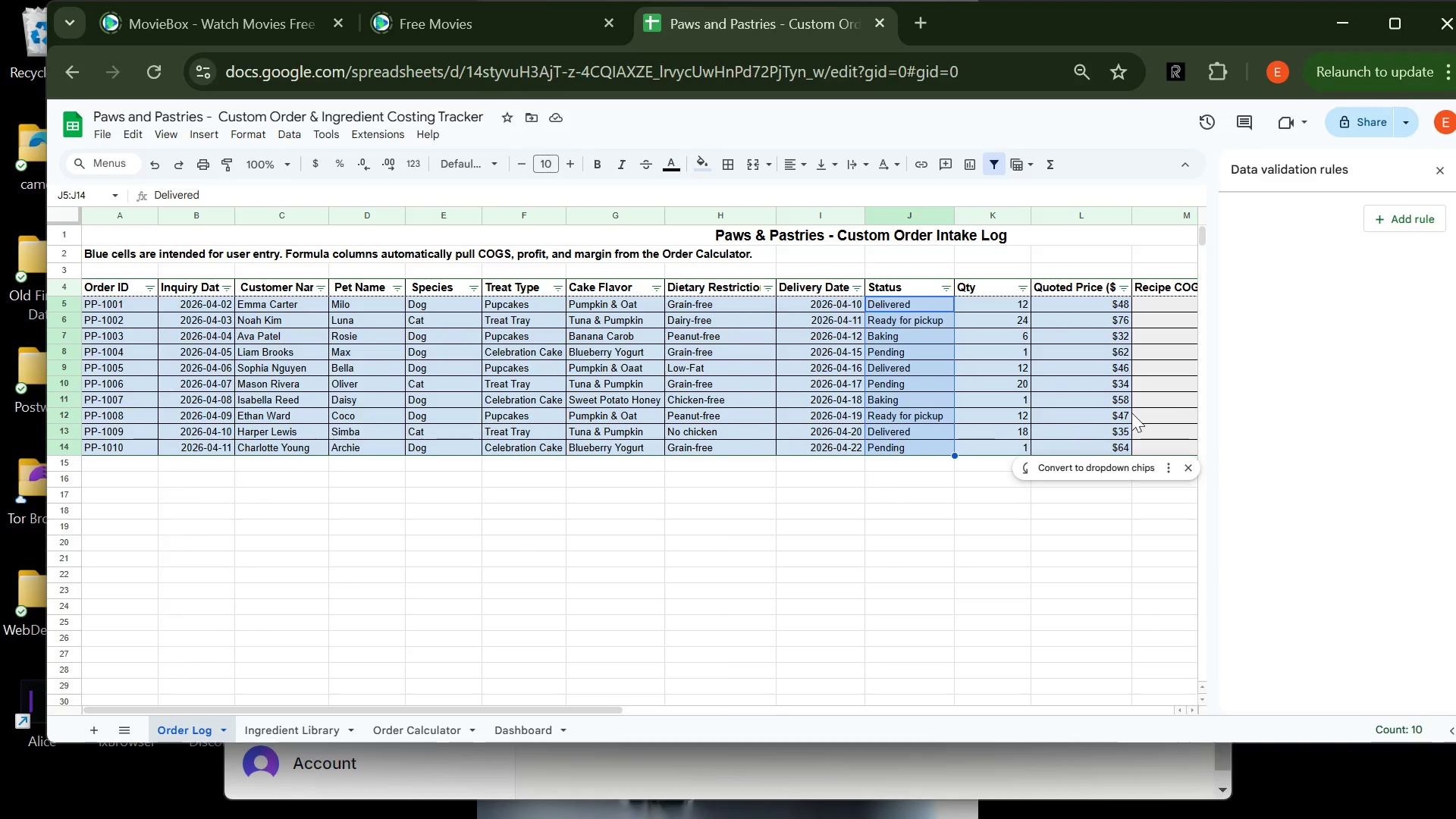 
left_click([1388, 222])
 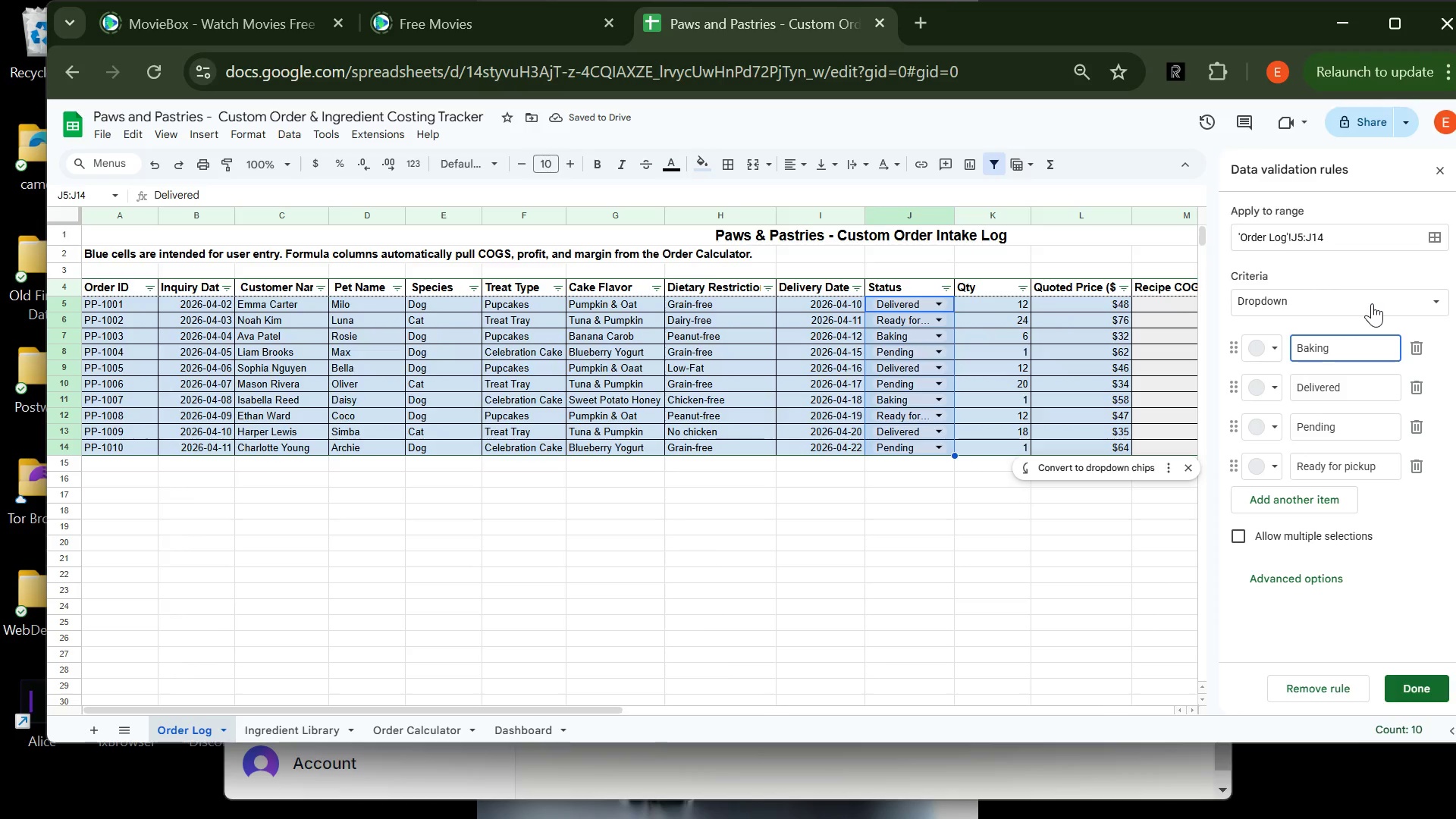 
wait(5.39)
 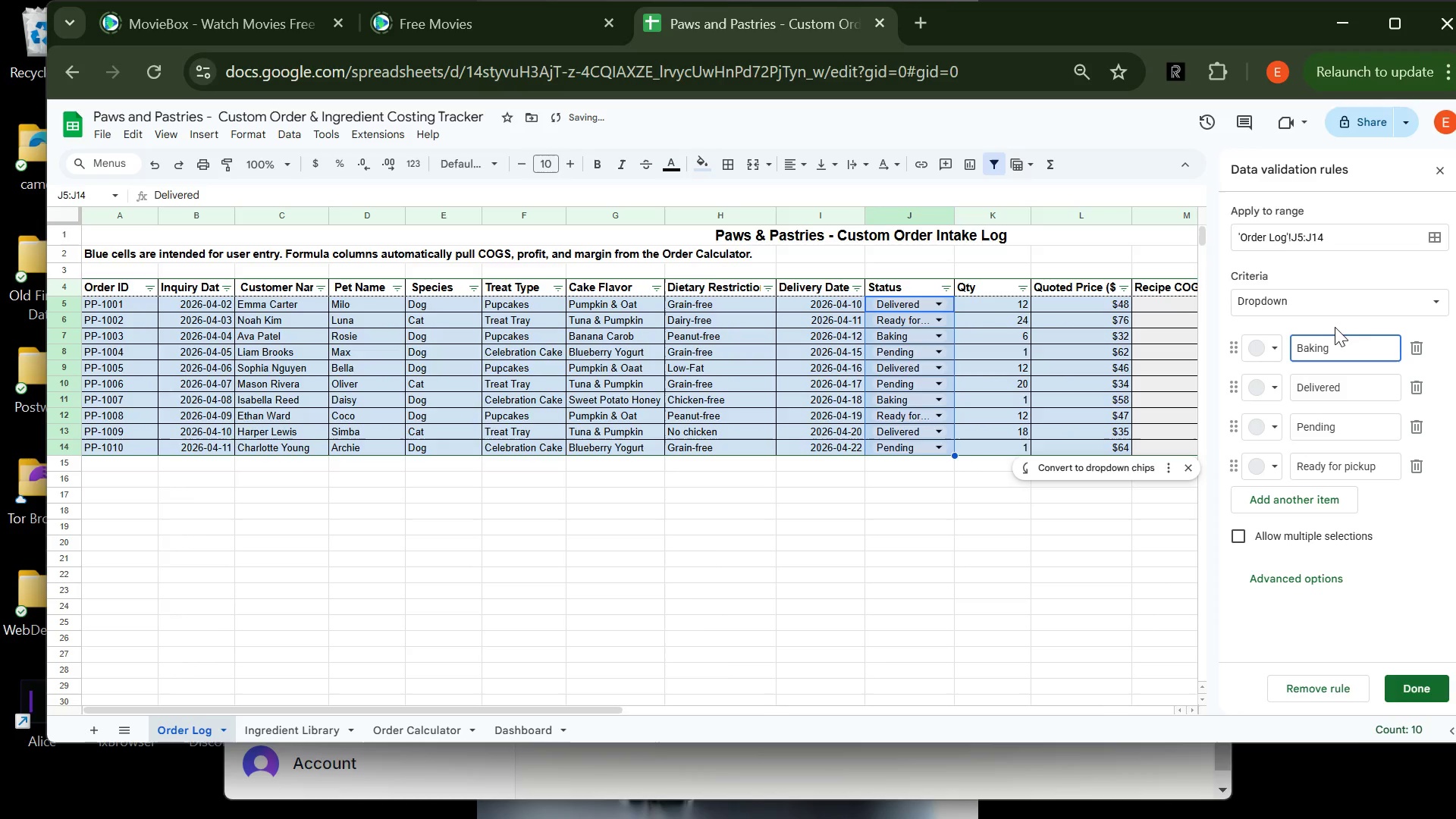 
left_click([1346, 234])
 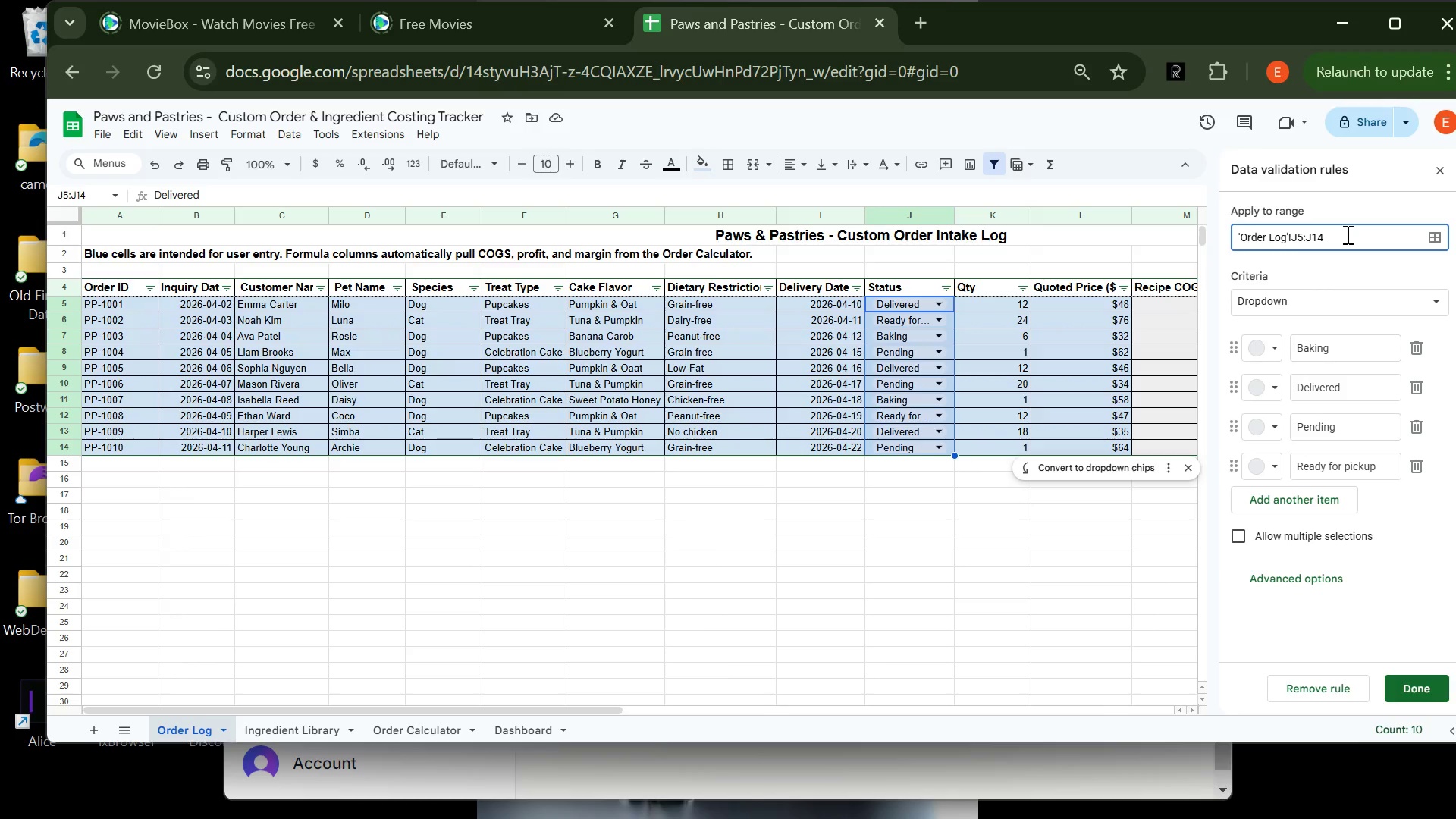 
key(Backspace)
type(00)
 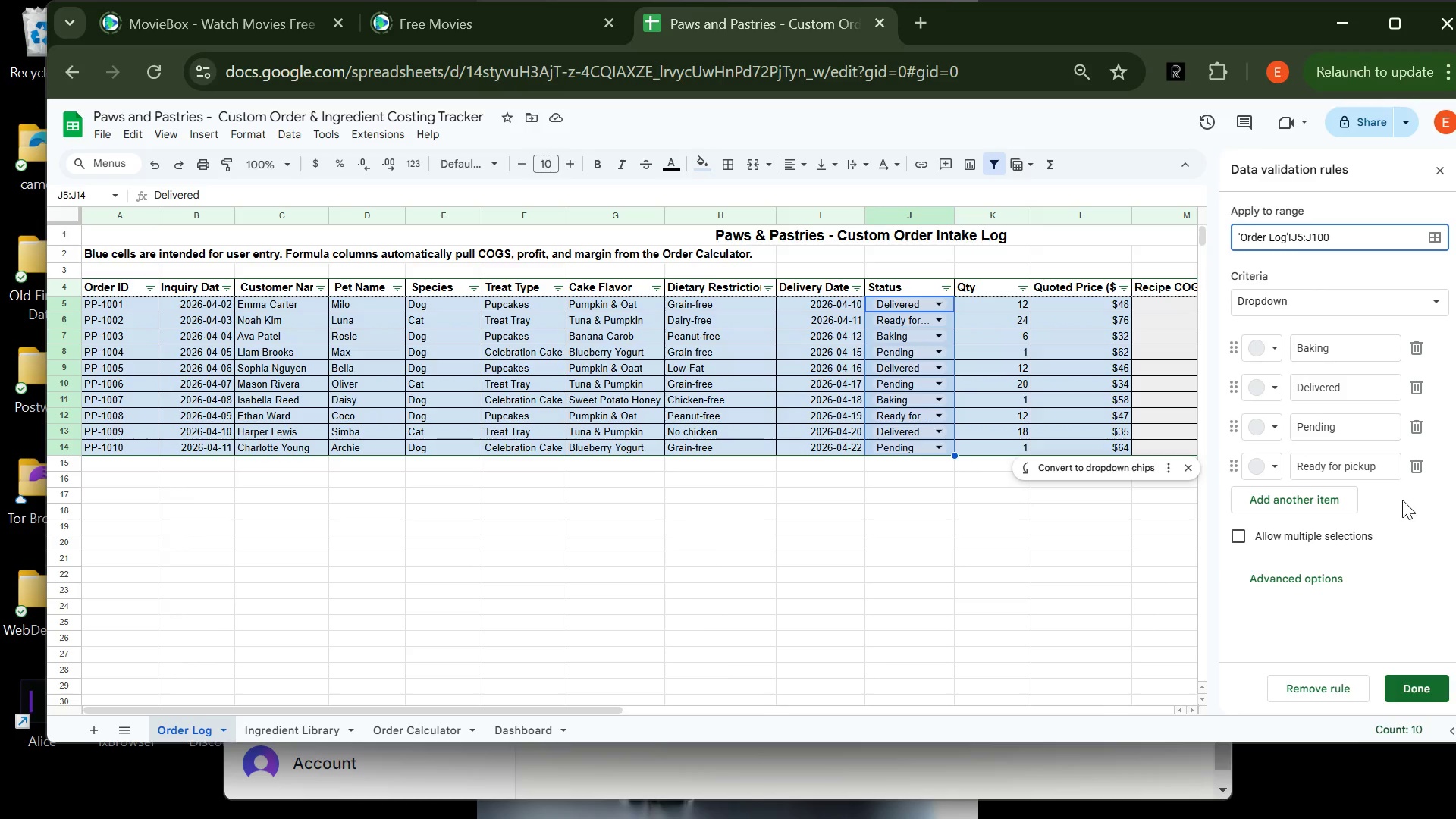 
left_click([1419, 519])
 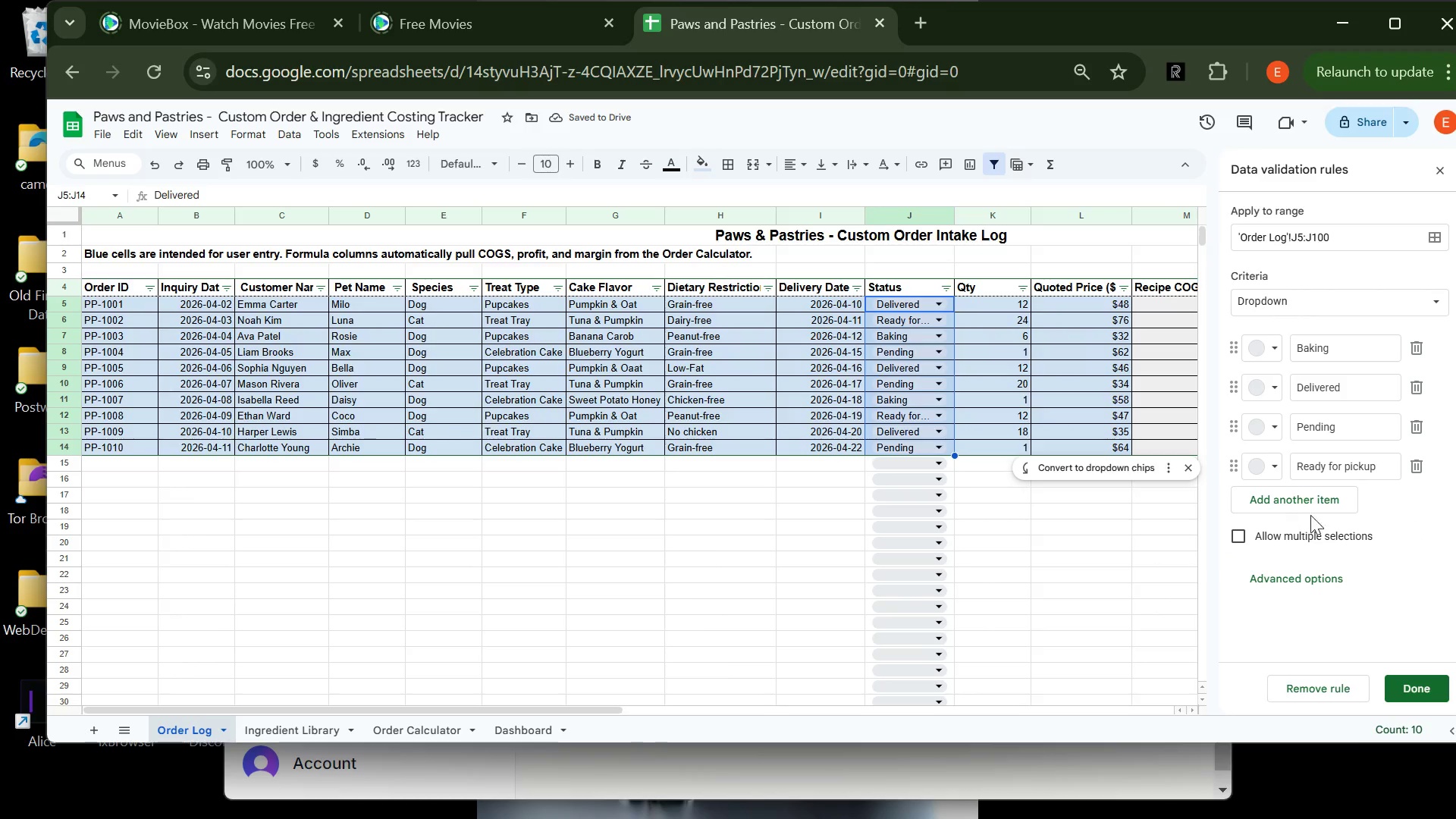 
wait(5.23)
 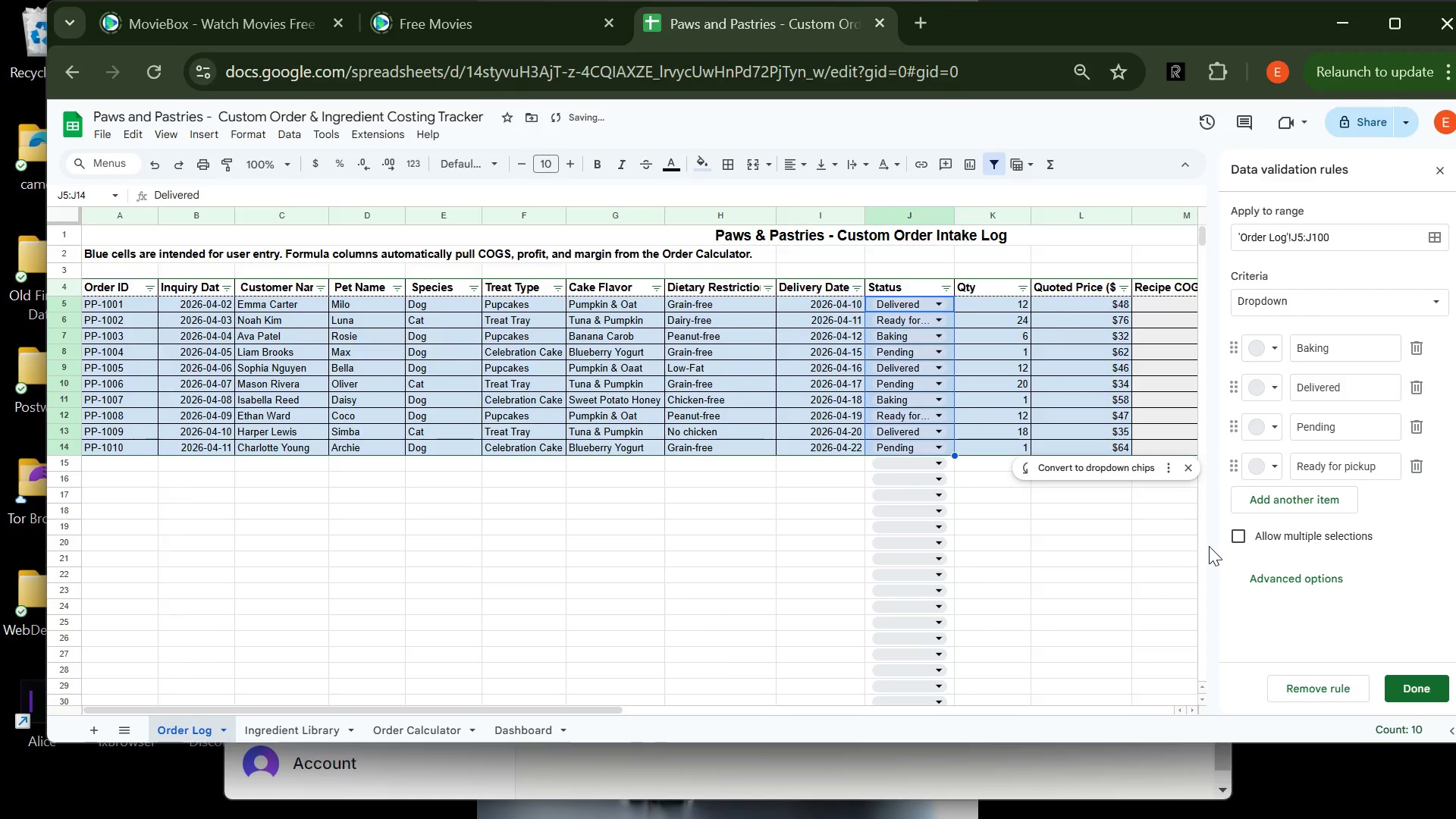 
left_click([1418, 683])
 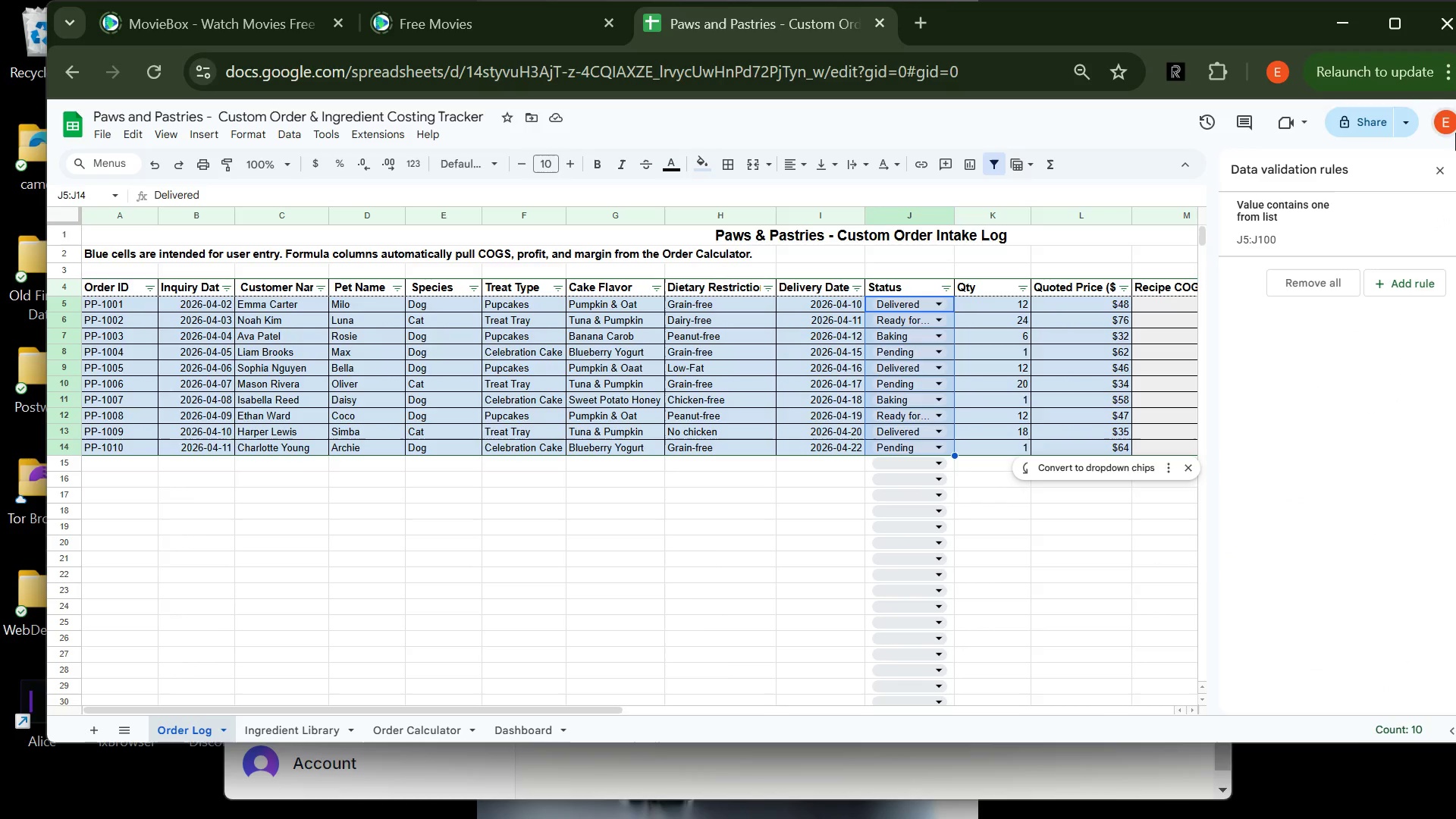 
left_click([1444, 176])
 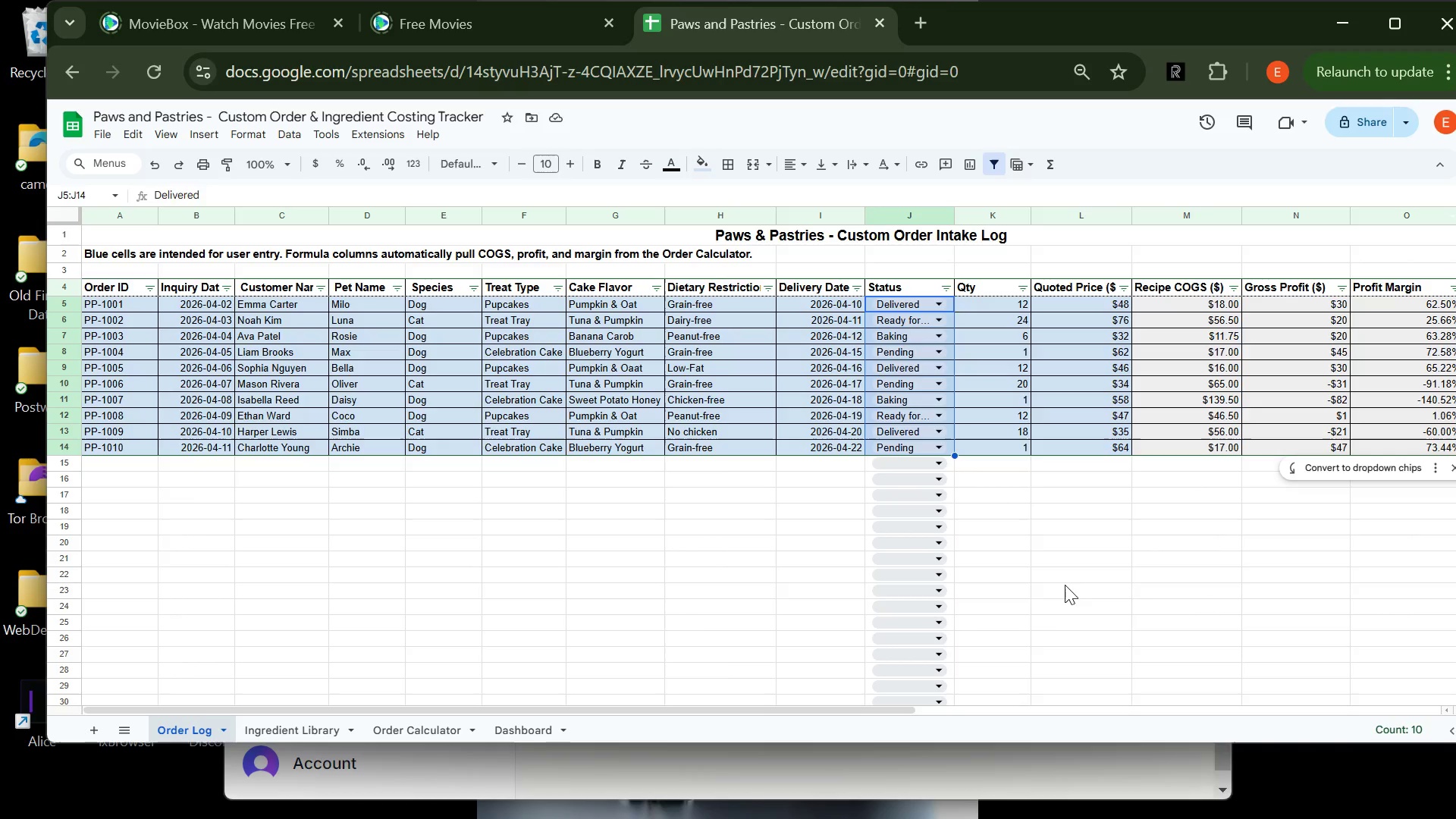 
left_click([1056, 593])
 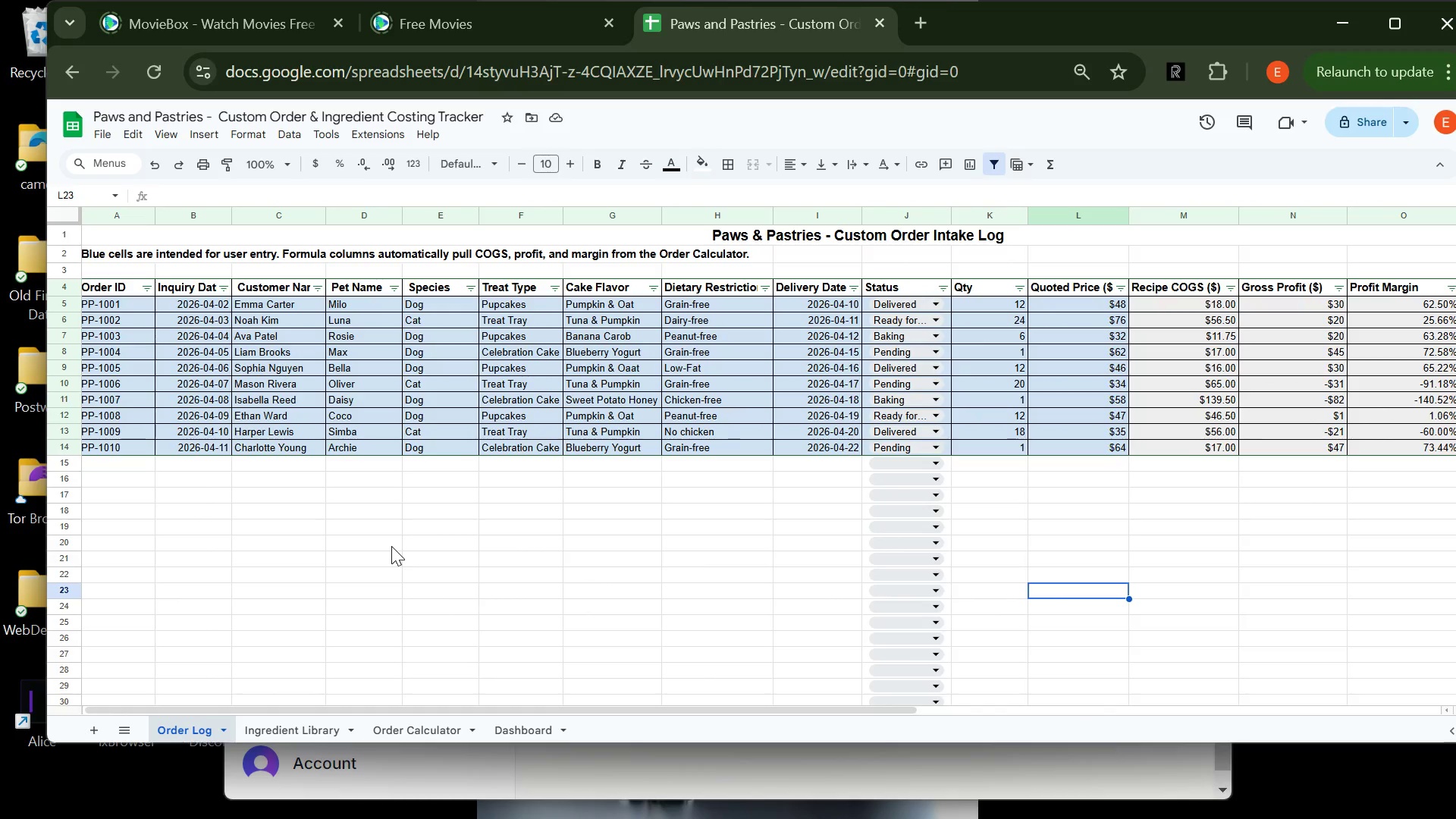 
wait(33.59)
 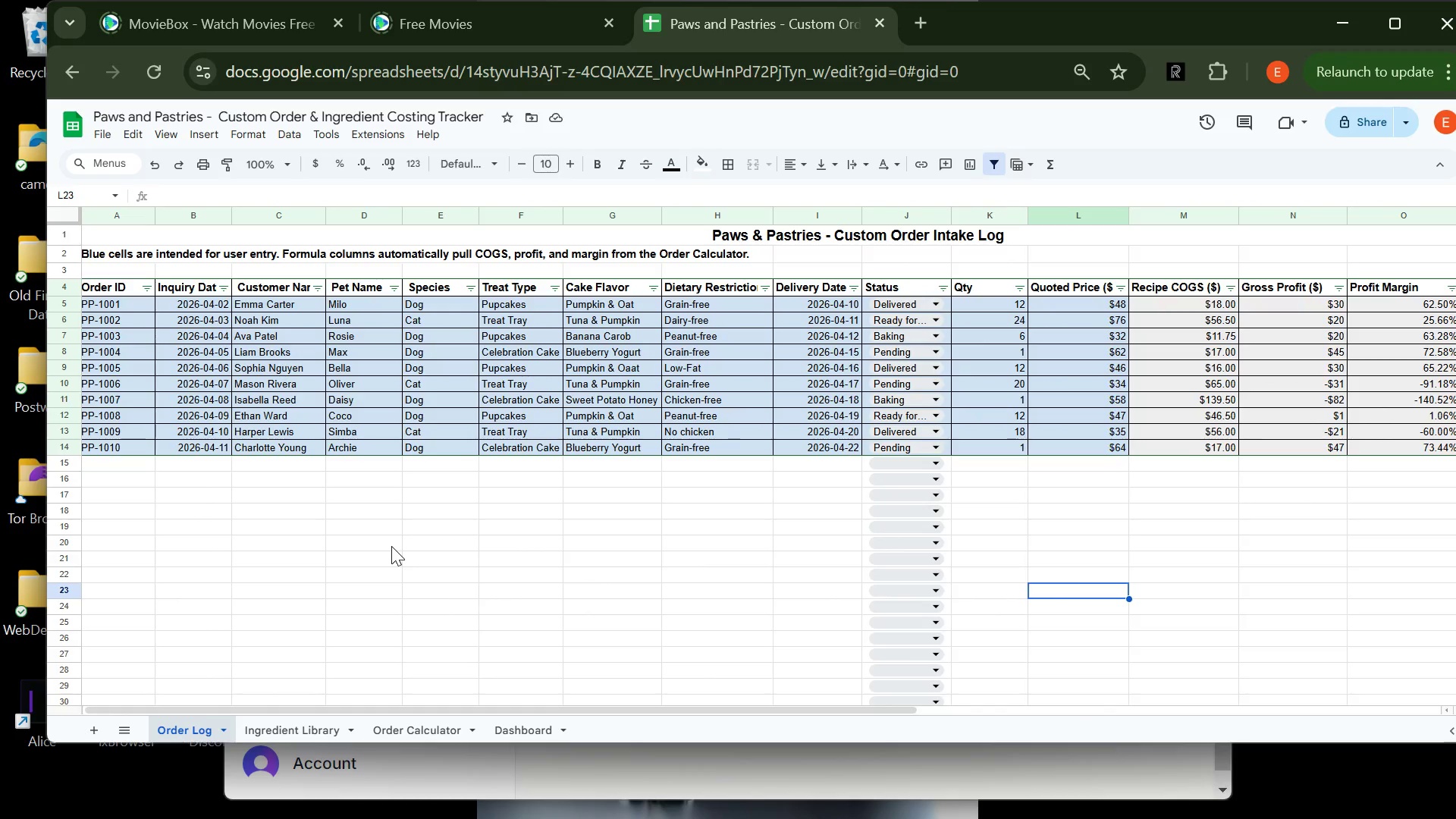 
left_click([247, 133])
 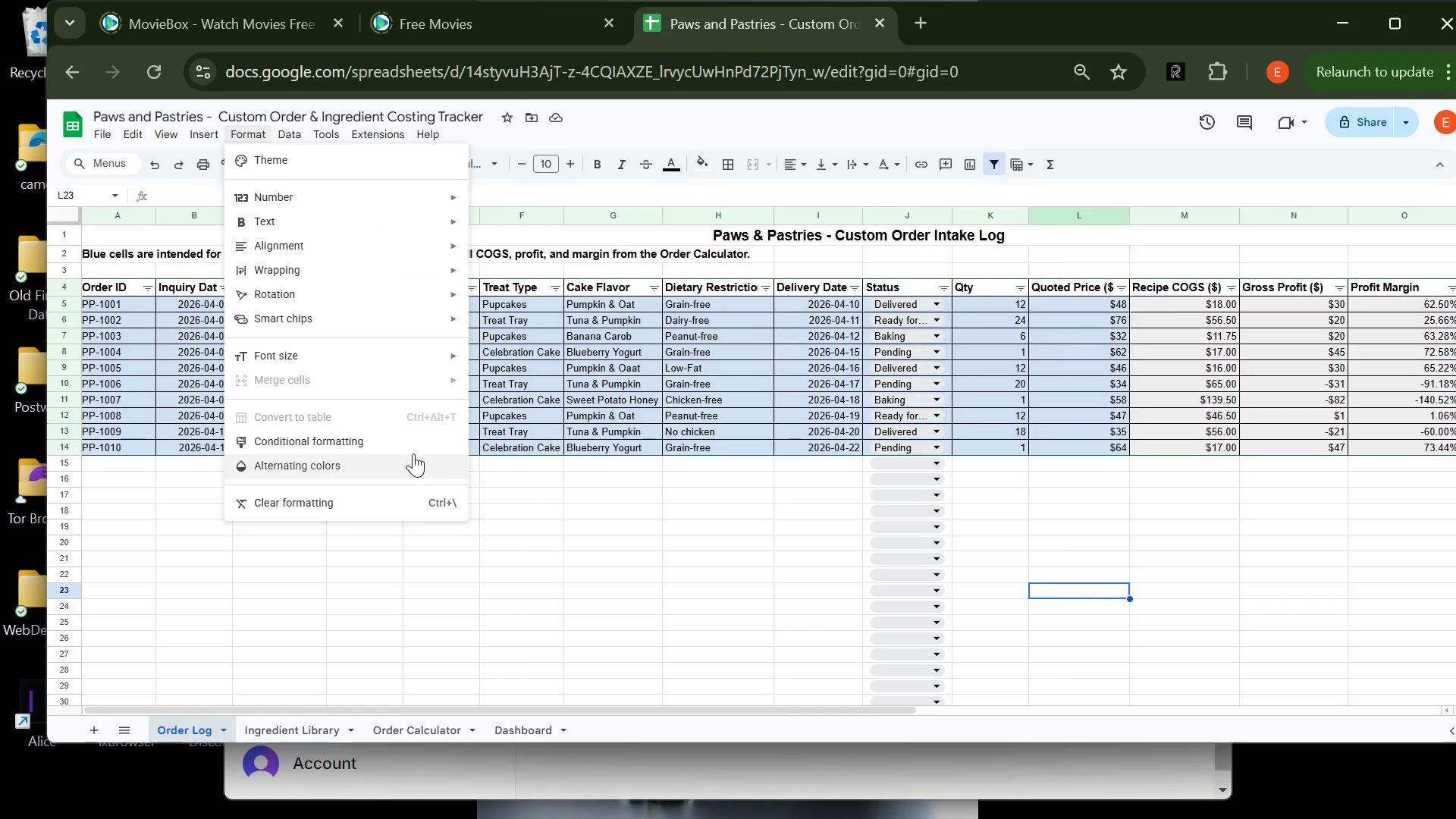 
left_click([412, 441])
 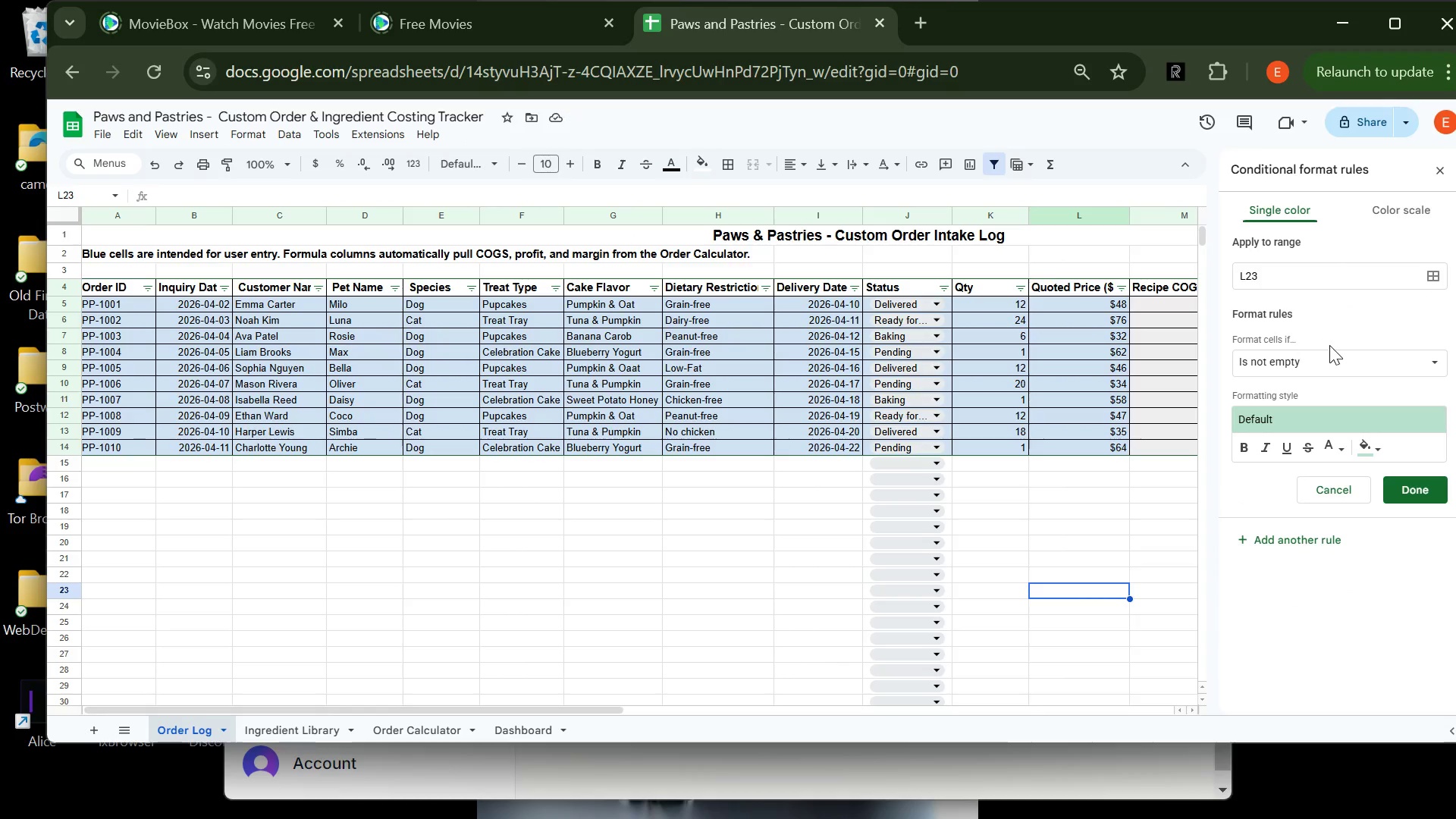 
wait(7.42)
 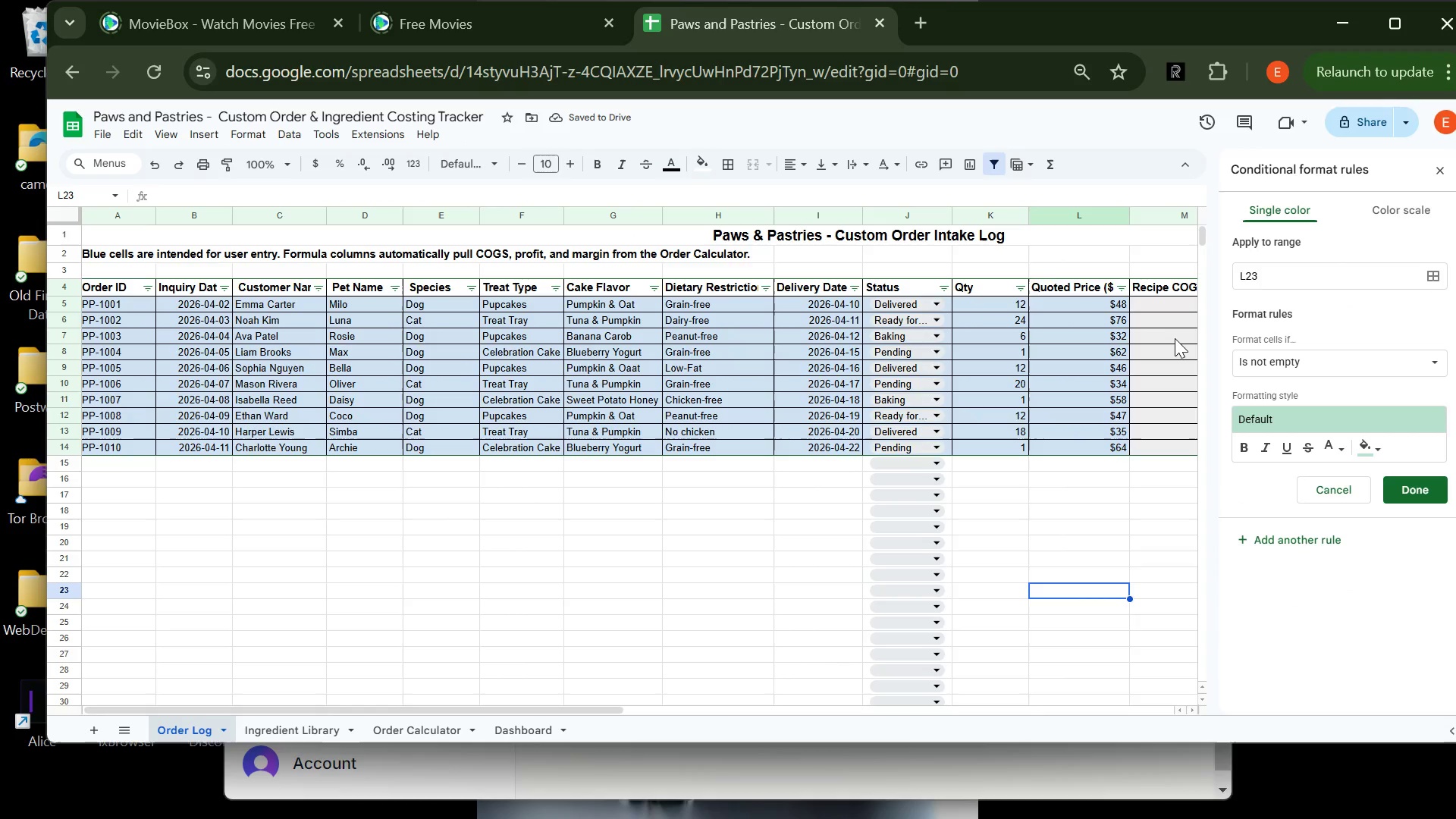 
left_click([1329, 348])
 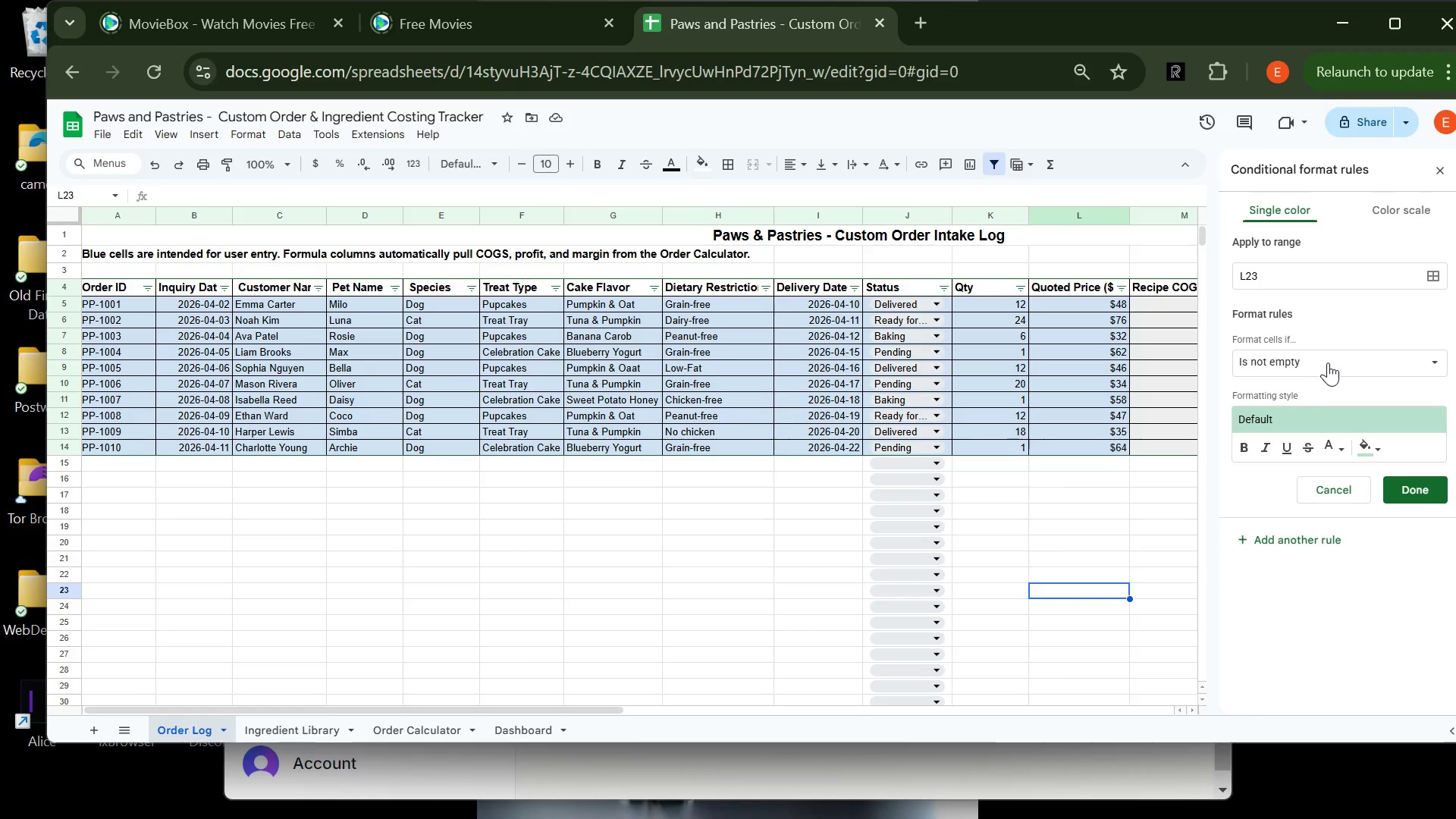 
left_click([1328, 362])
 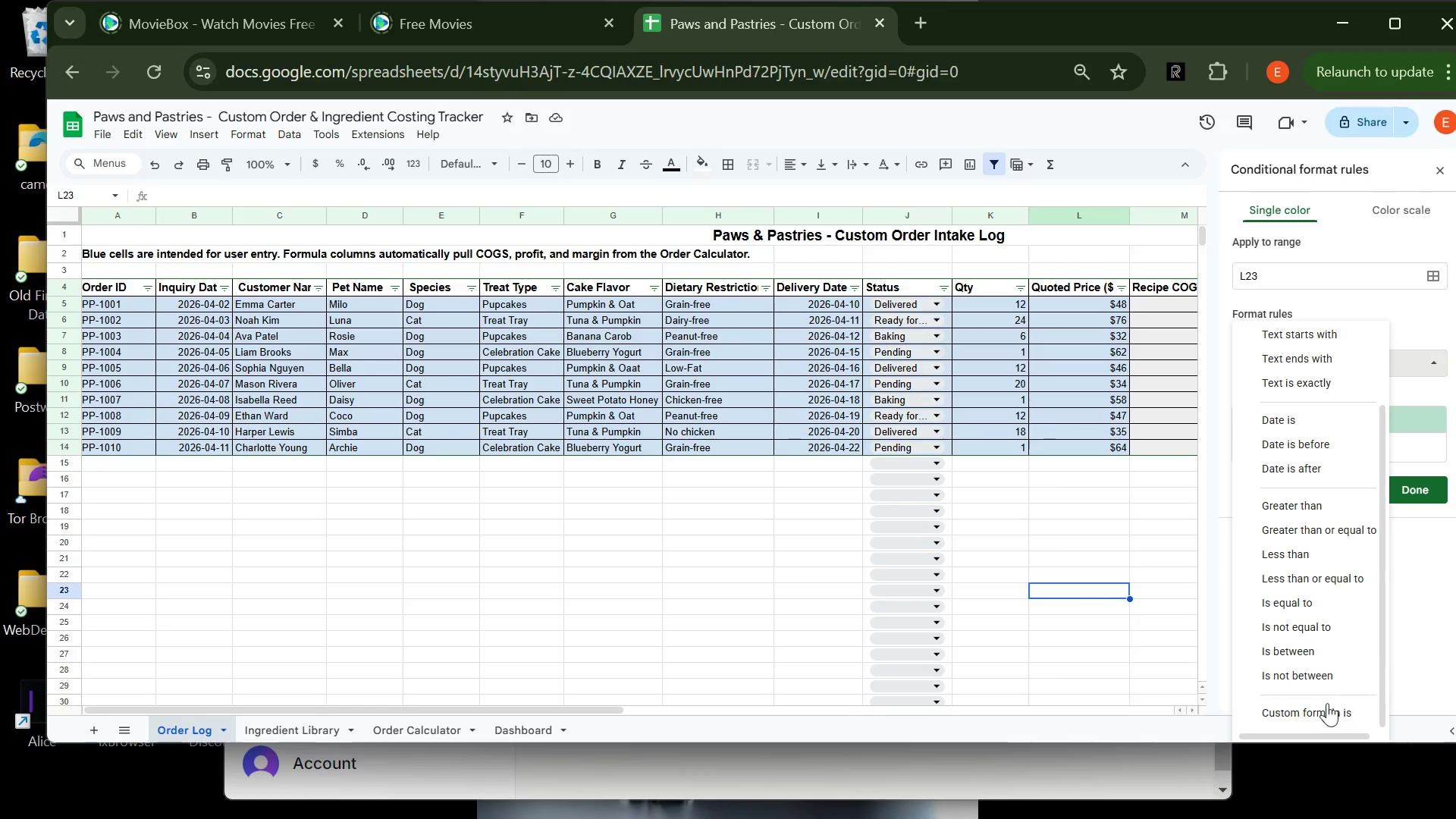 
left_click([1327, 711])
 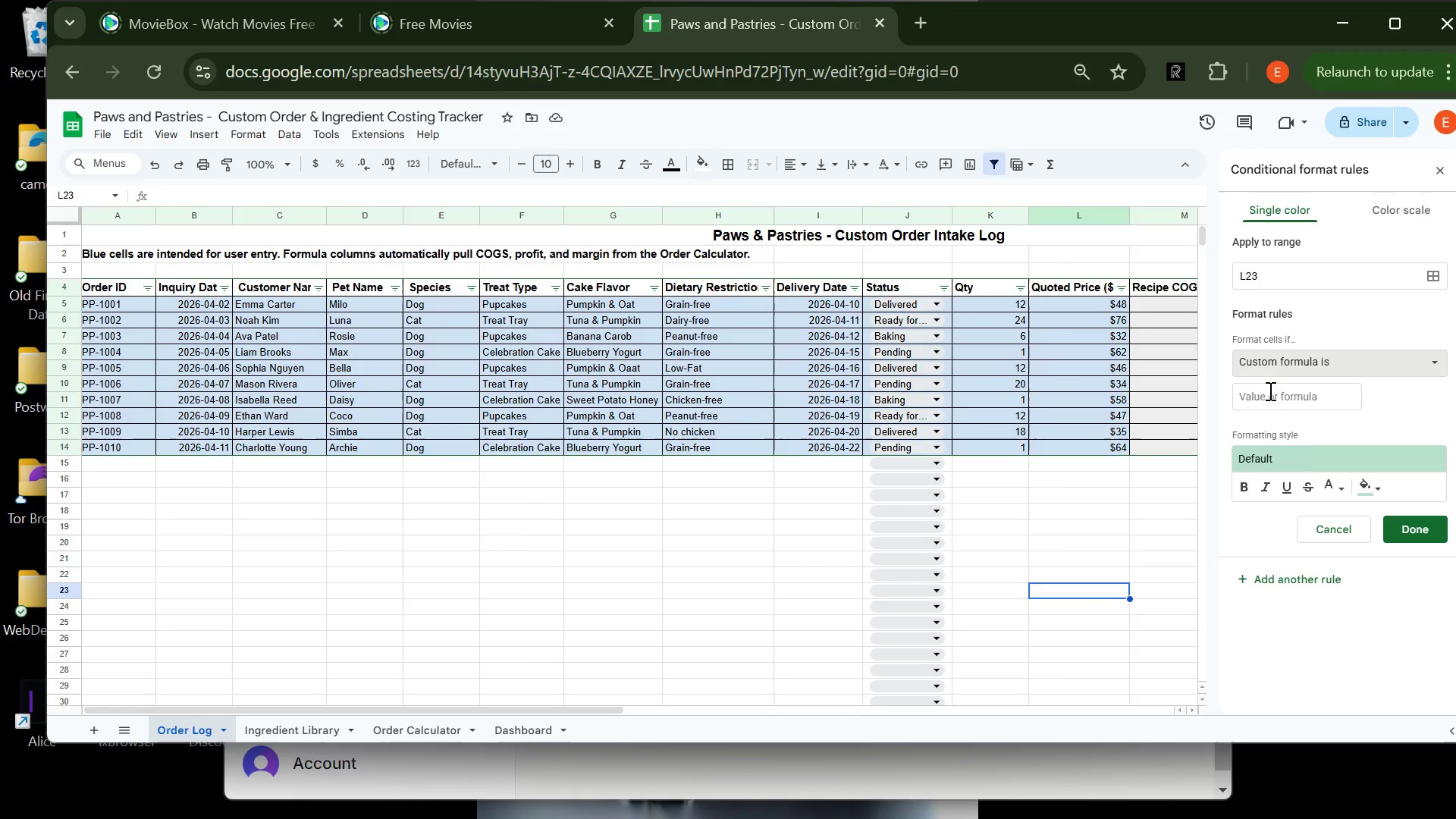 
left_click([1268, 391])
 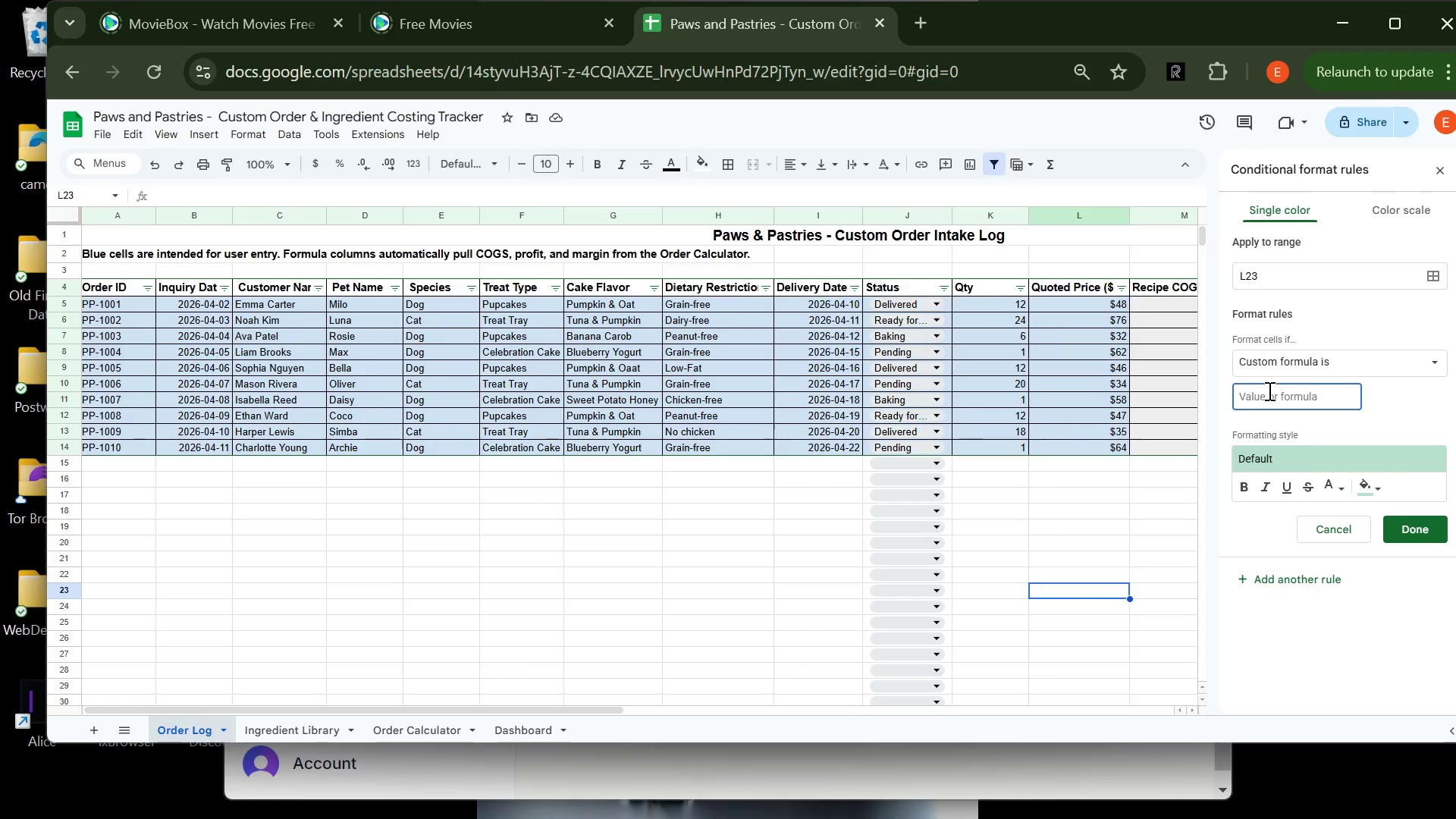 
type(=$J)
 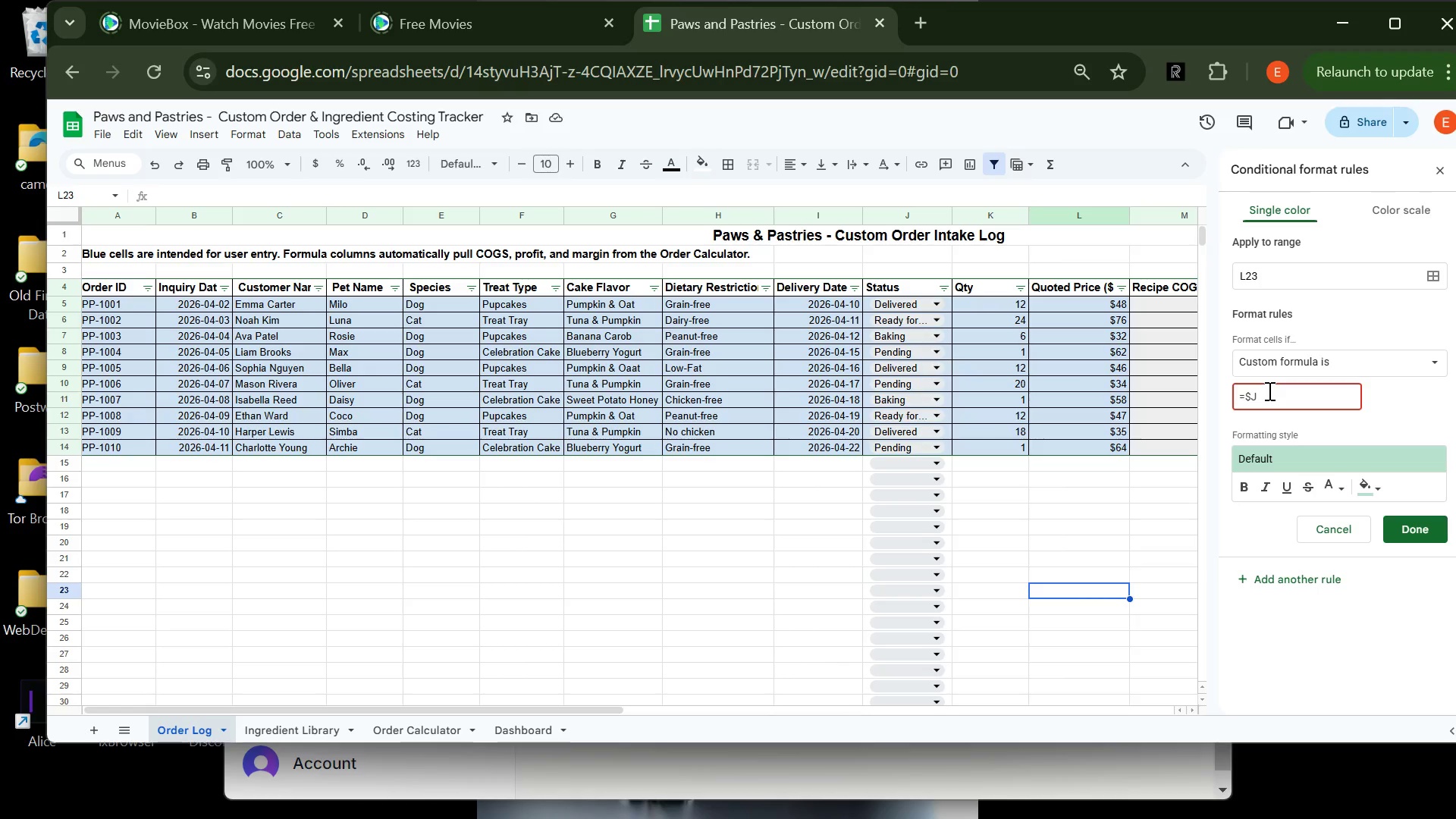 
type(5="Pending")
 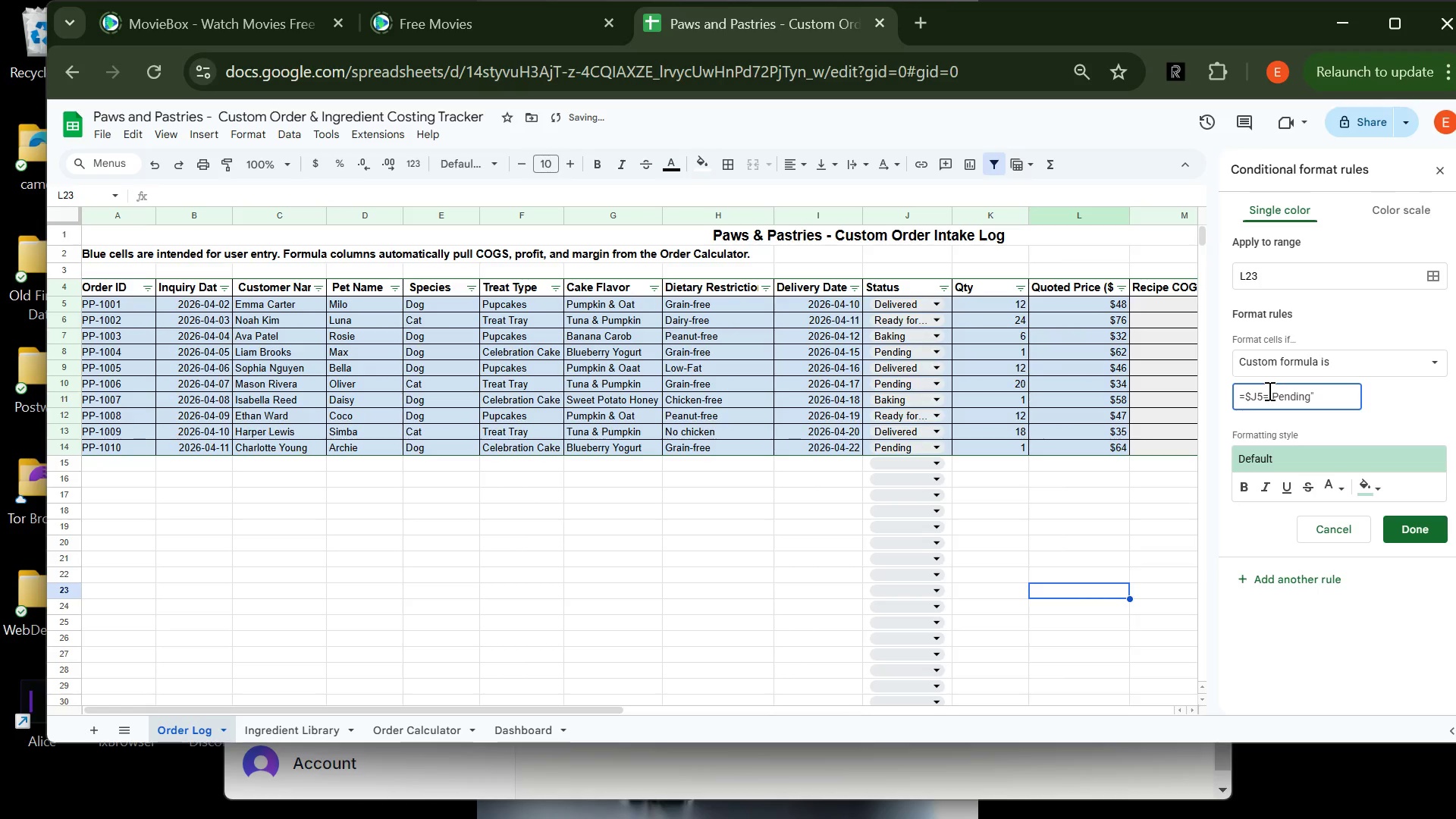 
wait(5.42)
 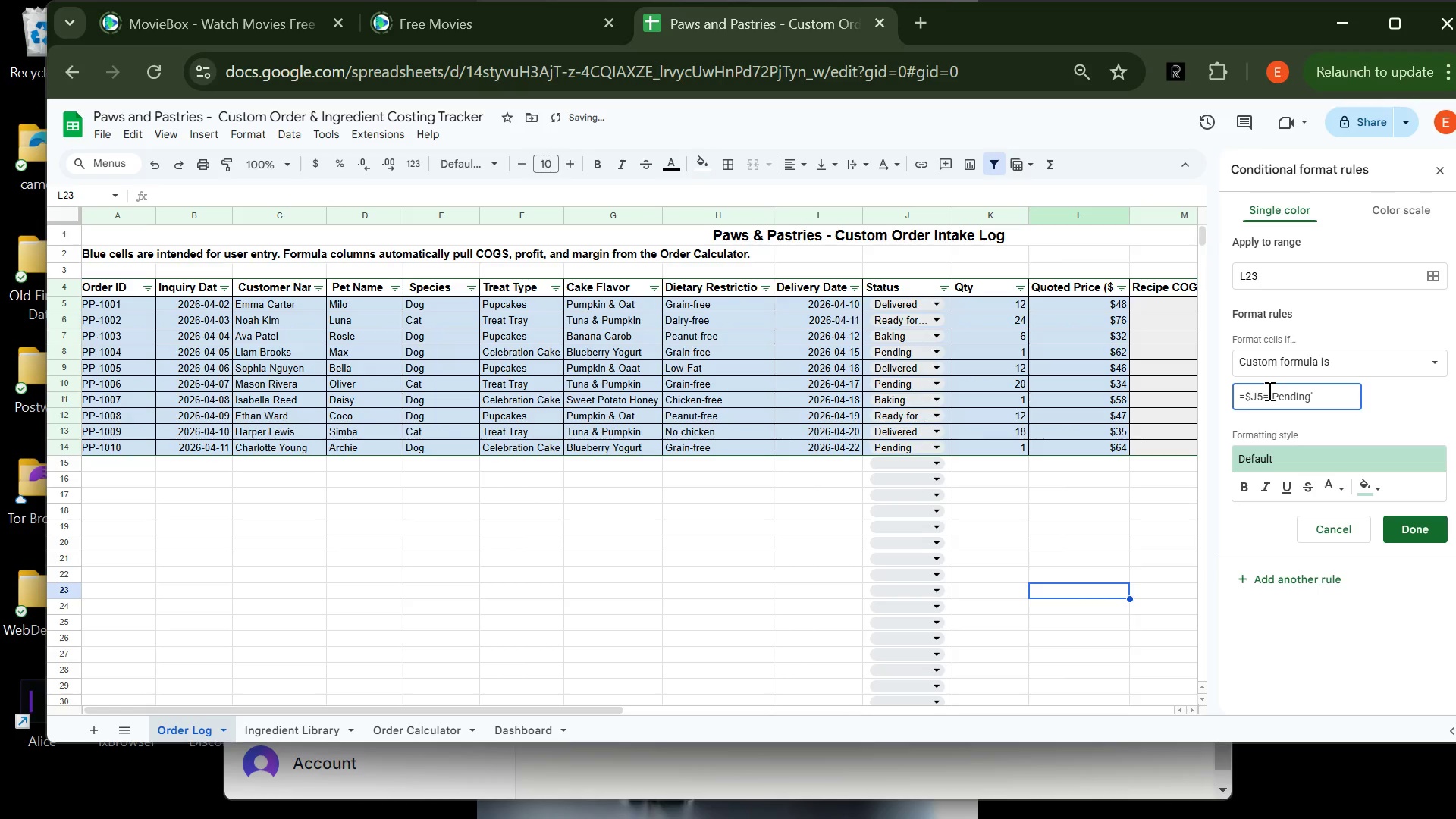 
left_click([1376, 487])
 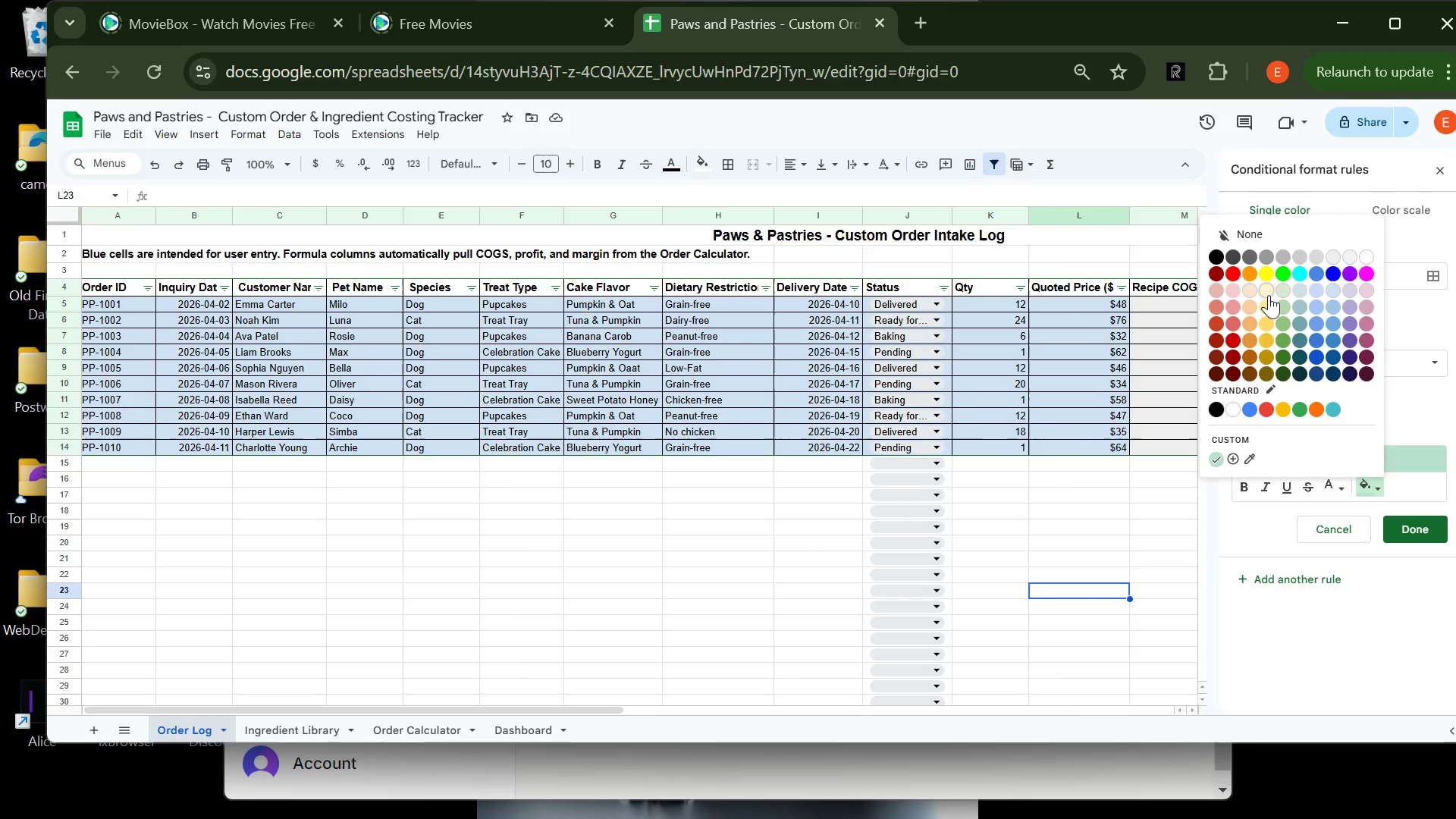 
left_click([1267, 296])
 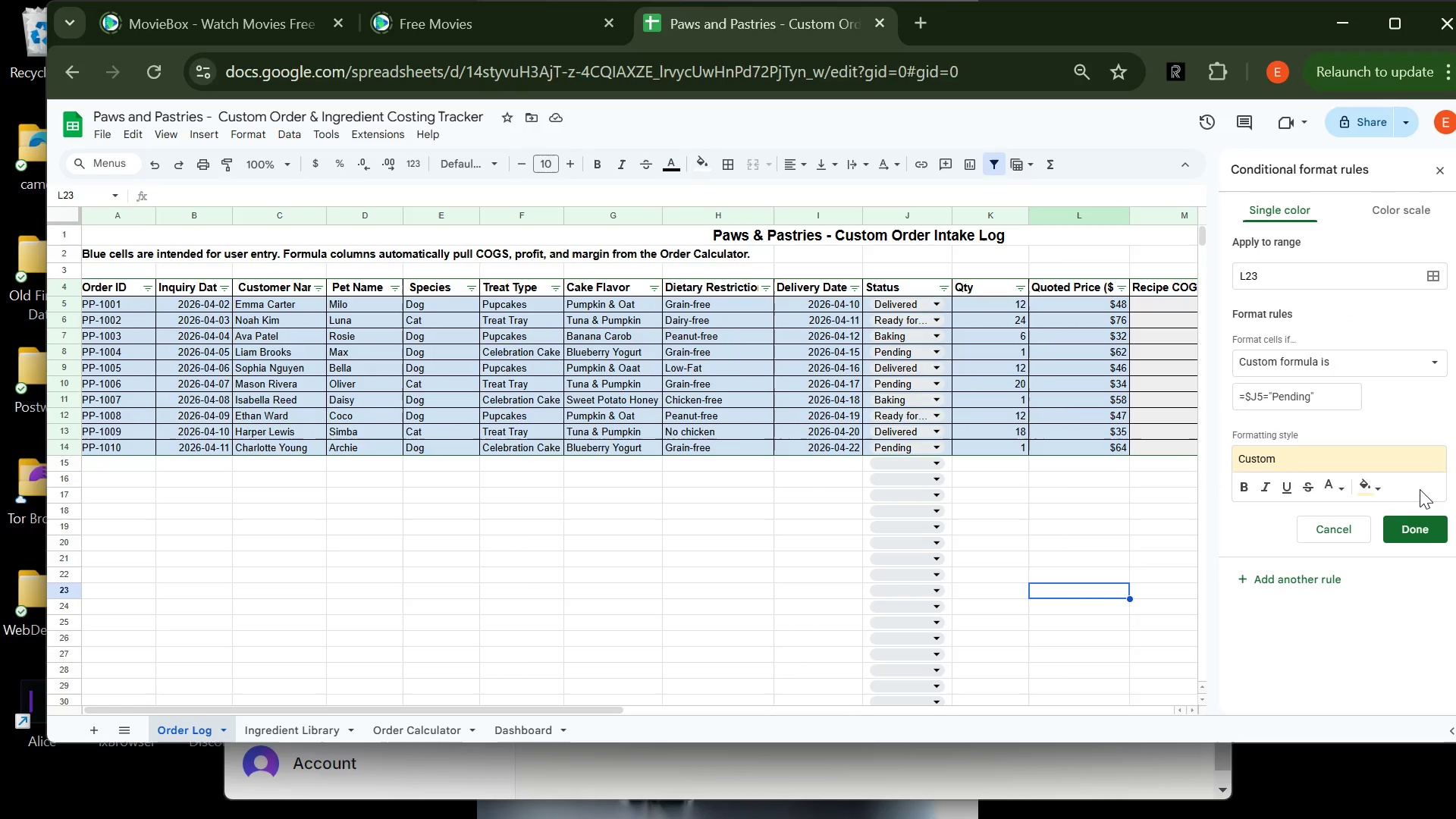 
wait(14.98)
 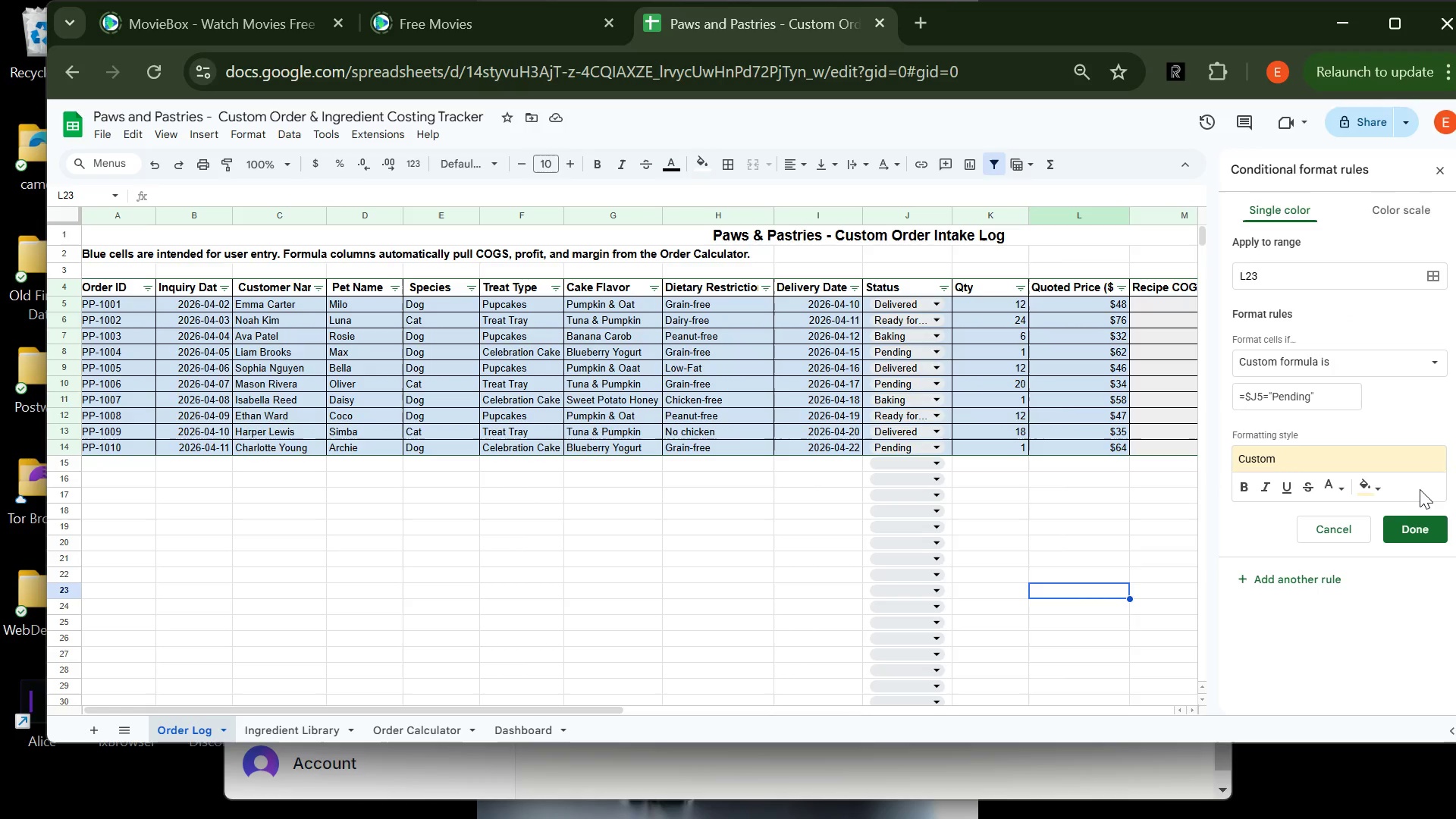 
left_click([1429, 275])
 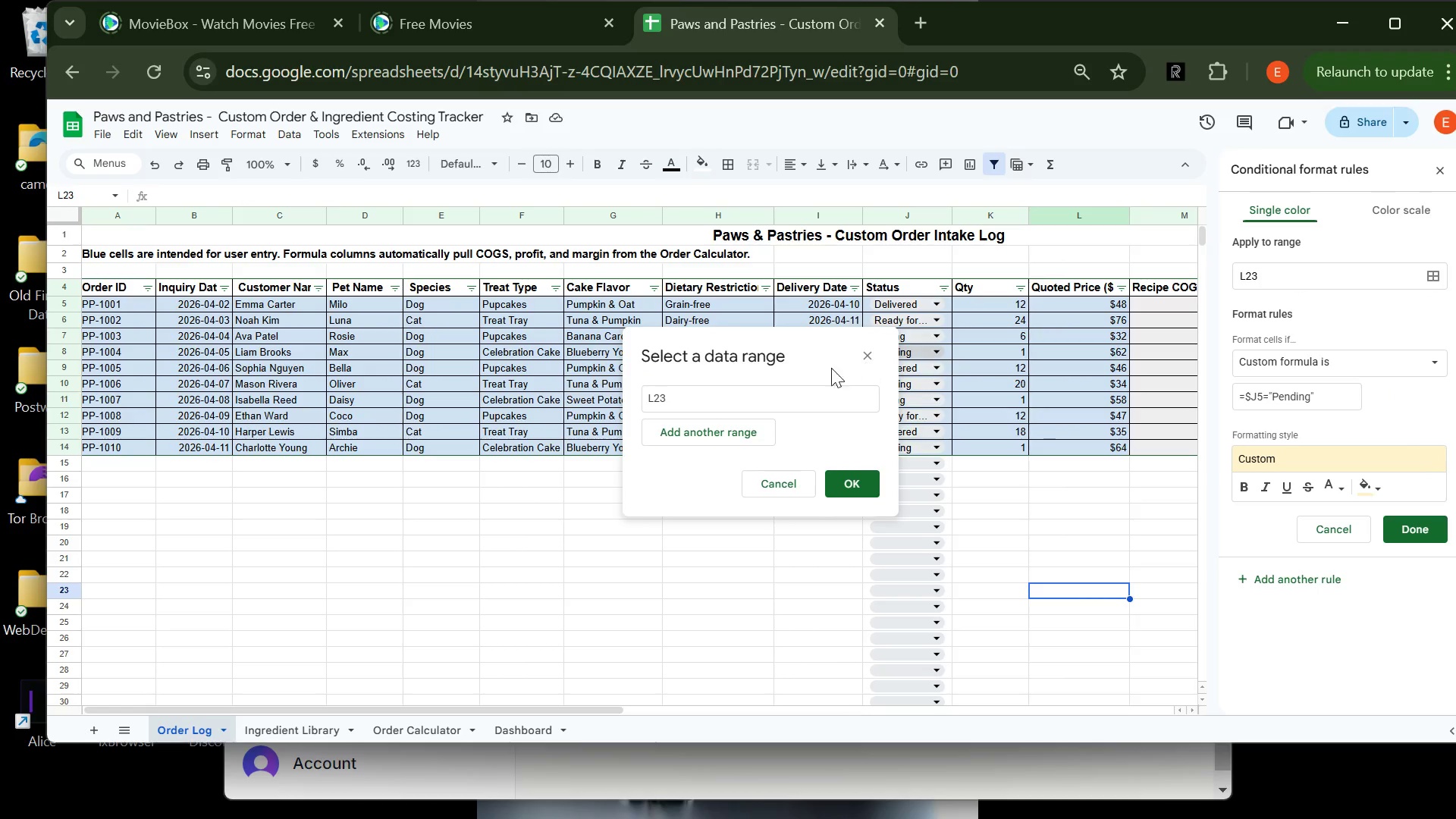 
left_click([791, 393])
 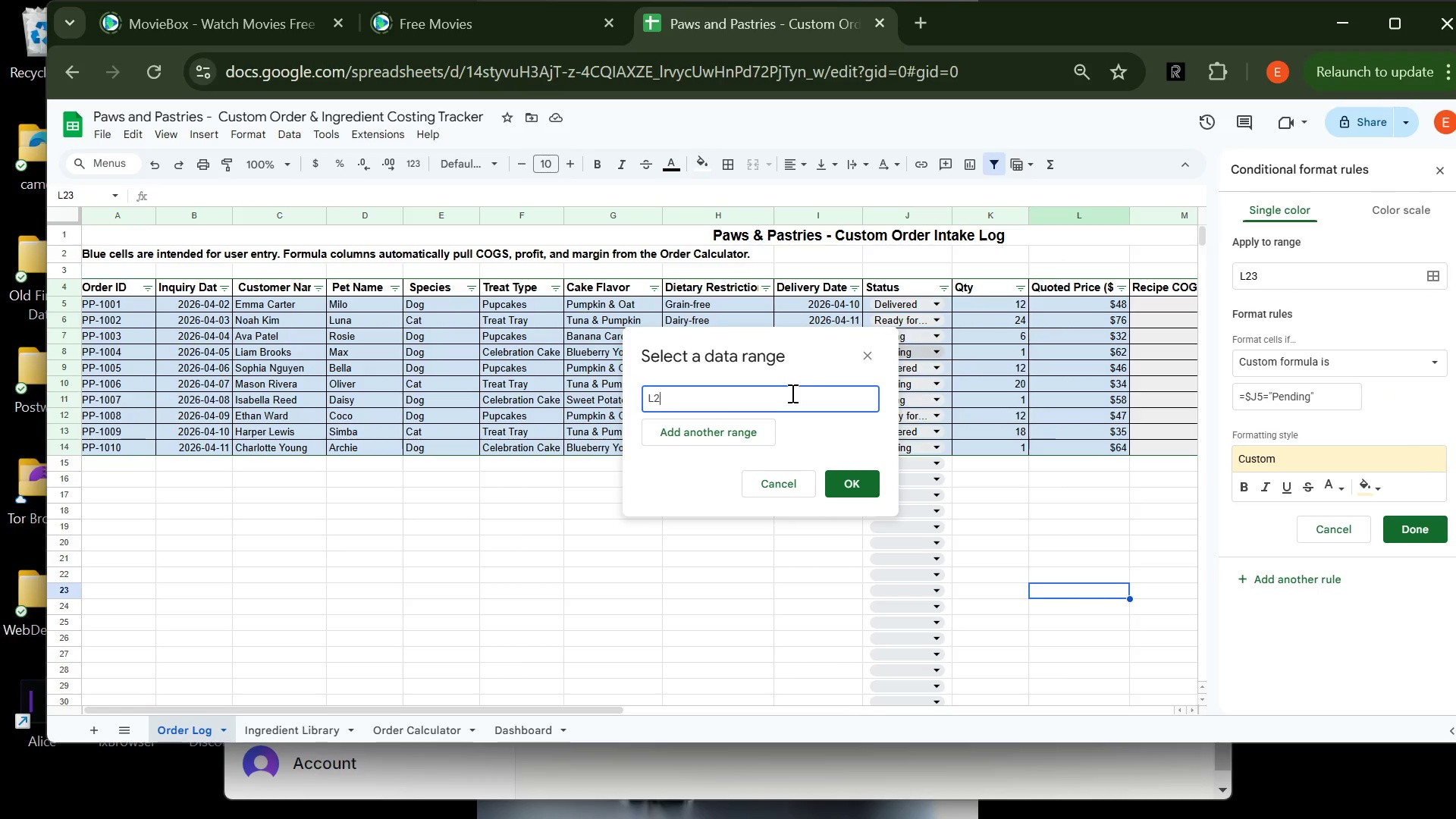 
key(Backspace)
key(Backspace)
key(Backspace)
key(Backspace)
type(A5:)
 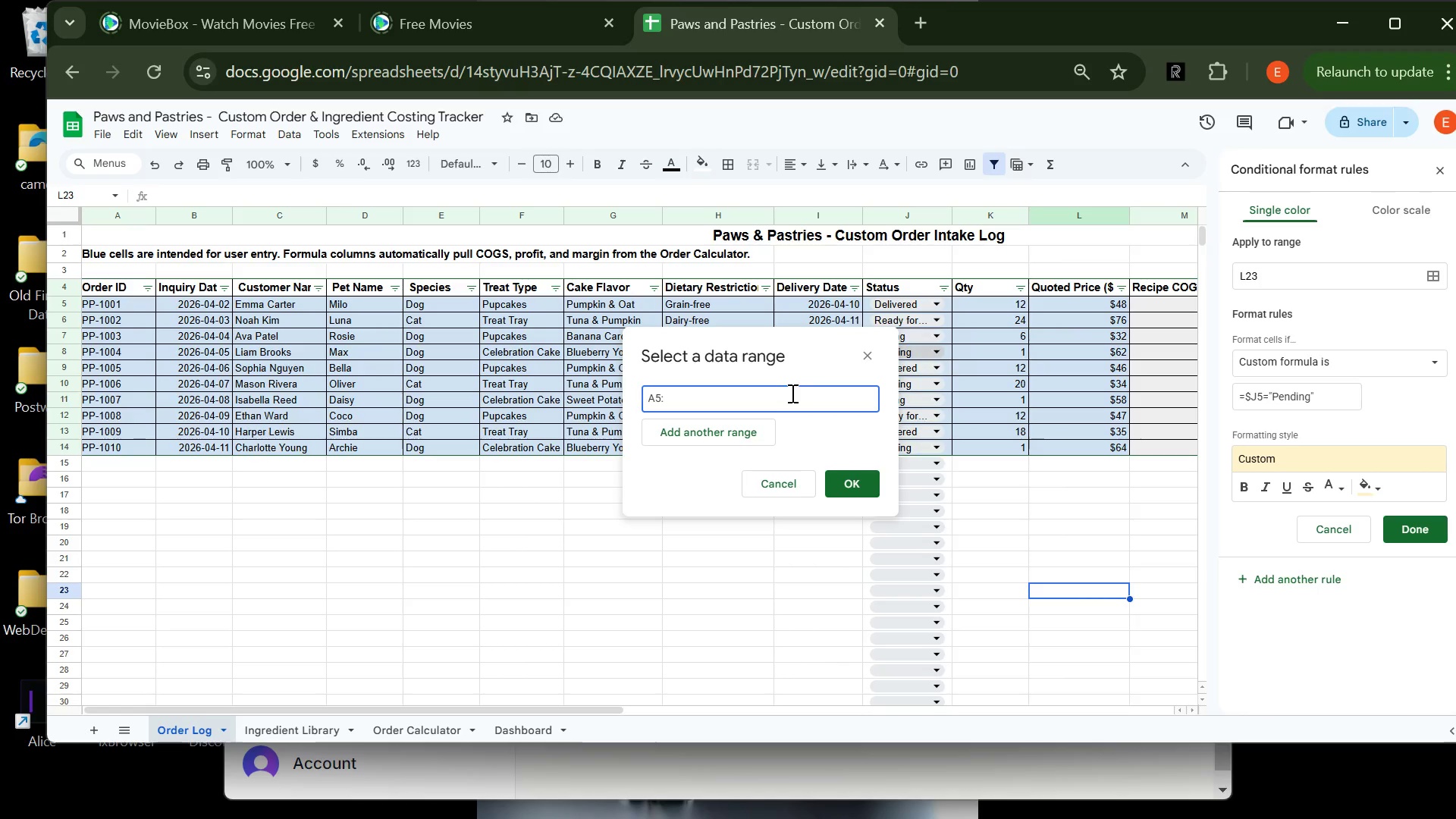 
type(Q100)
 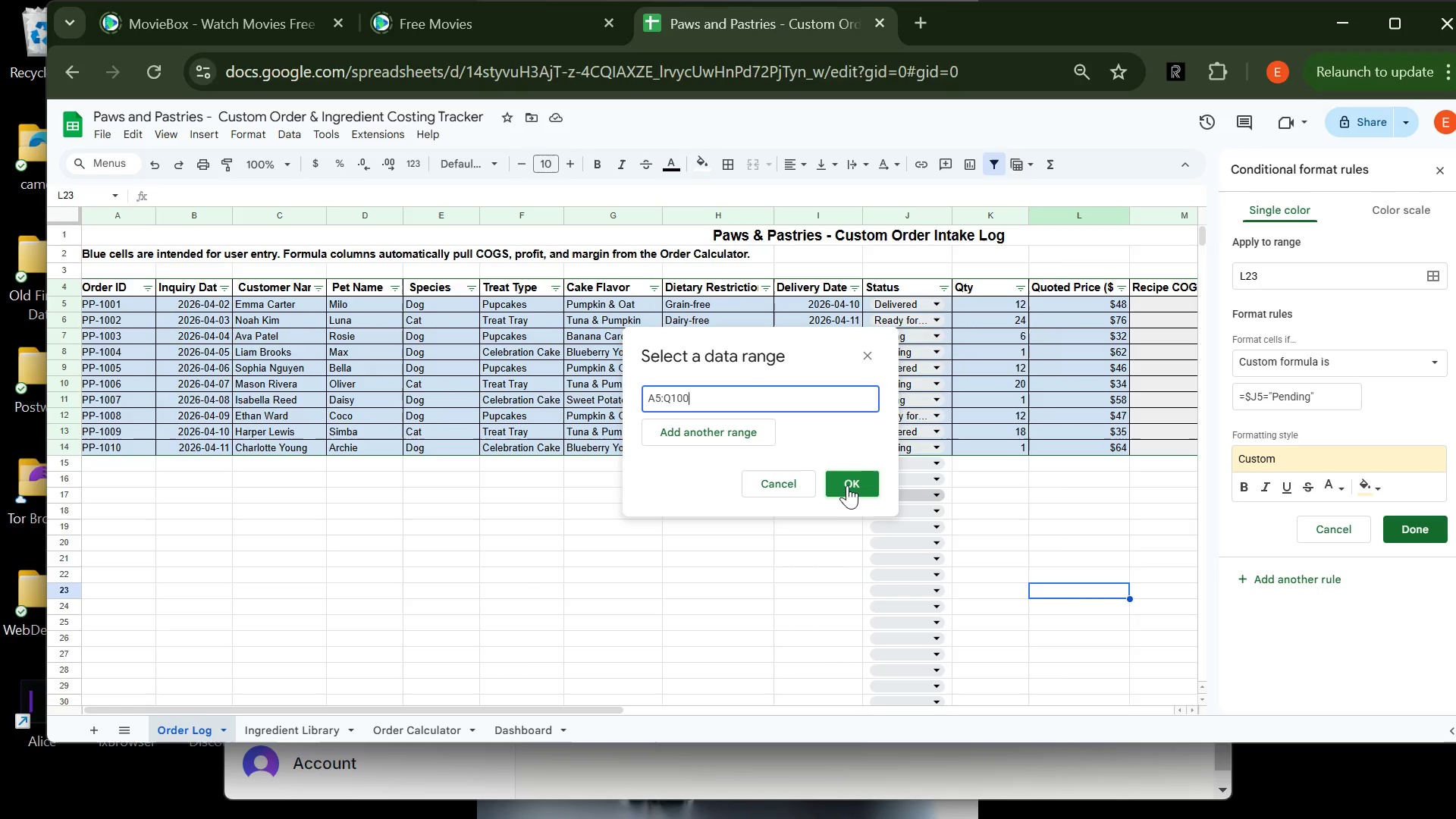 
left_click([847, 484])
 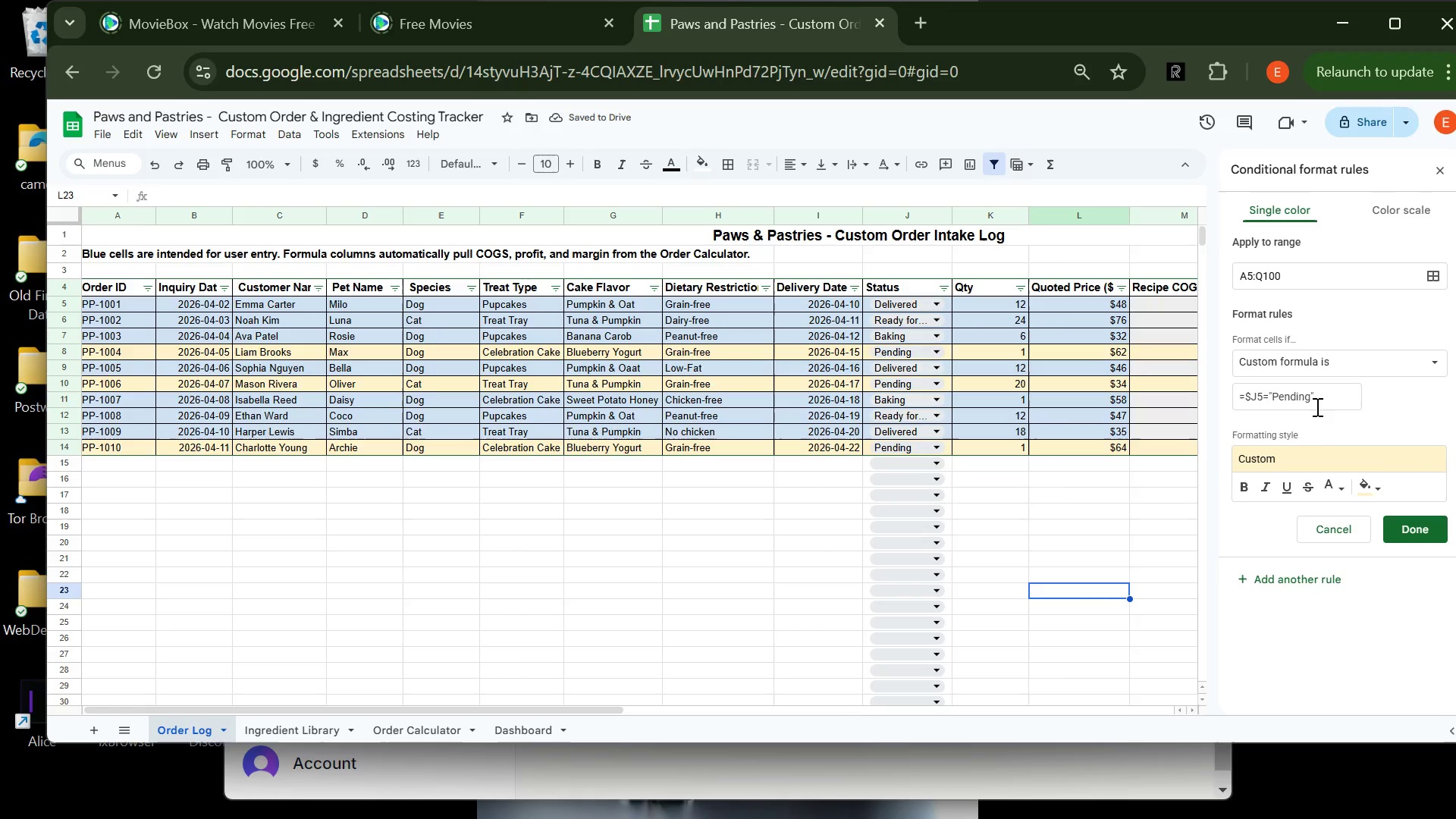 
wait(9.03)
 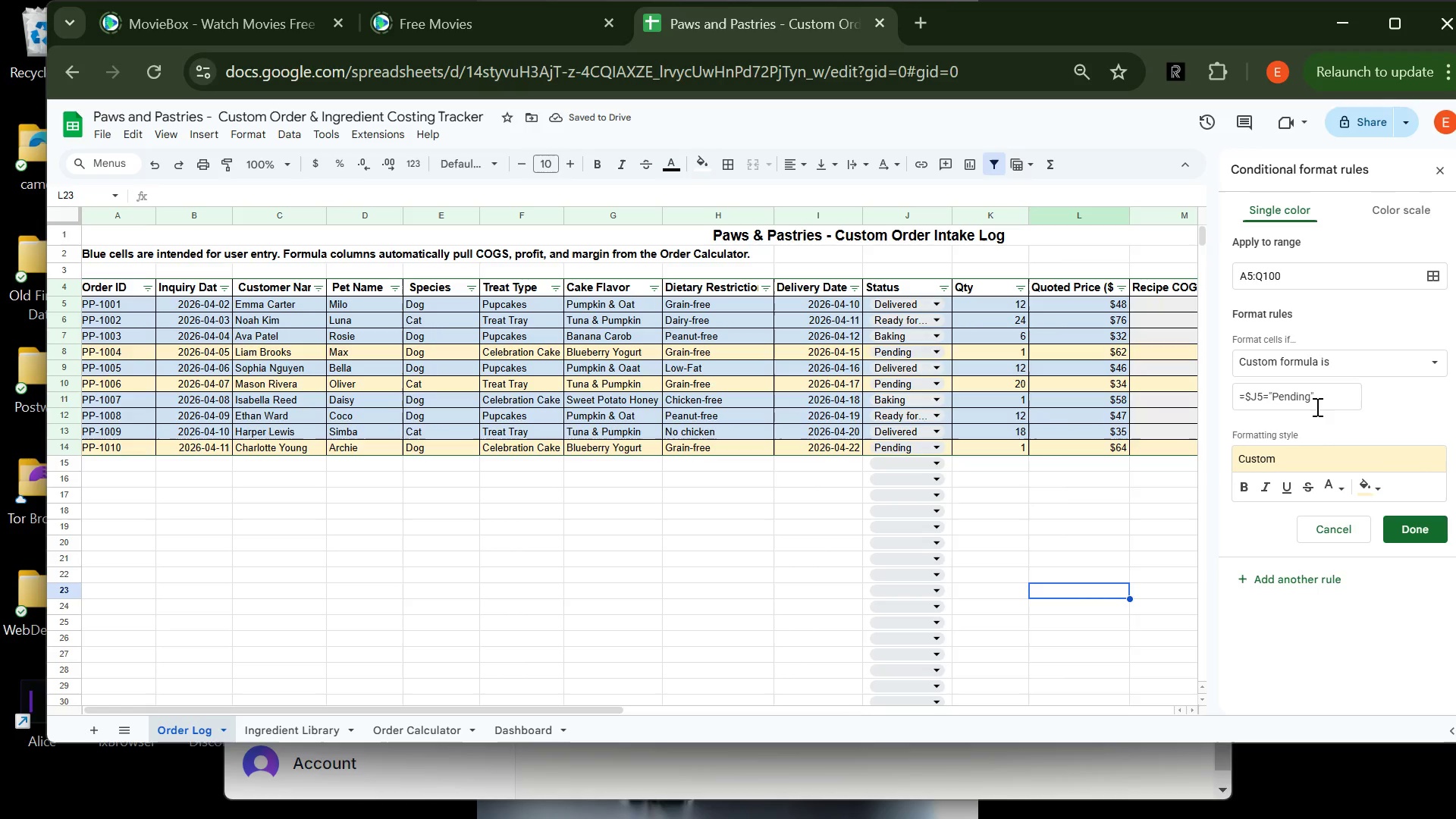 
left_click([1401, 522])
 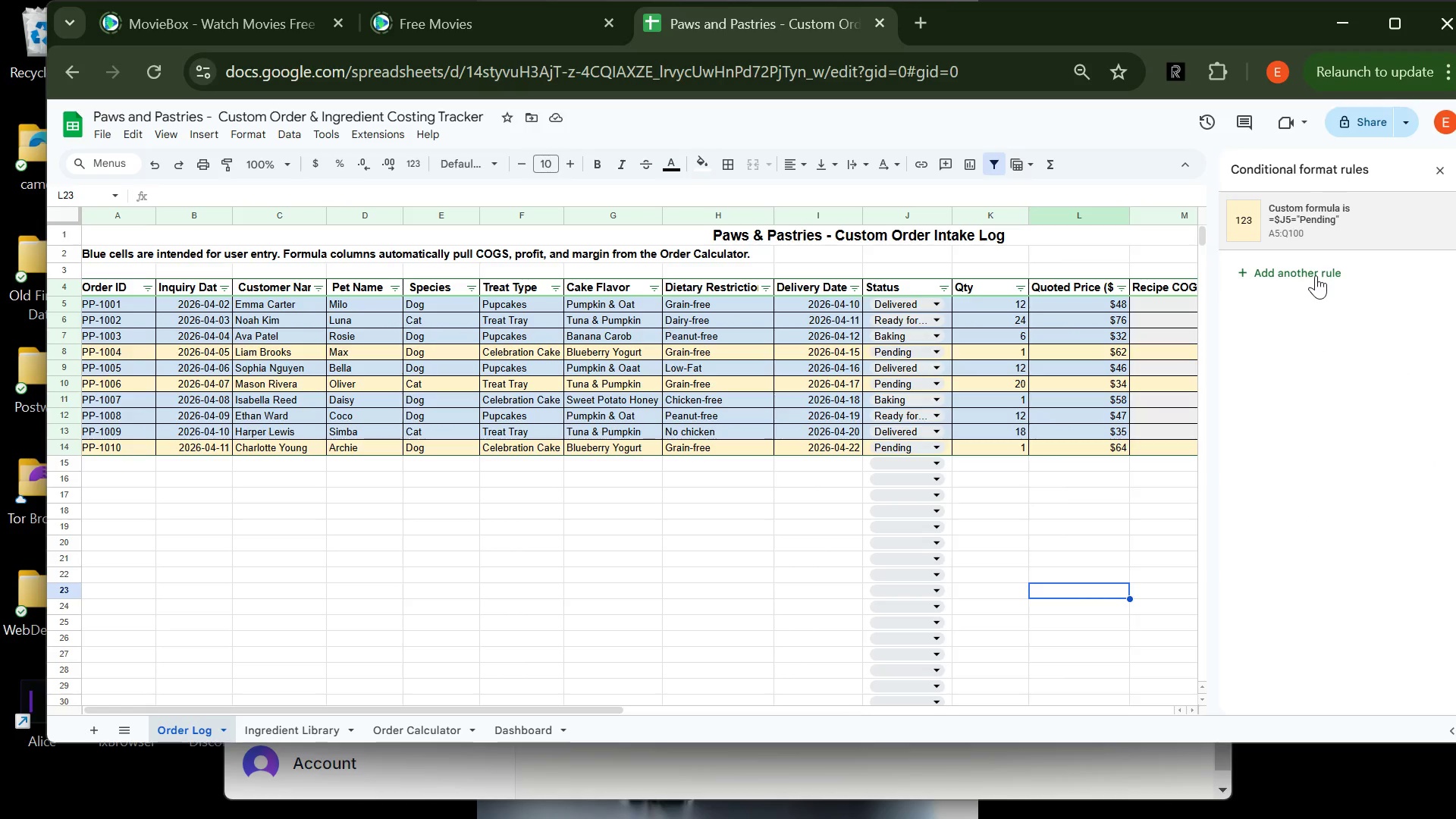 
left_click([1316, 275])
 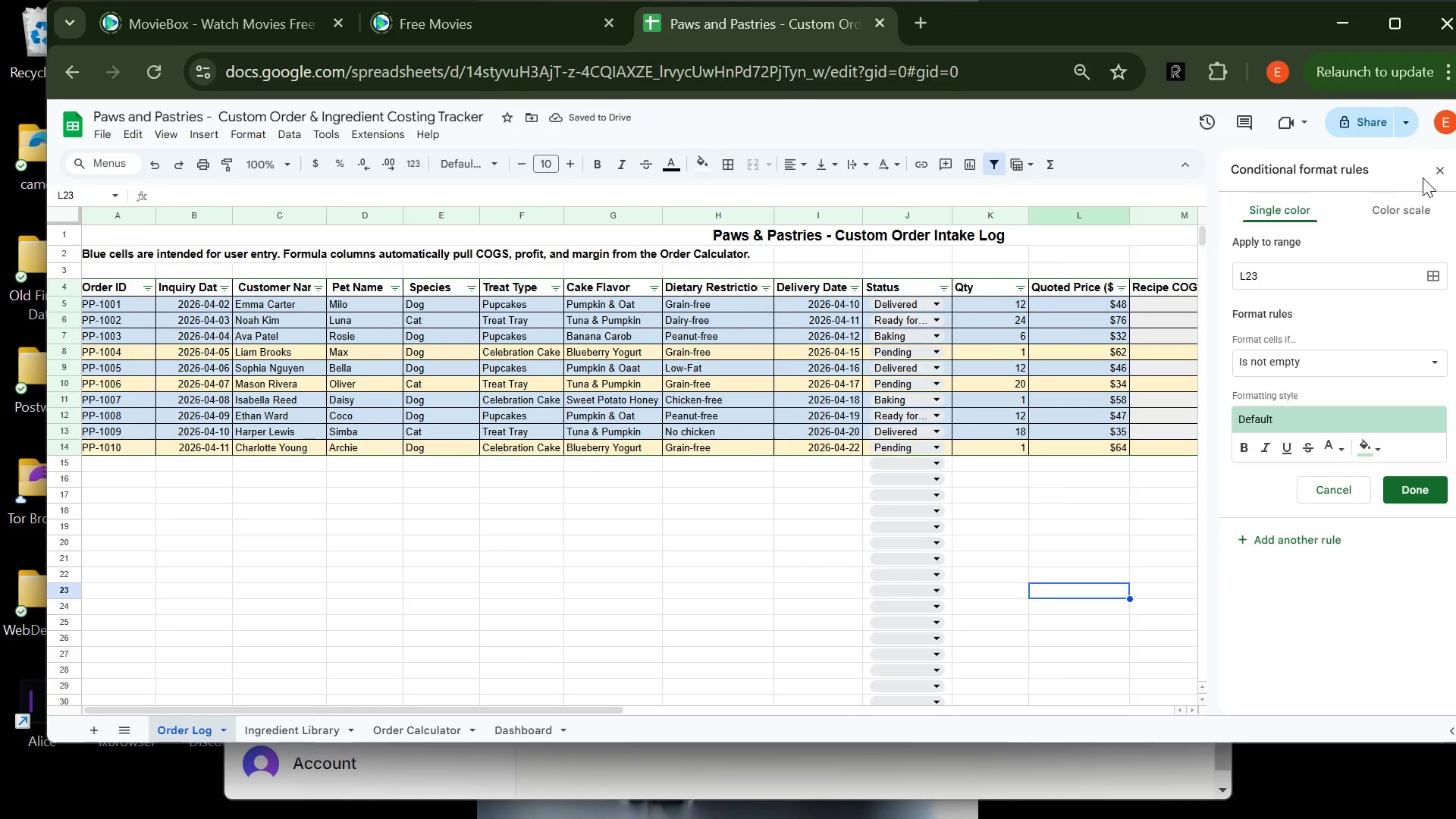 
left_click([1445, 174])
 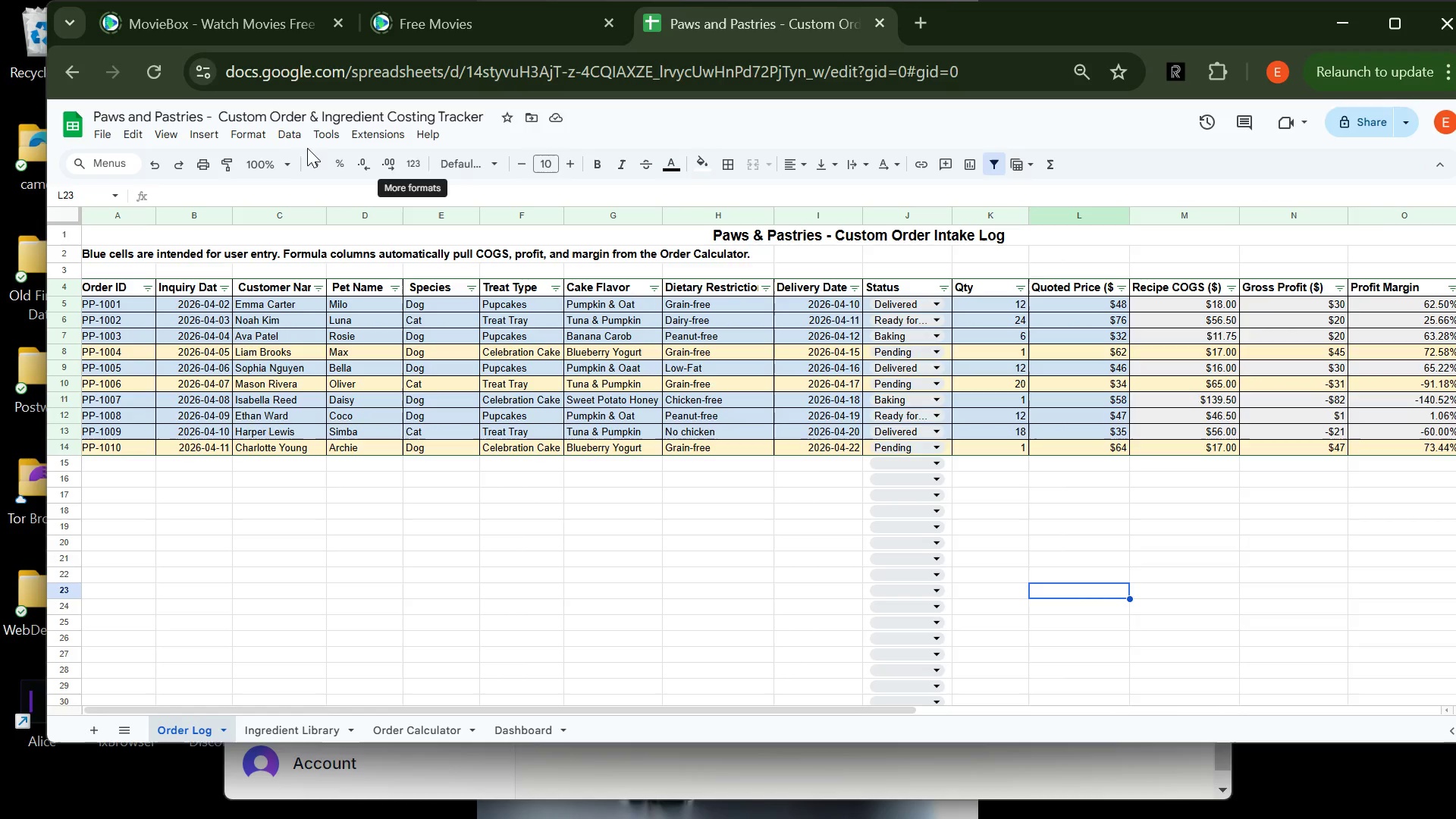 
left_click([256, 138])
 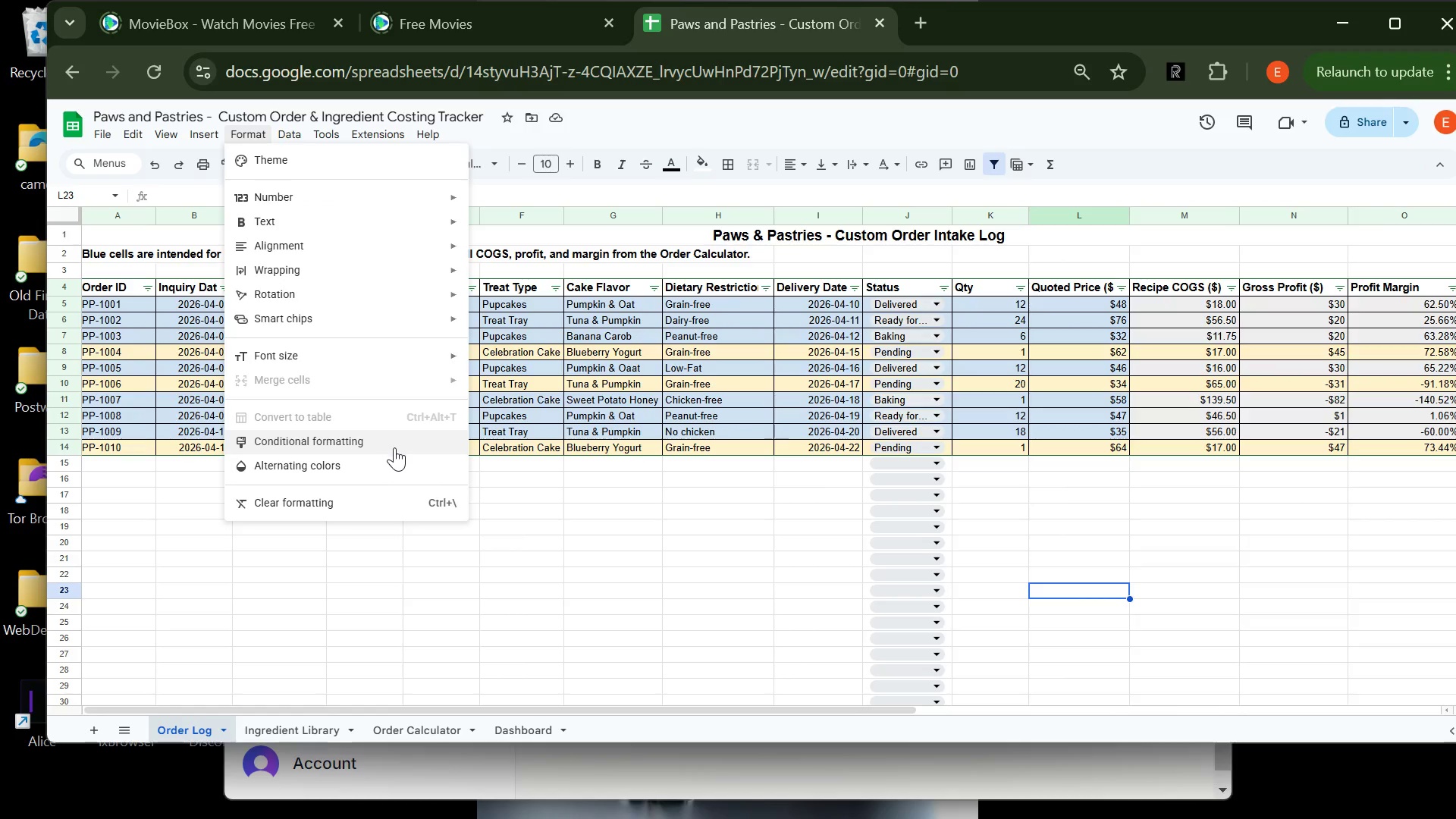 
left_click([394, 445])
 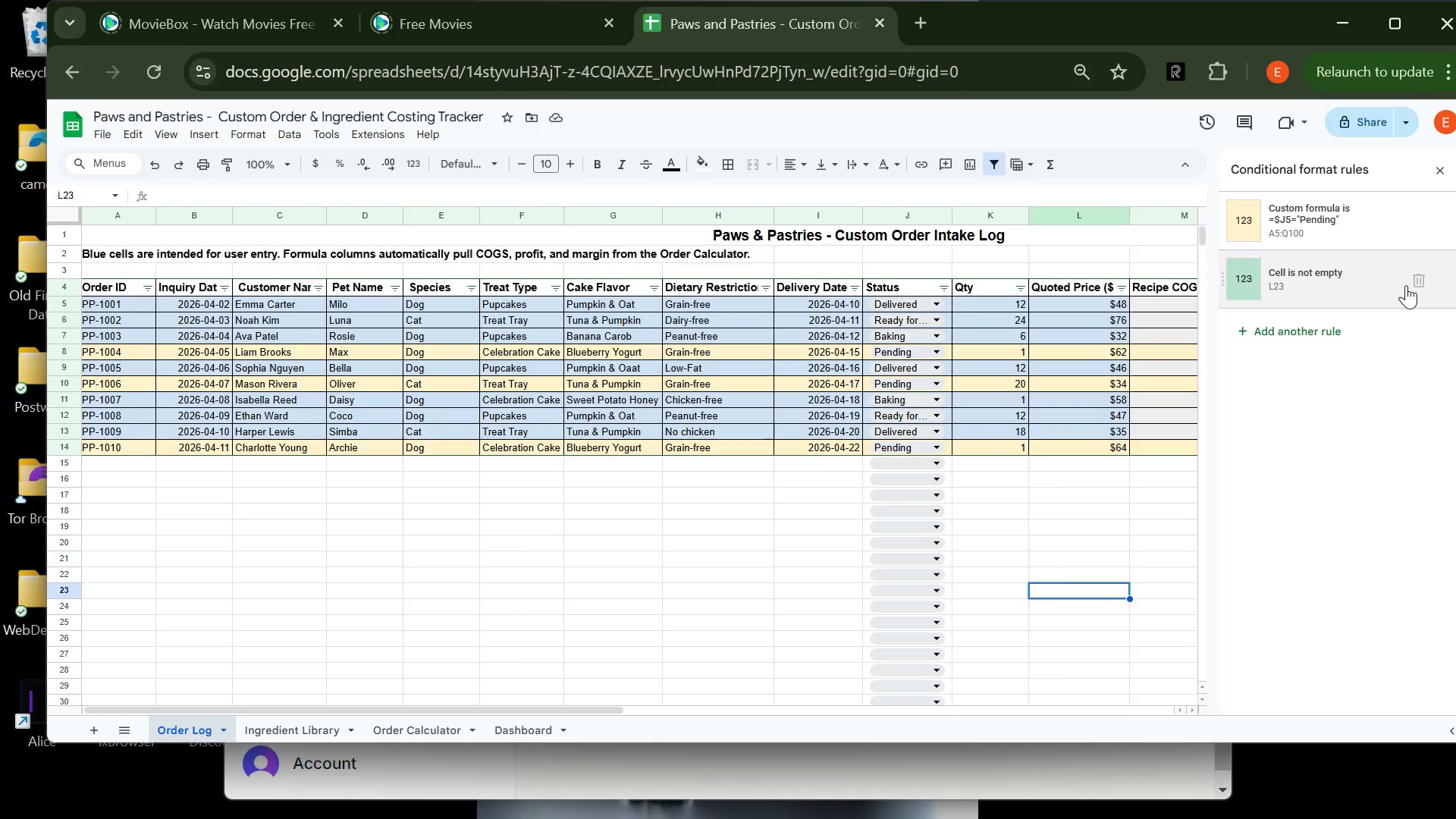 
left_click([1414, 283])
 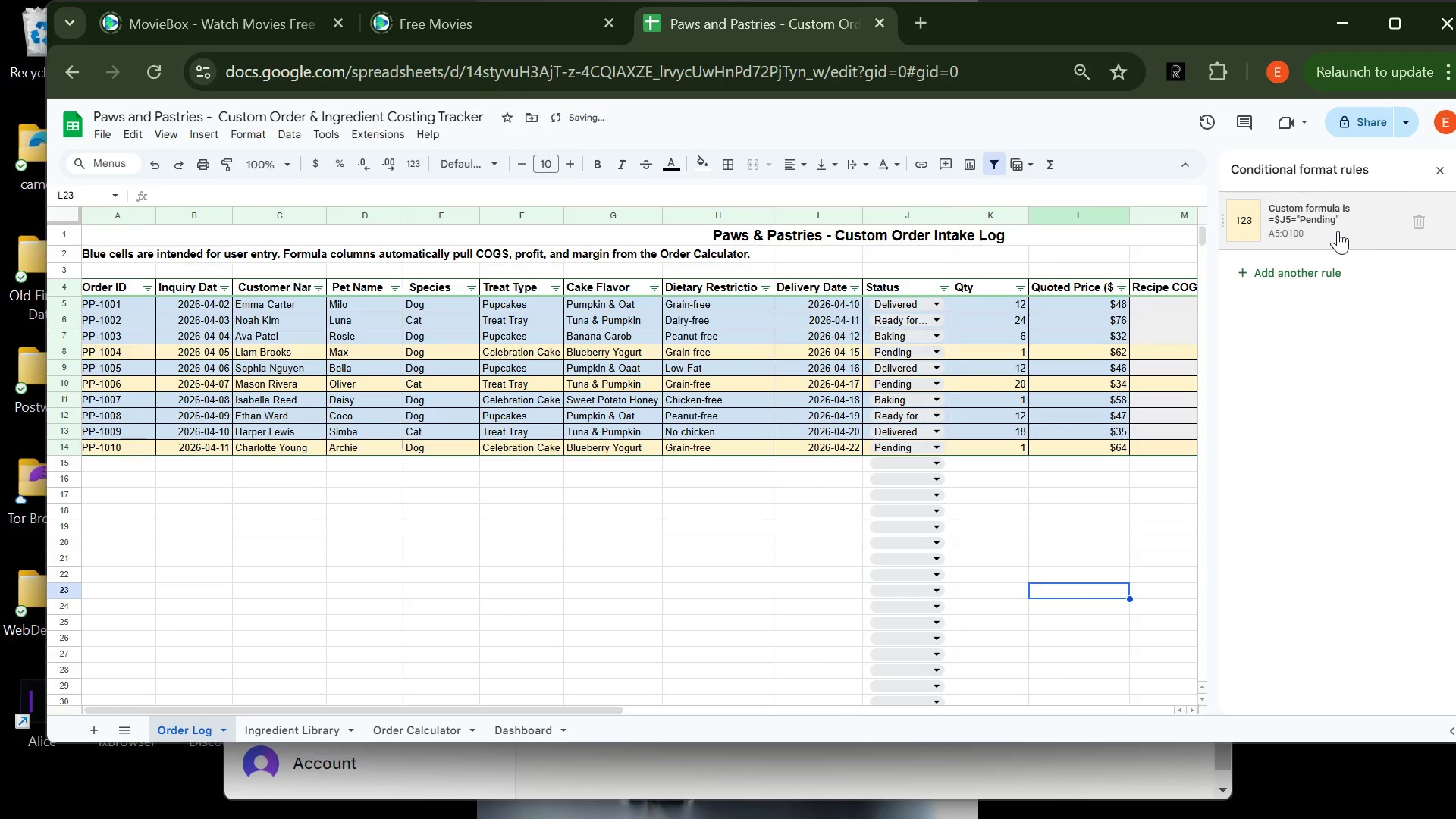 
left_click([1338, 231])
 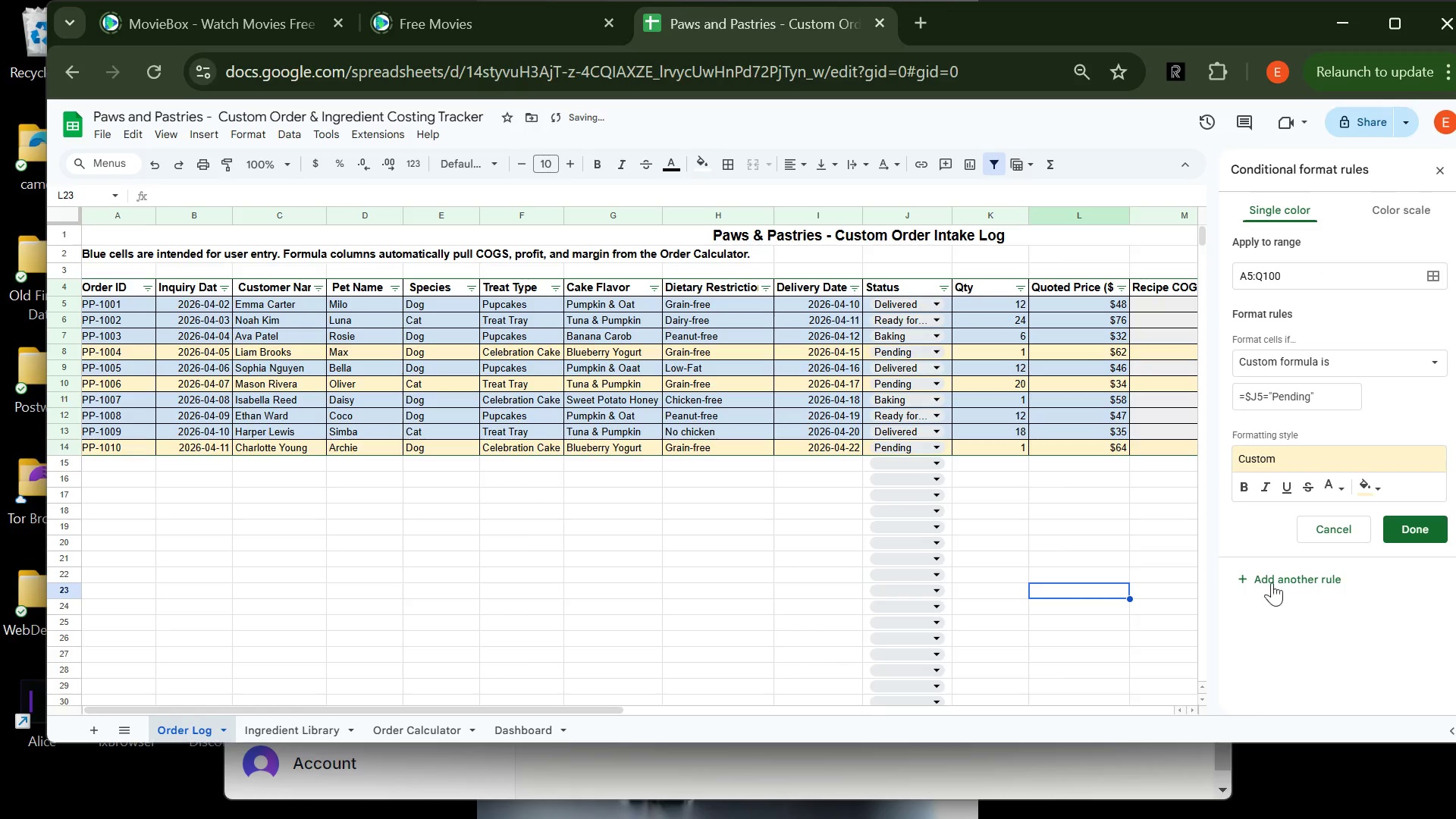 
left_click([1279, 580])
 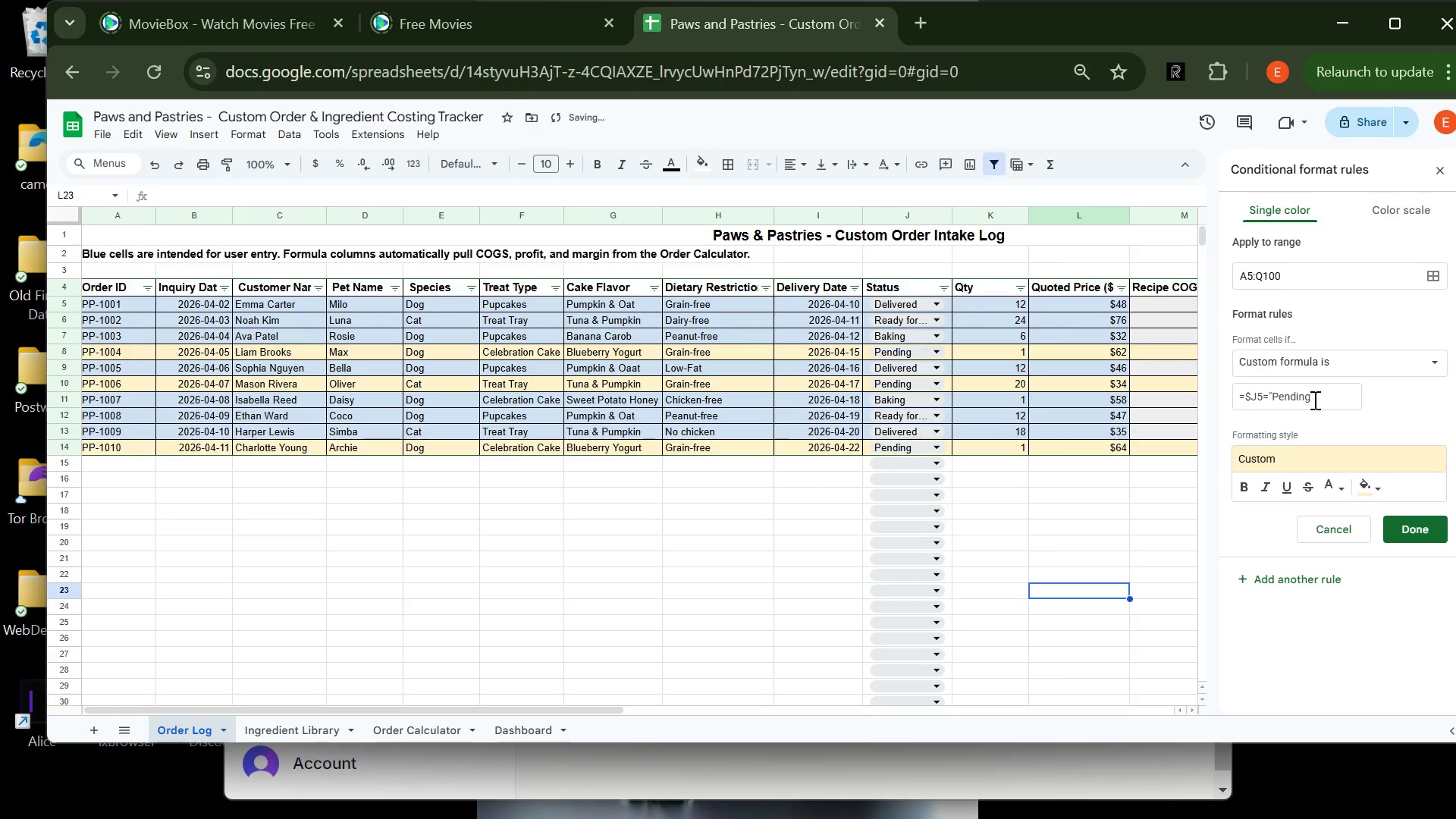 
left_click([1310, 397])
 